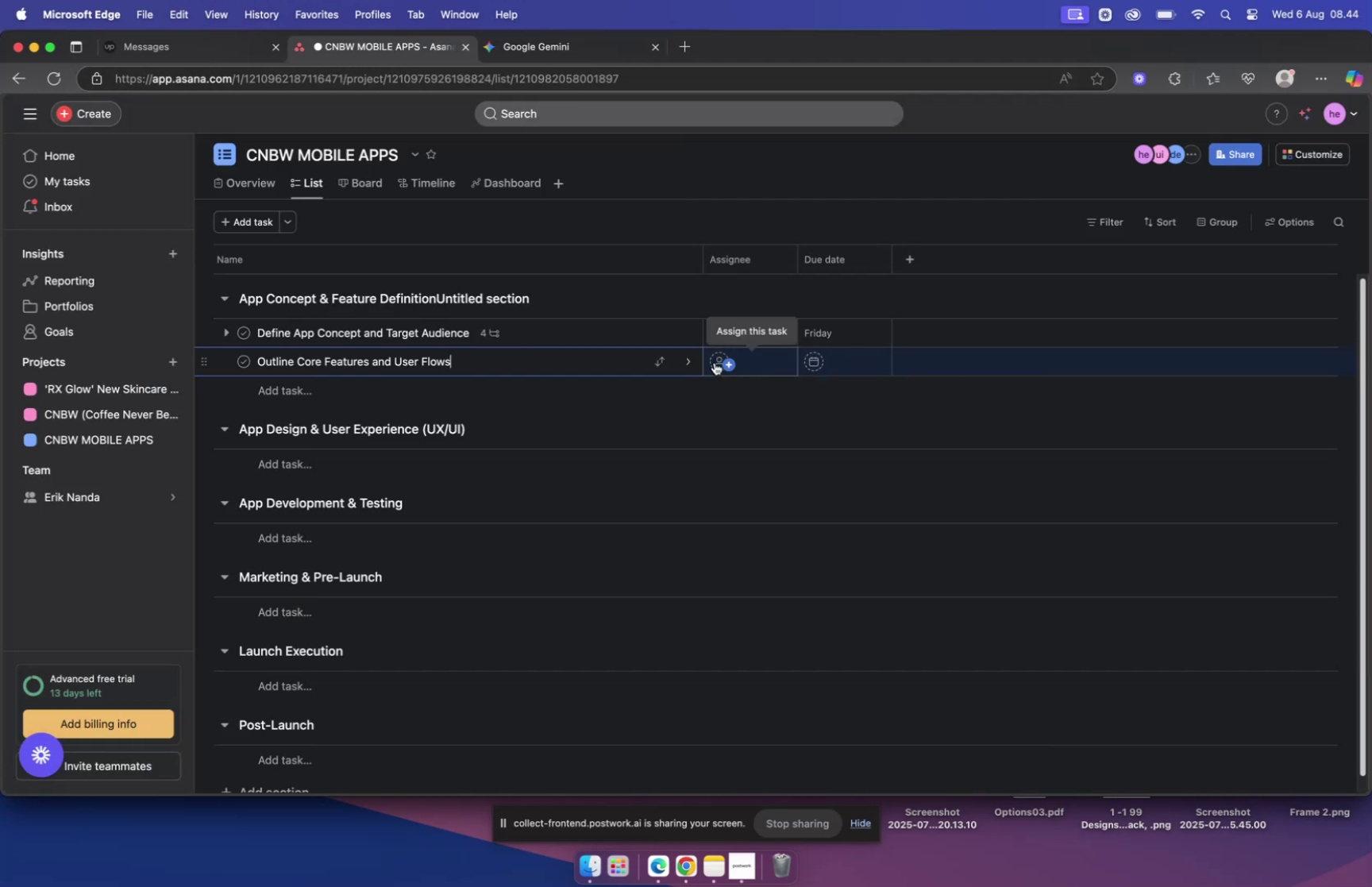 
left_click([714, 362])
 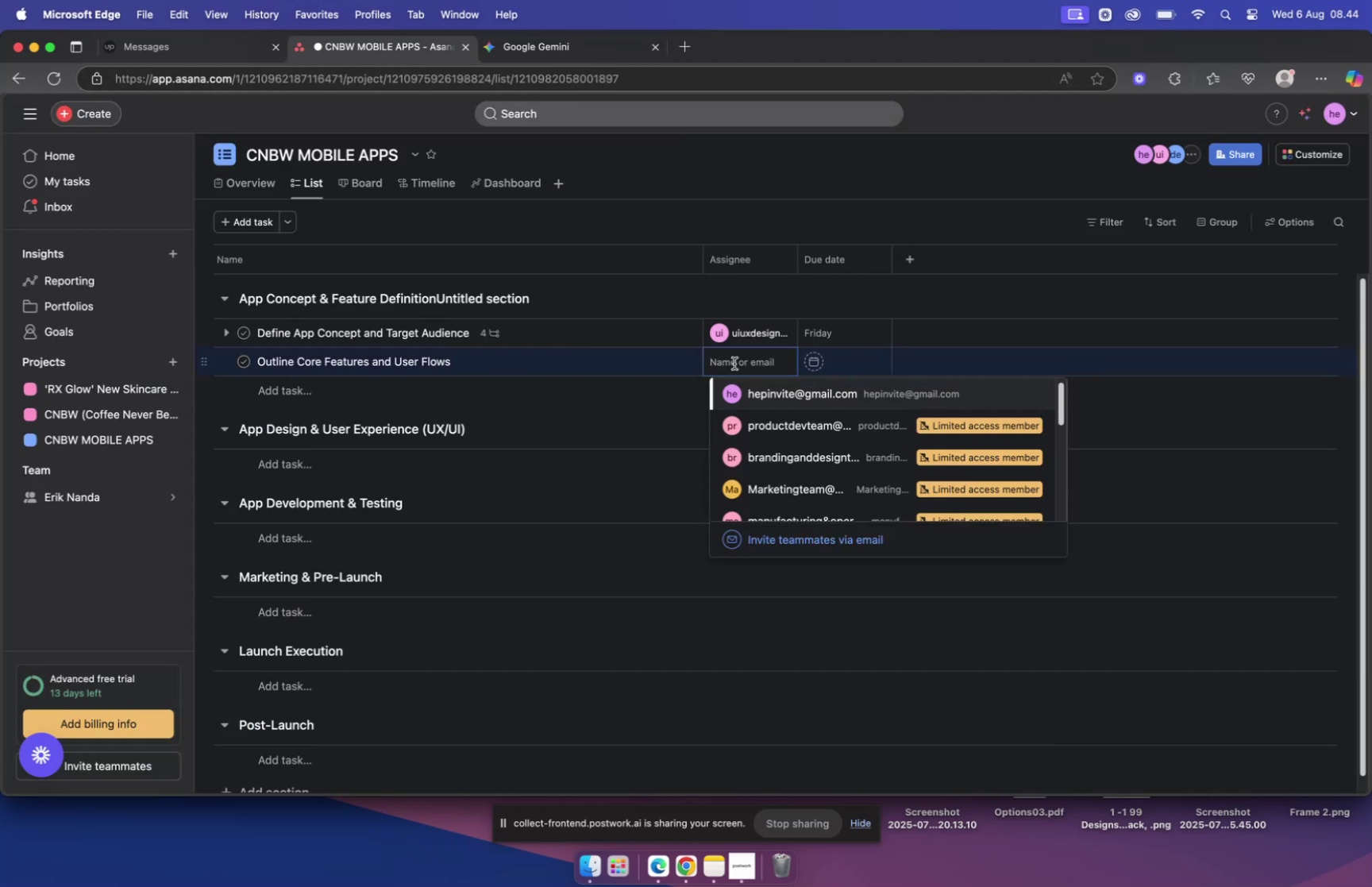 
left_click([734, 360])
 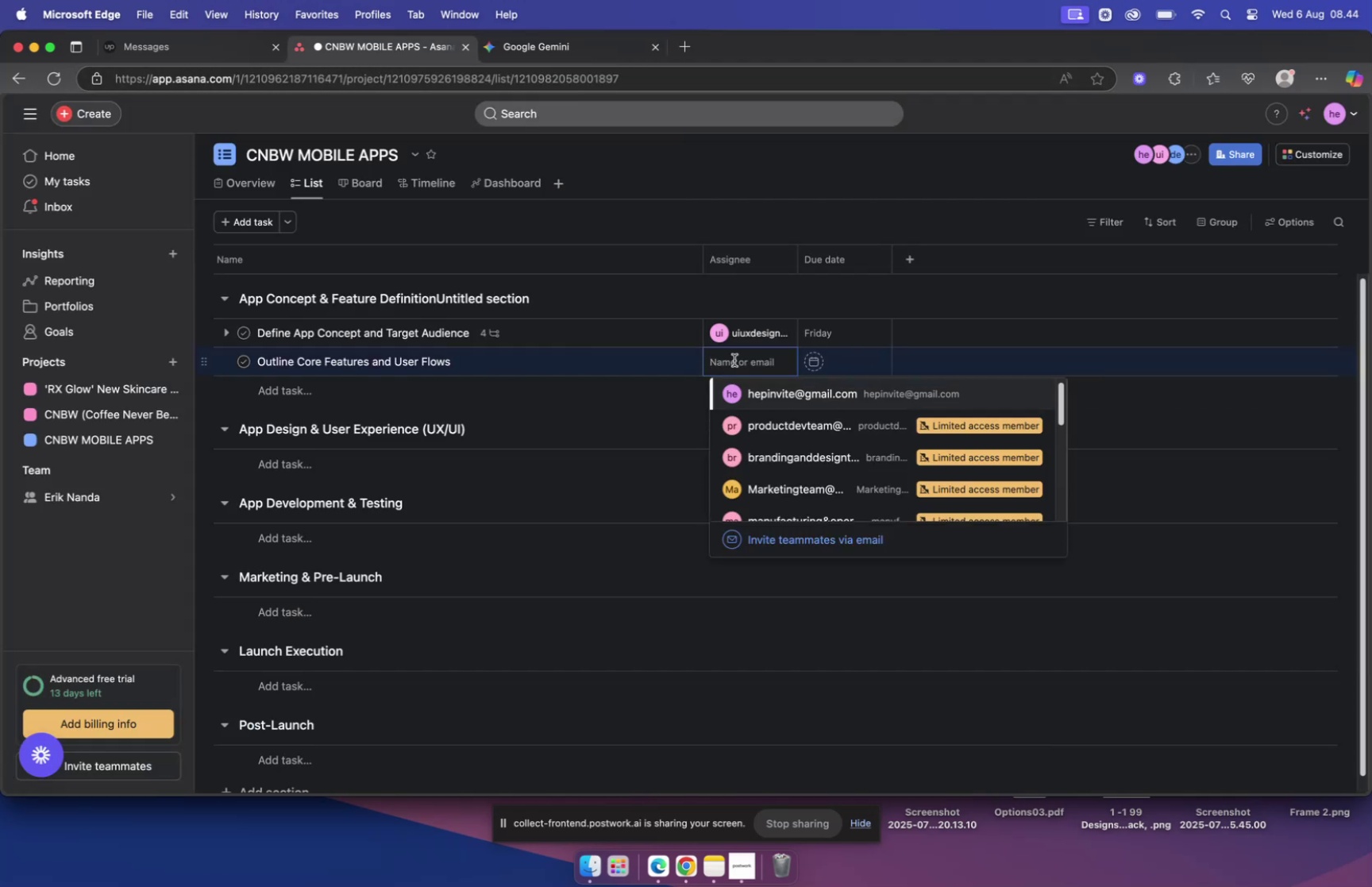 
key(Meta+V)
 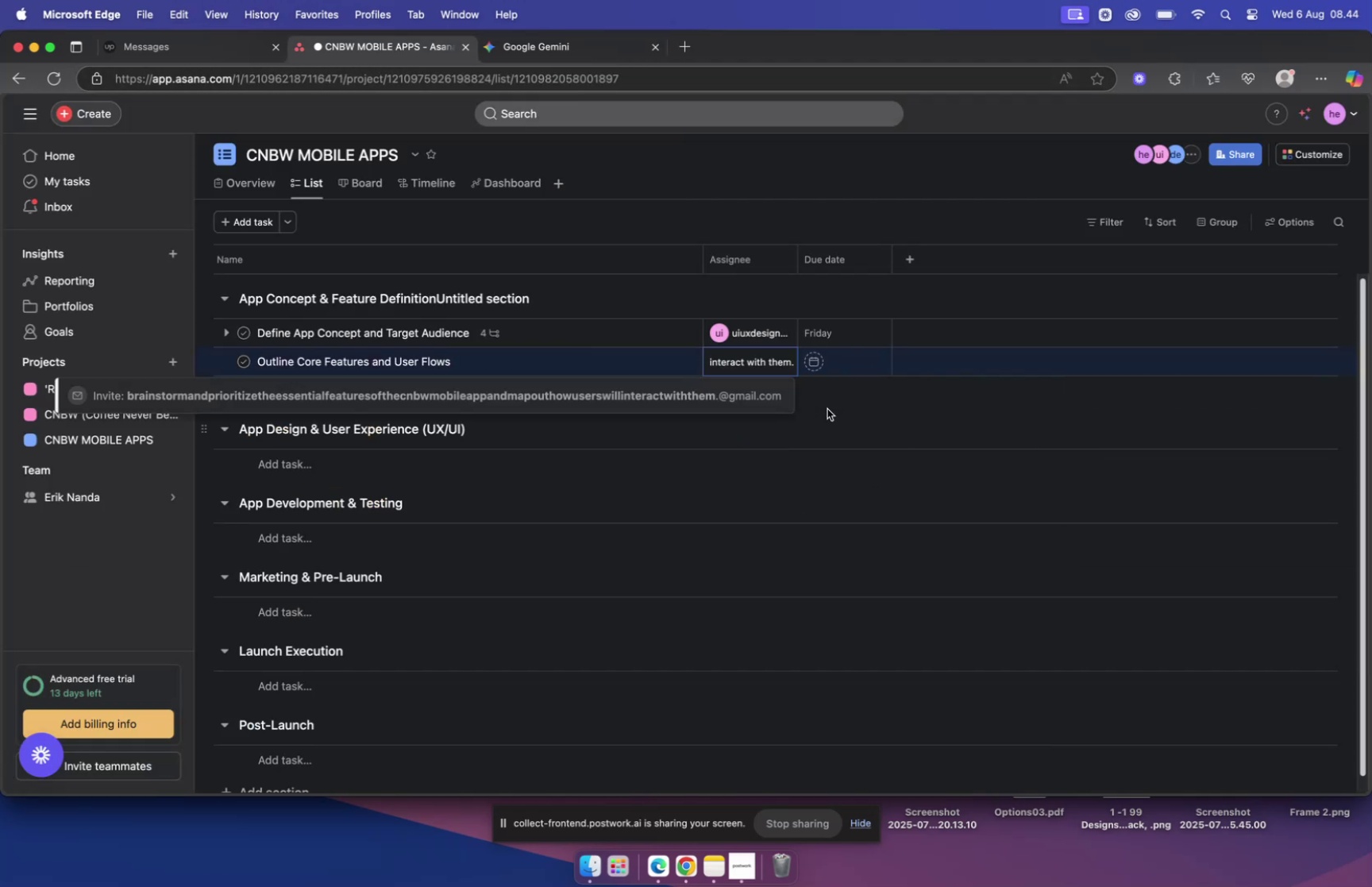 
key(Backspace)
 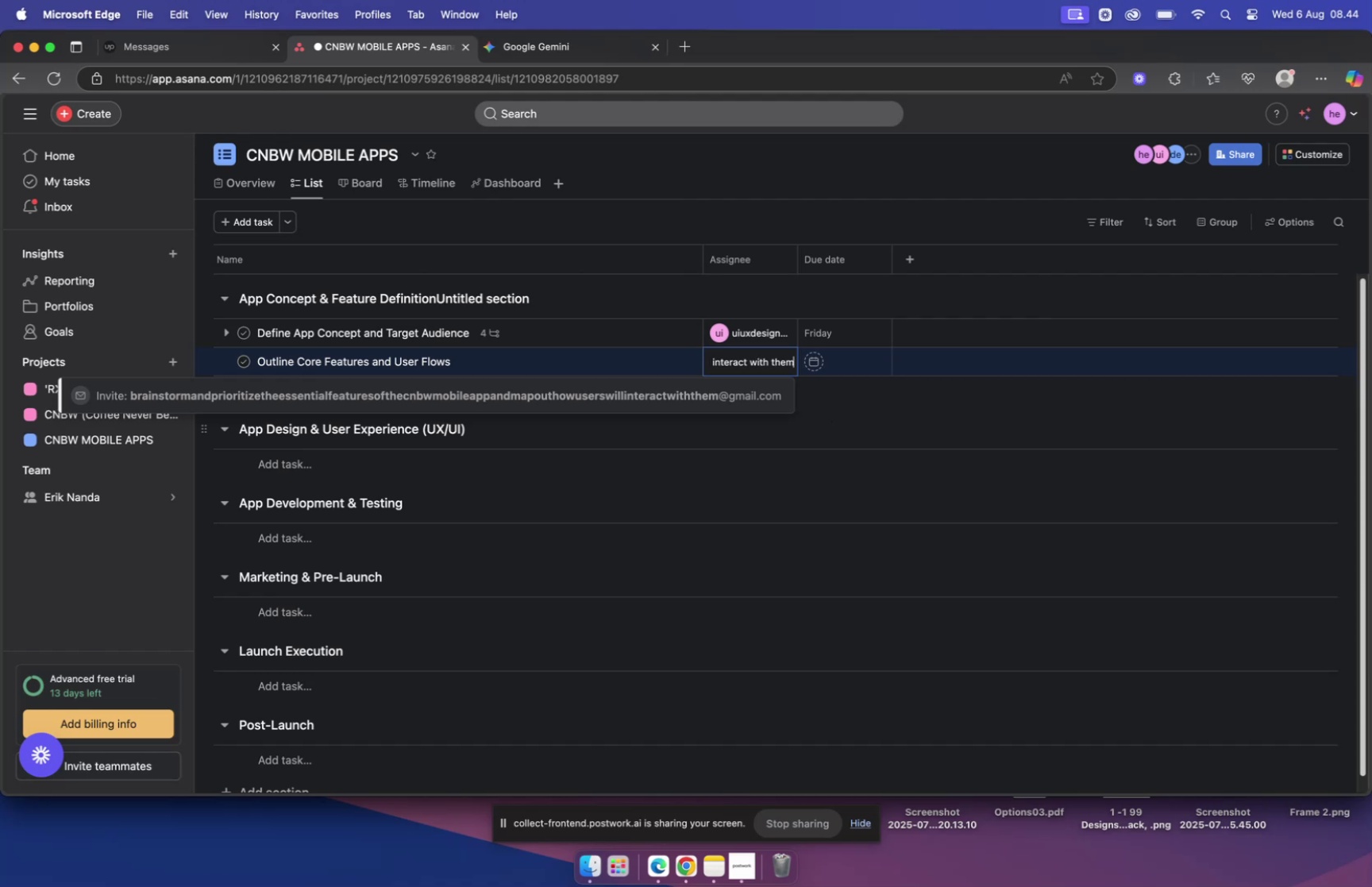 
key(Backspace)
 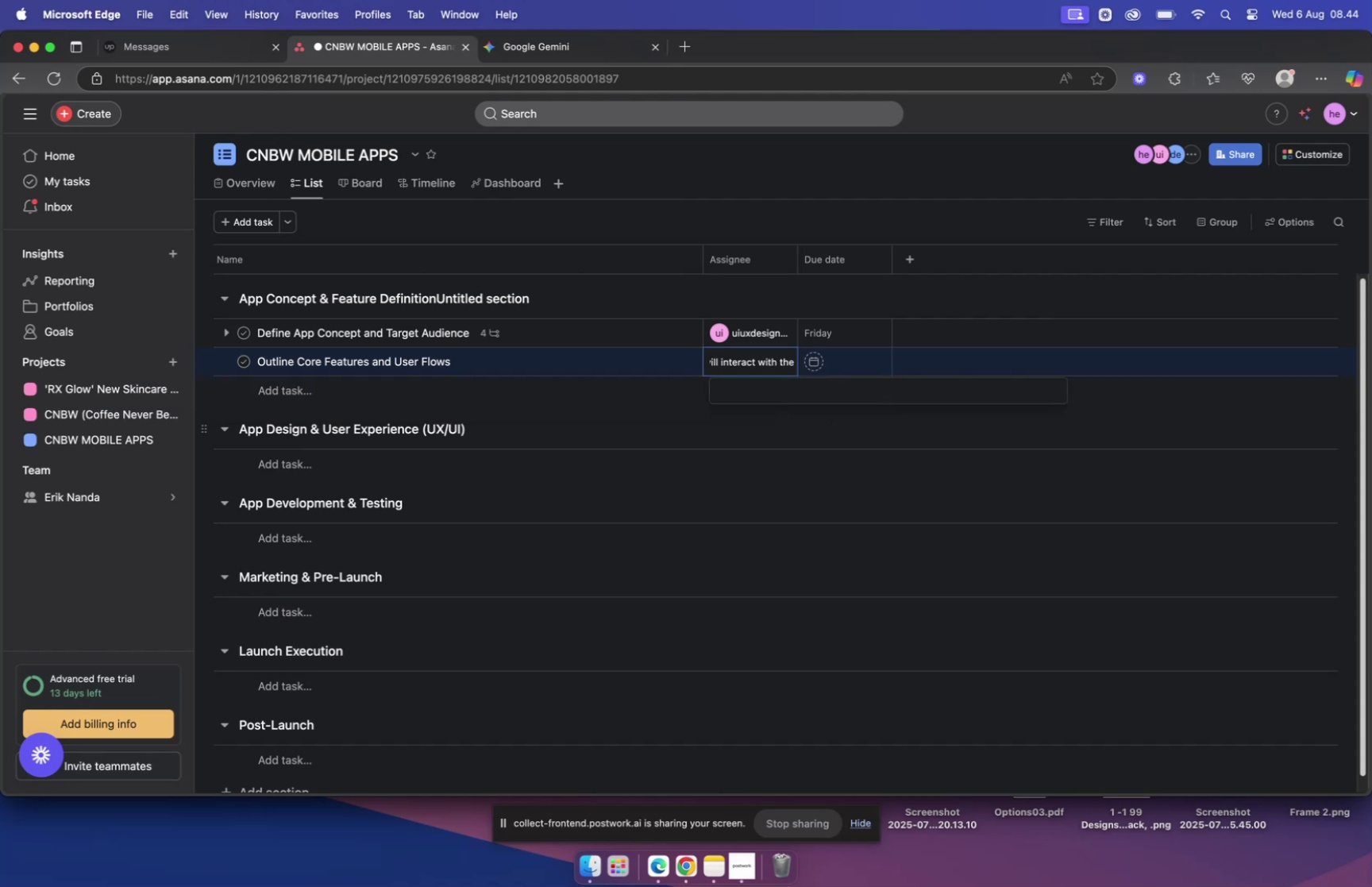 
key(Backspace)
 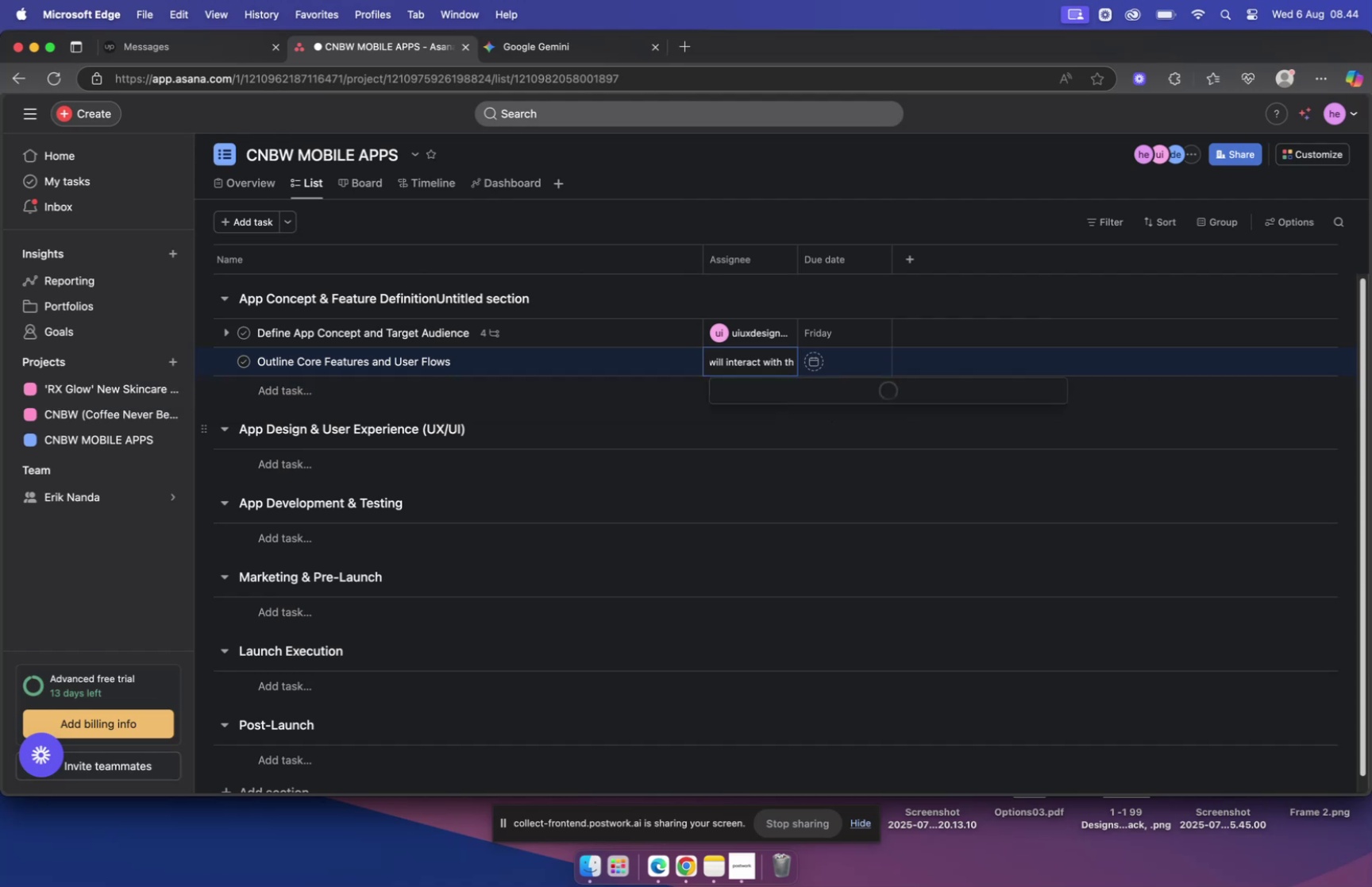 
key(Backspace)
 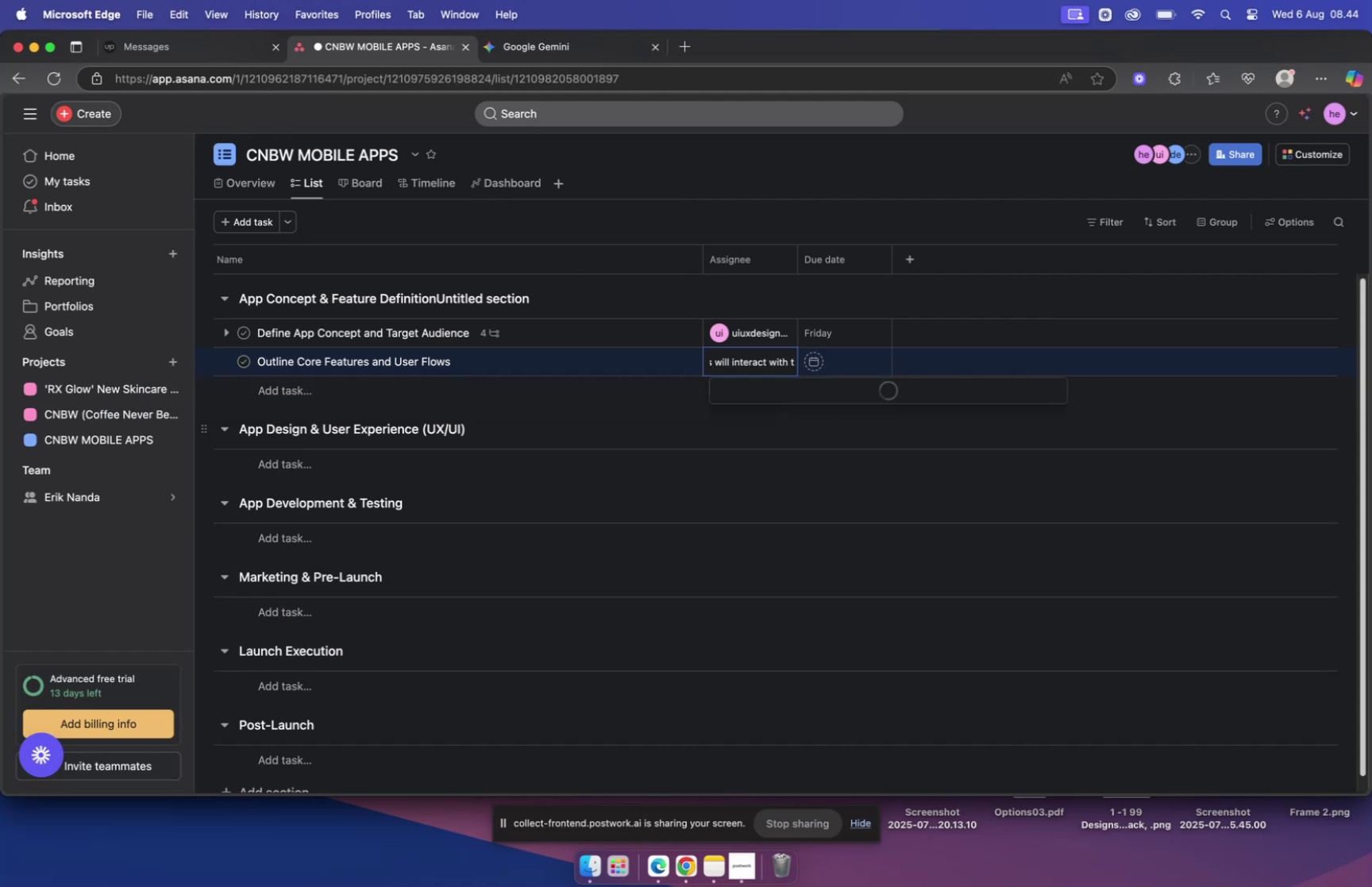 
key(Backspace)
 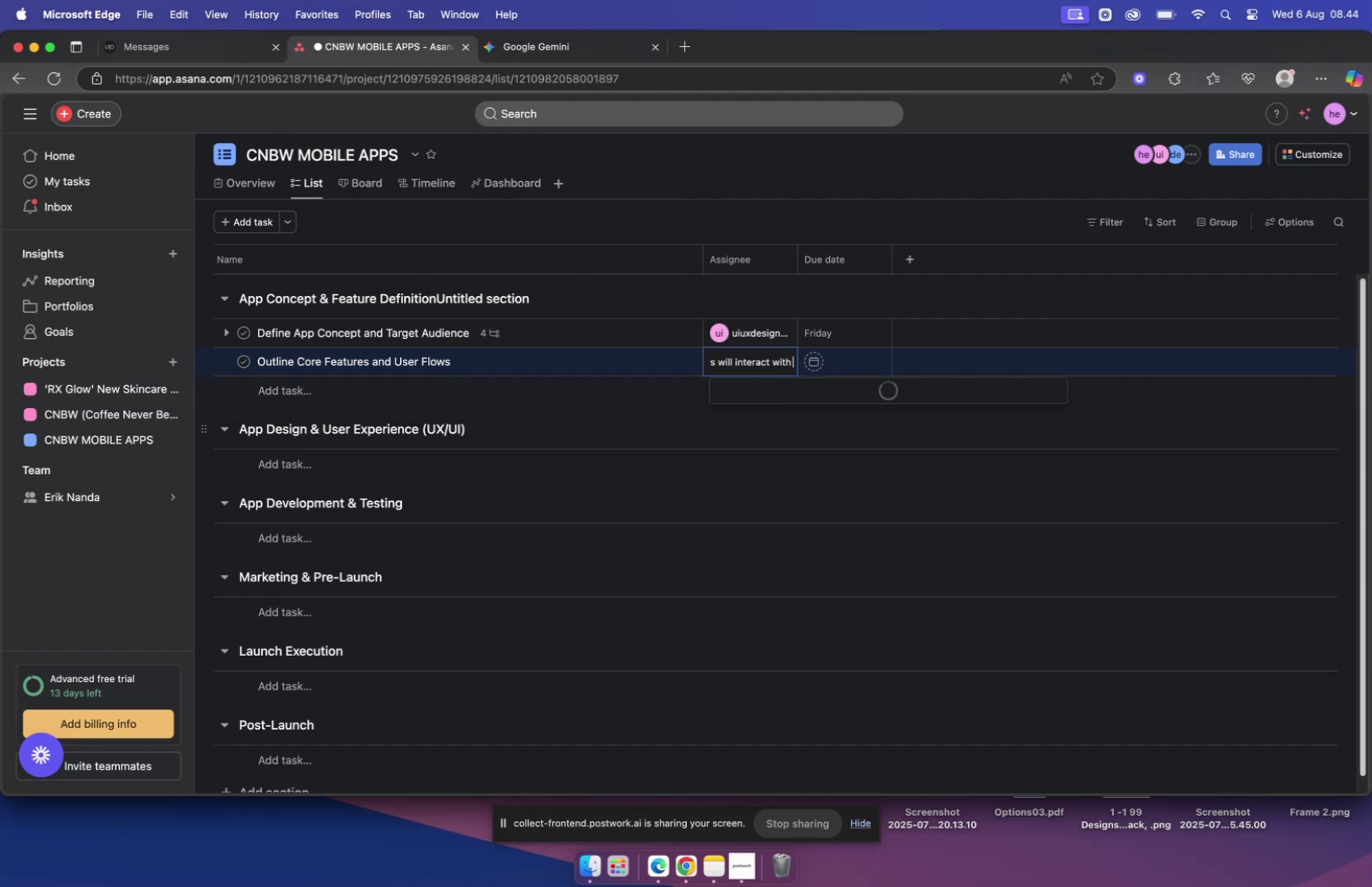 
key(Meta+A)
 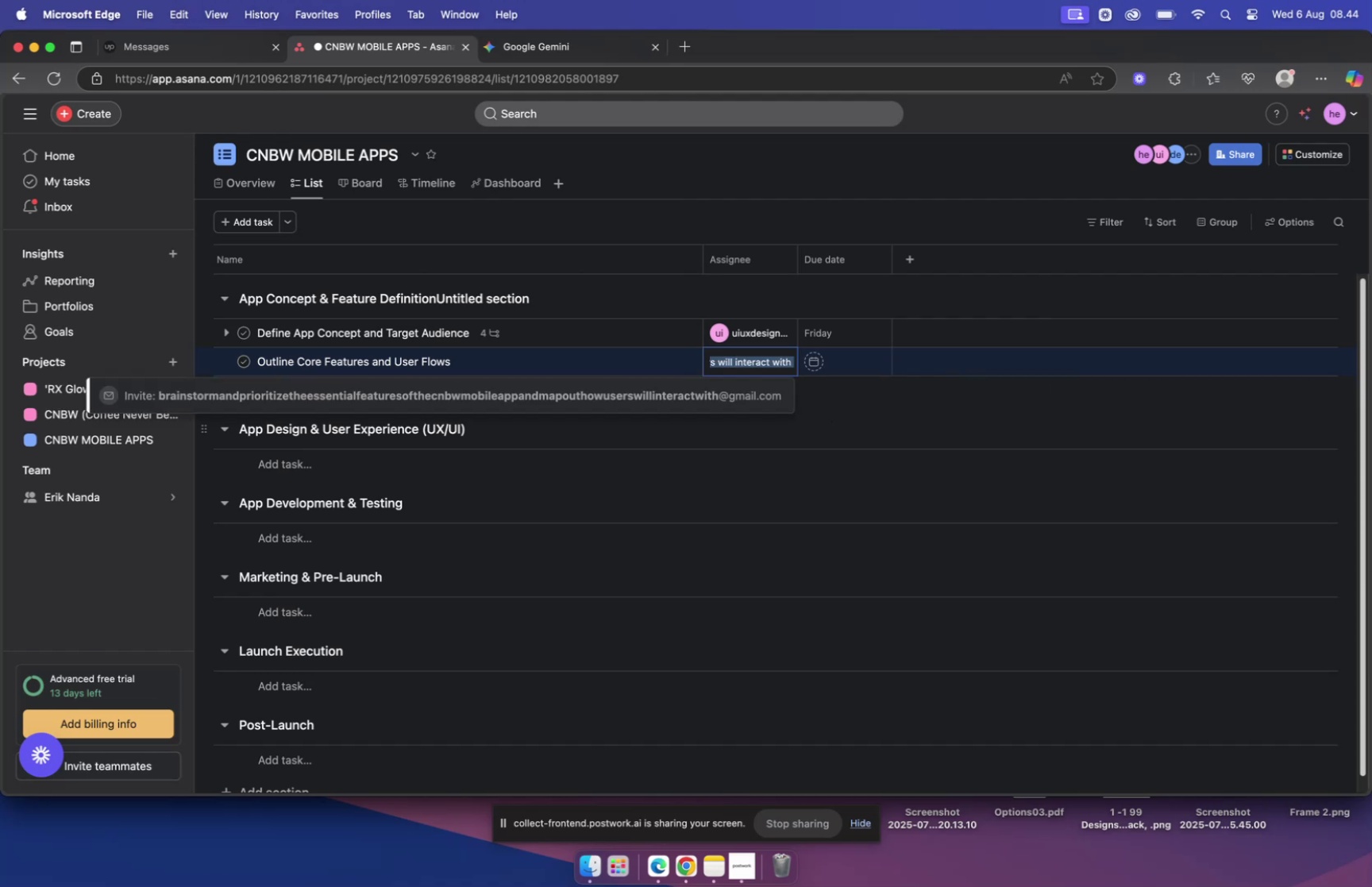 
key(Backspace)
 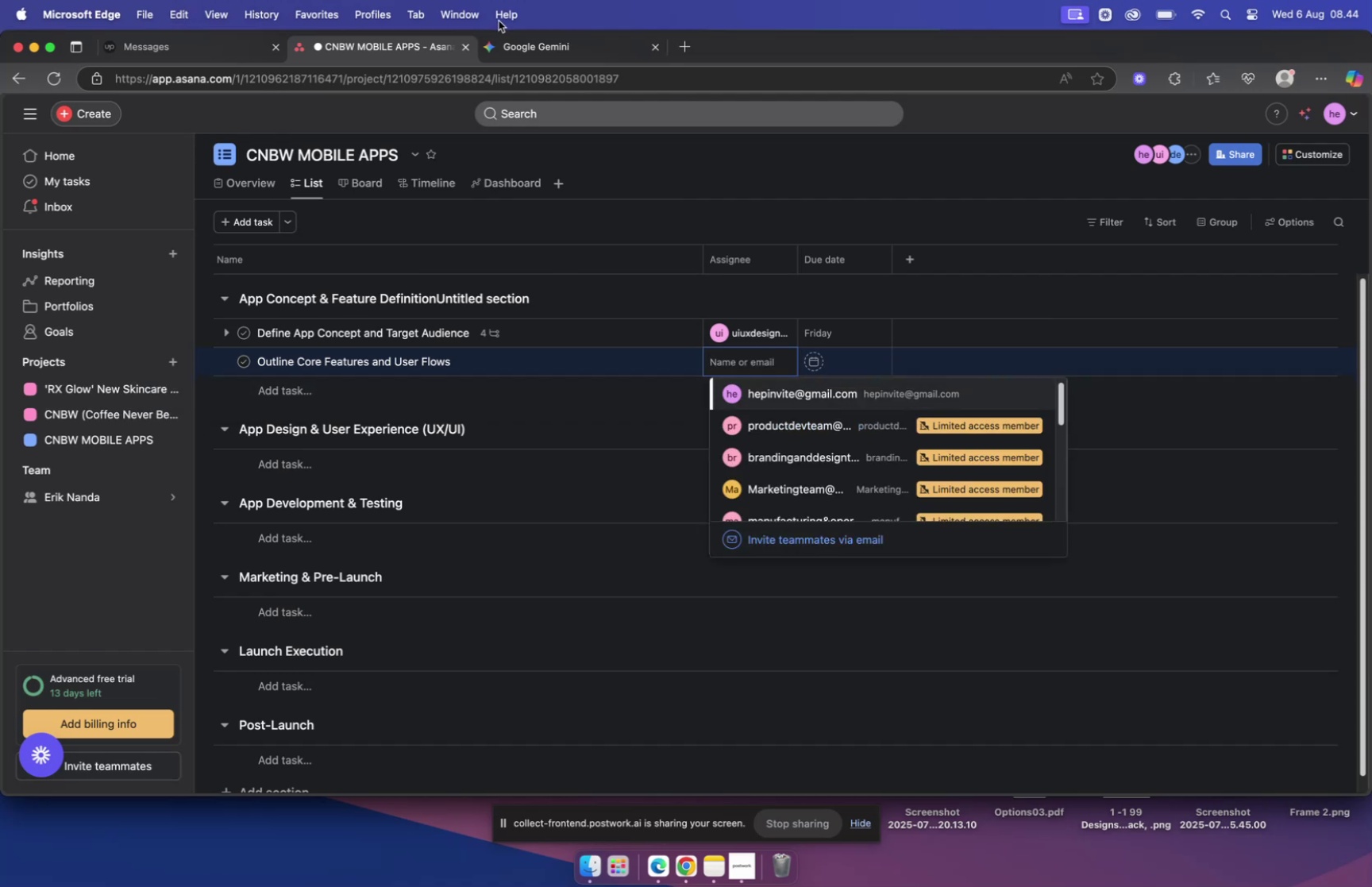 
left_click([537, 46])
 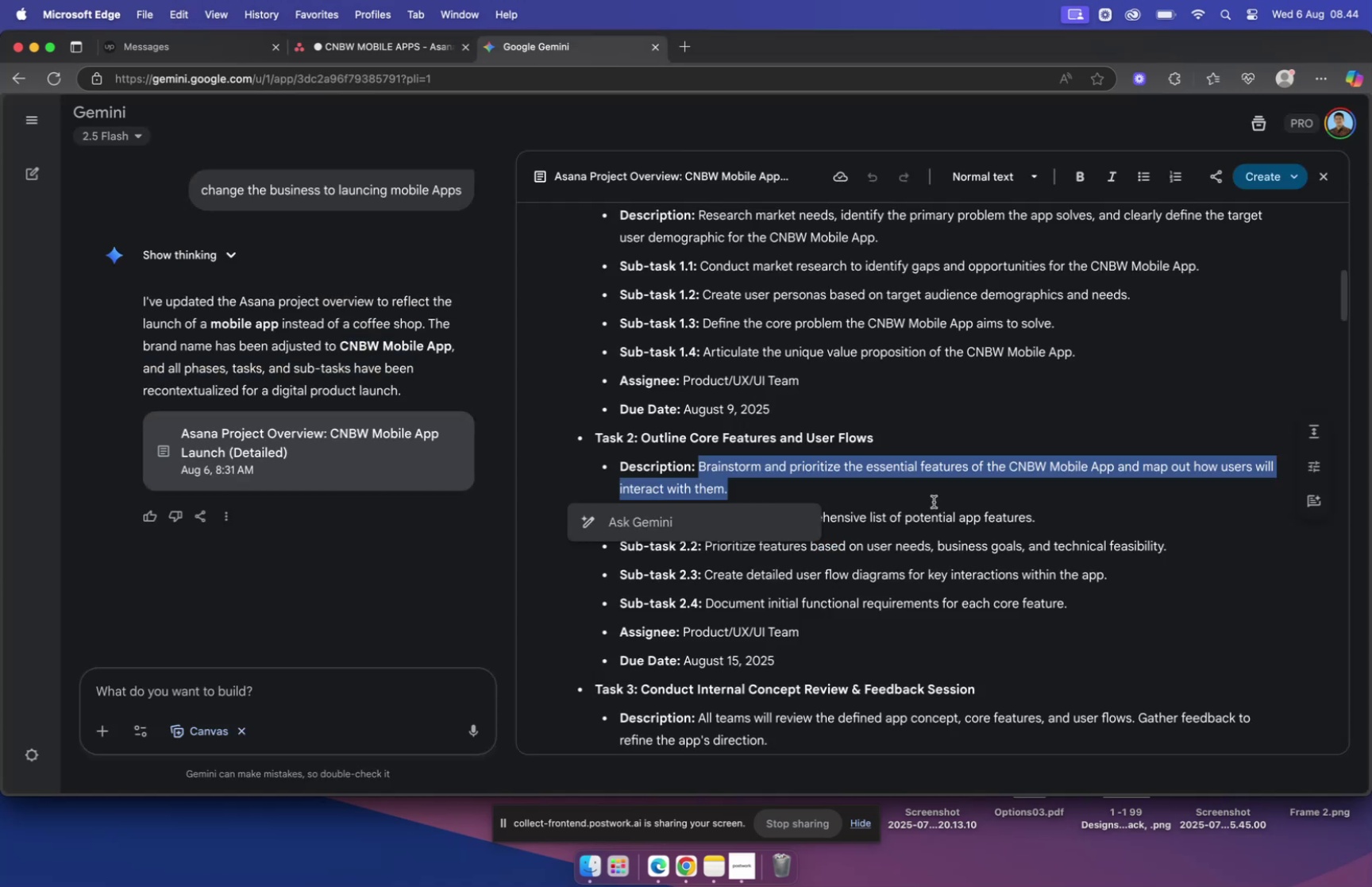 
wait(5.88)
 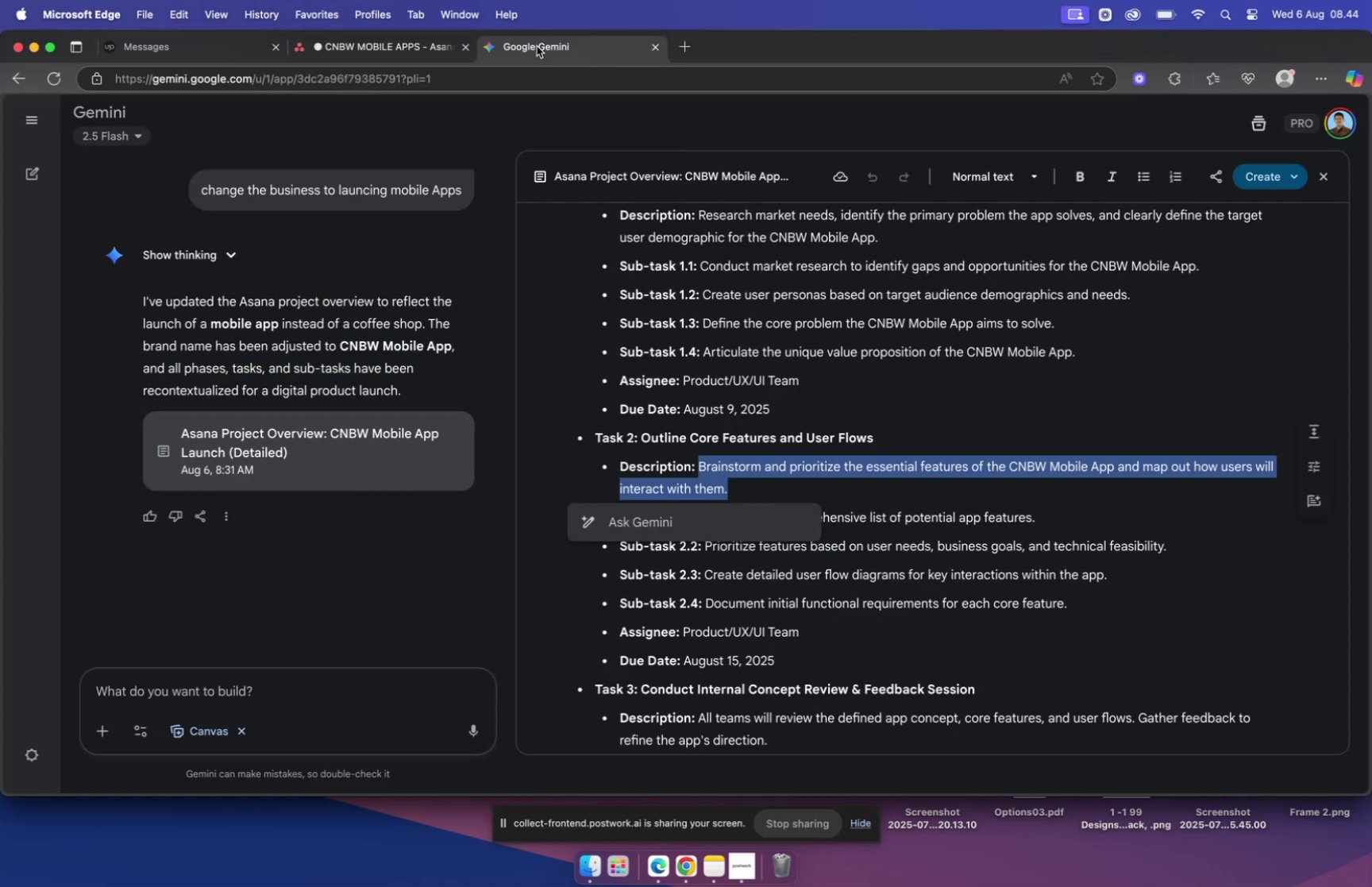 
left_click([375, 43])
 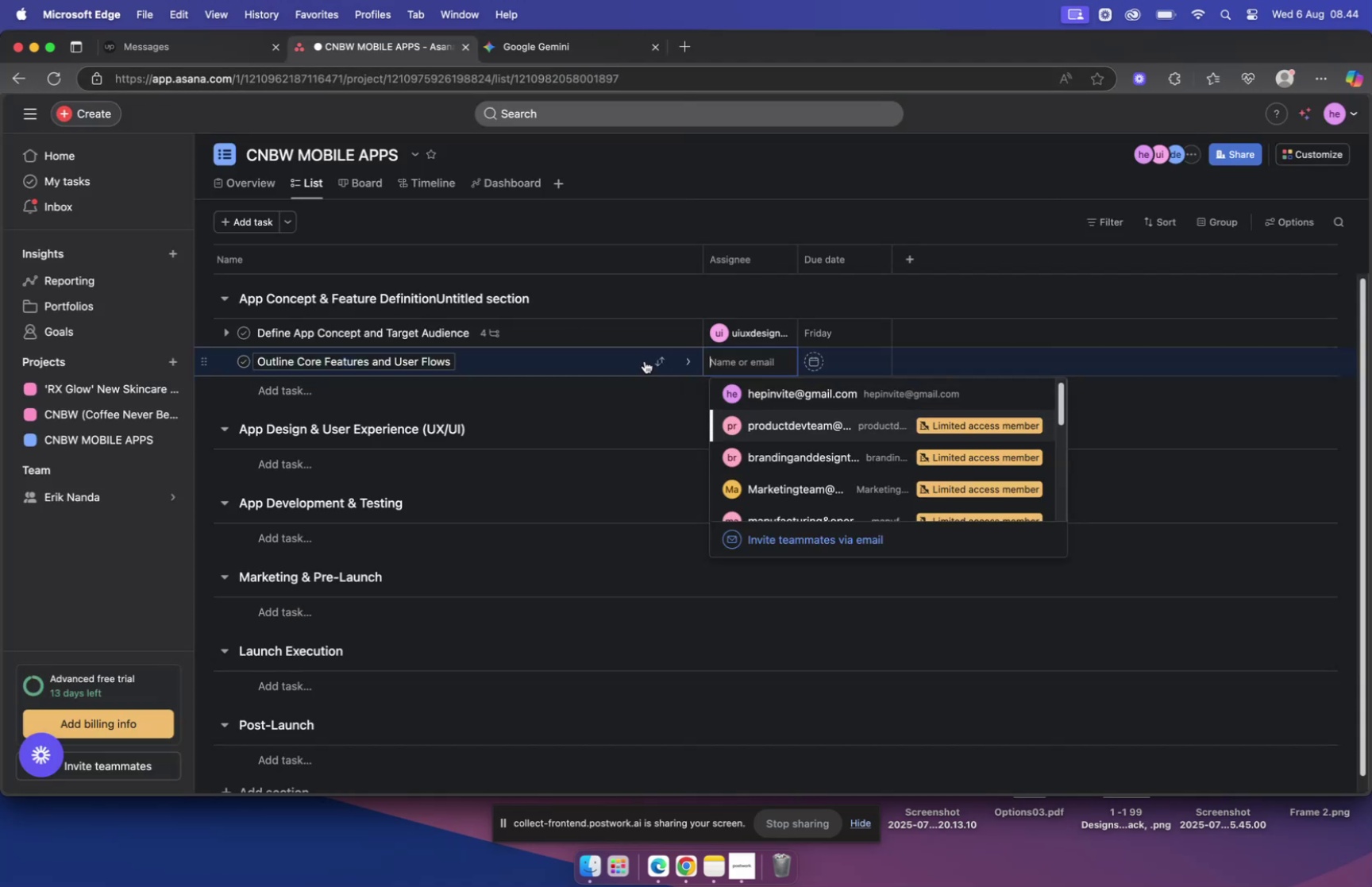 
left_click([612, 364])
 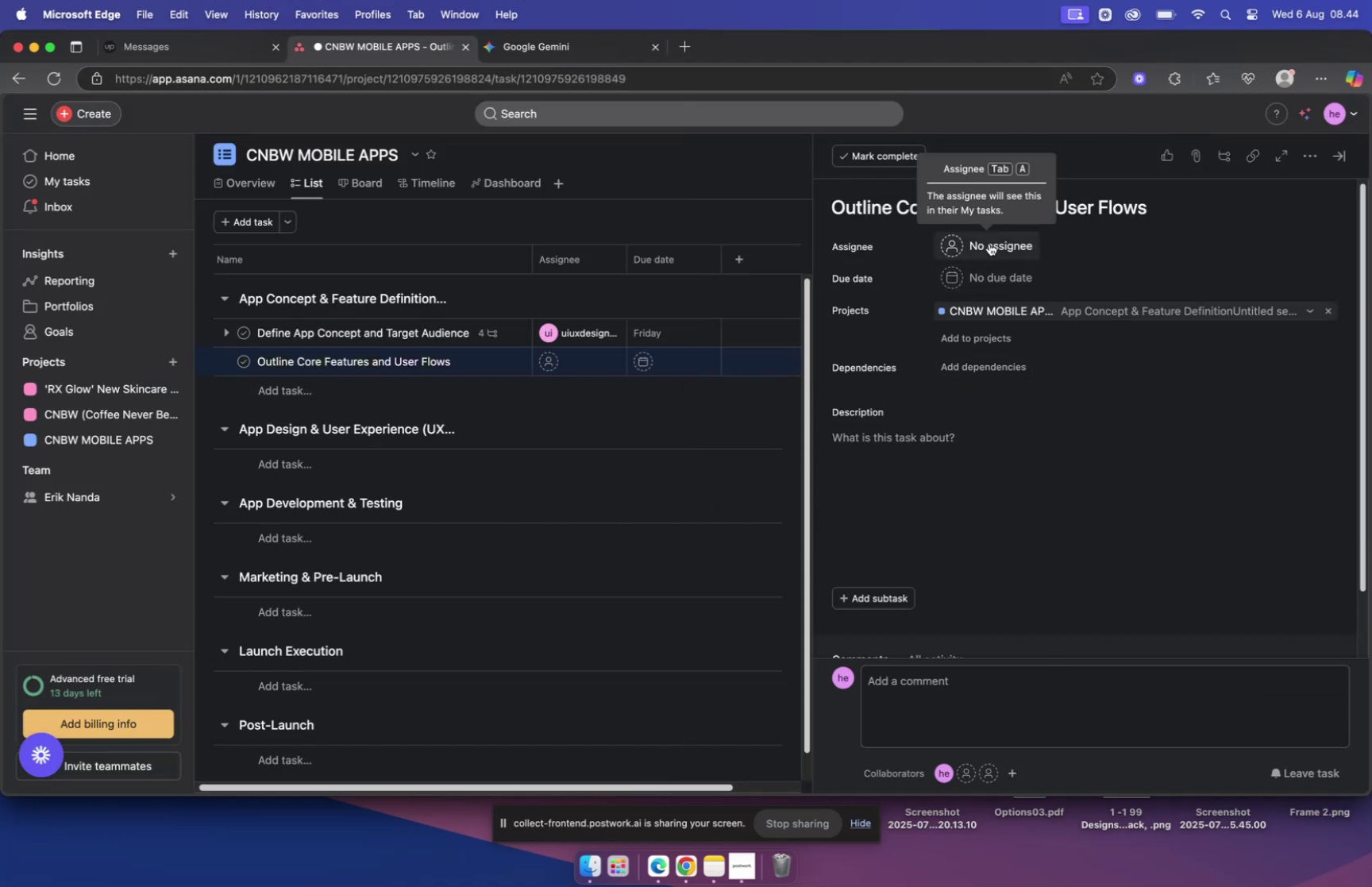 
left_click([953, 243])
 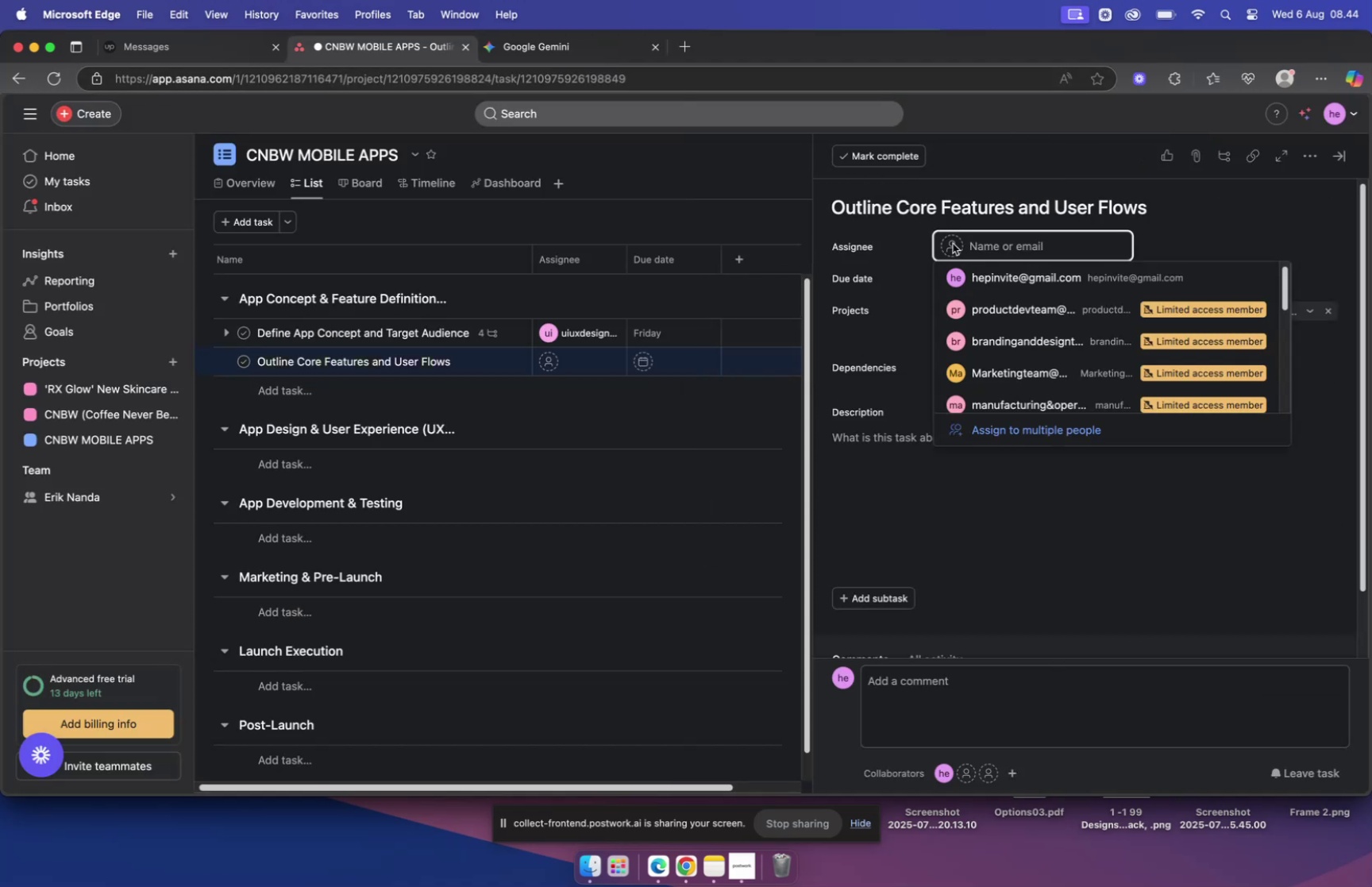 
left_click([570, 45])
 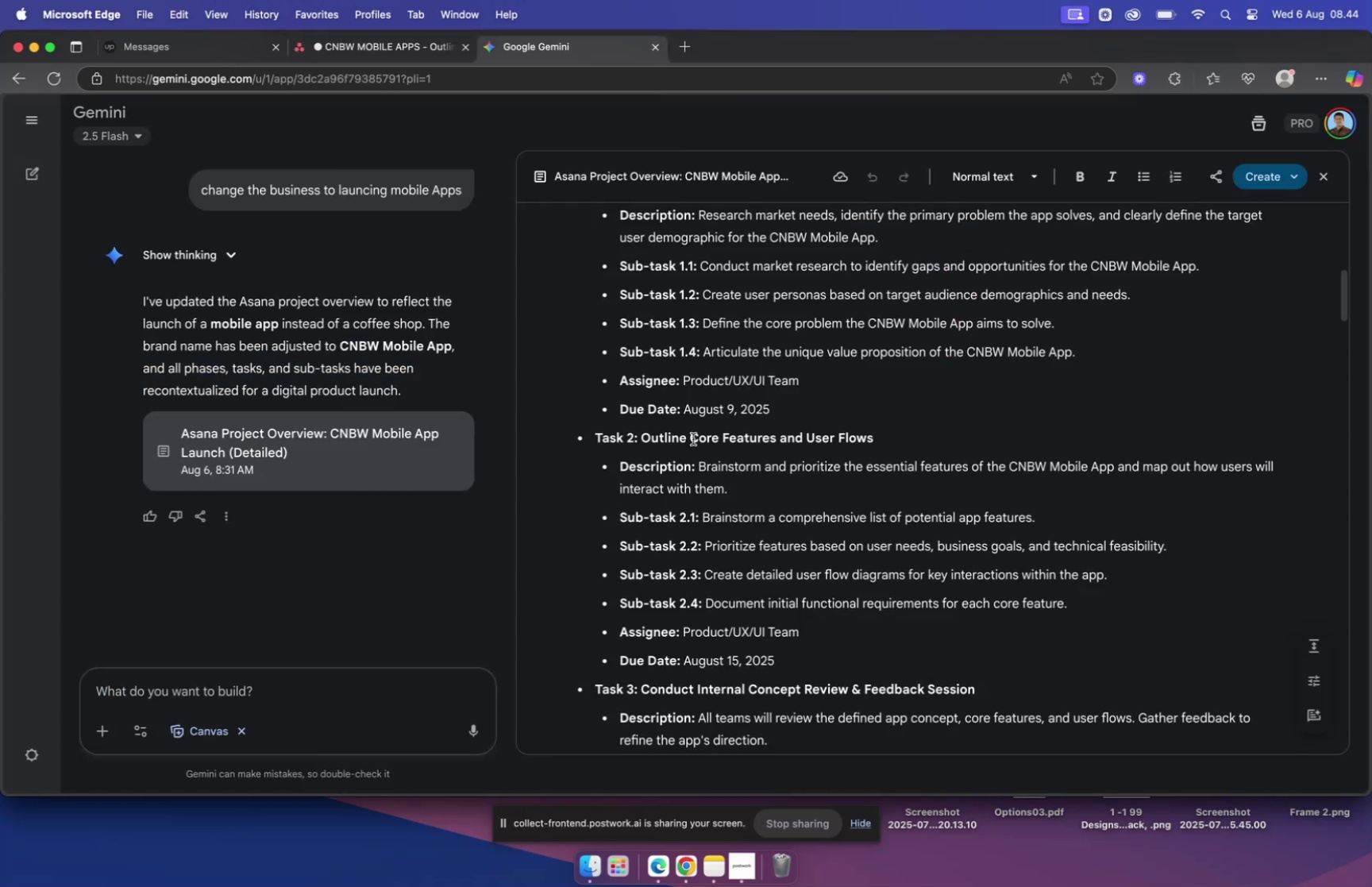 
wait(6.57)
 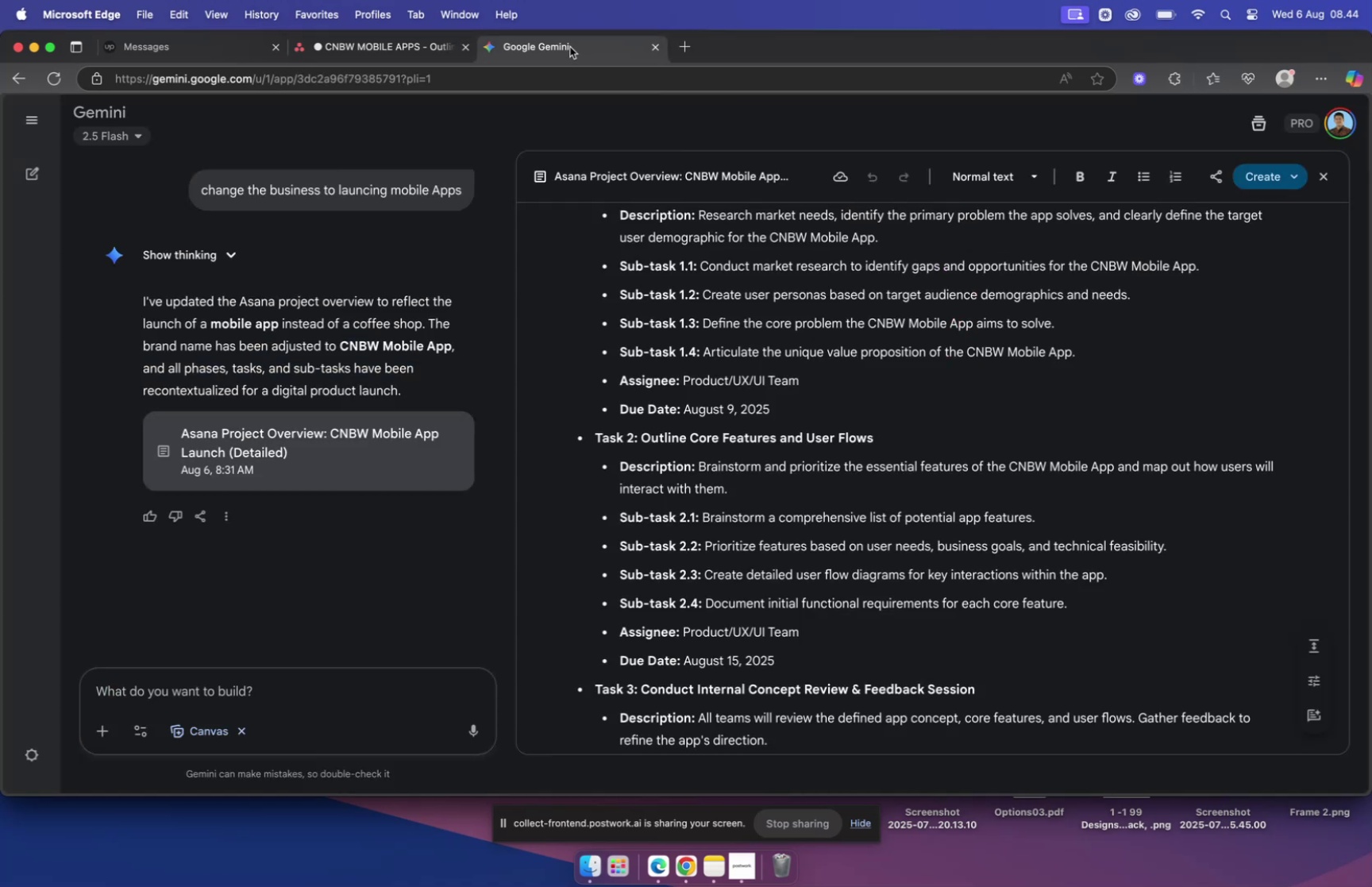 
left_click_drag(start_coordinate=[698, 464], to_coordinate=[805, 488])
 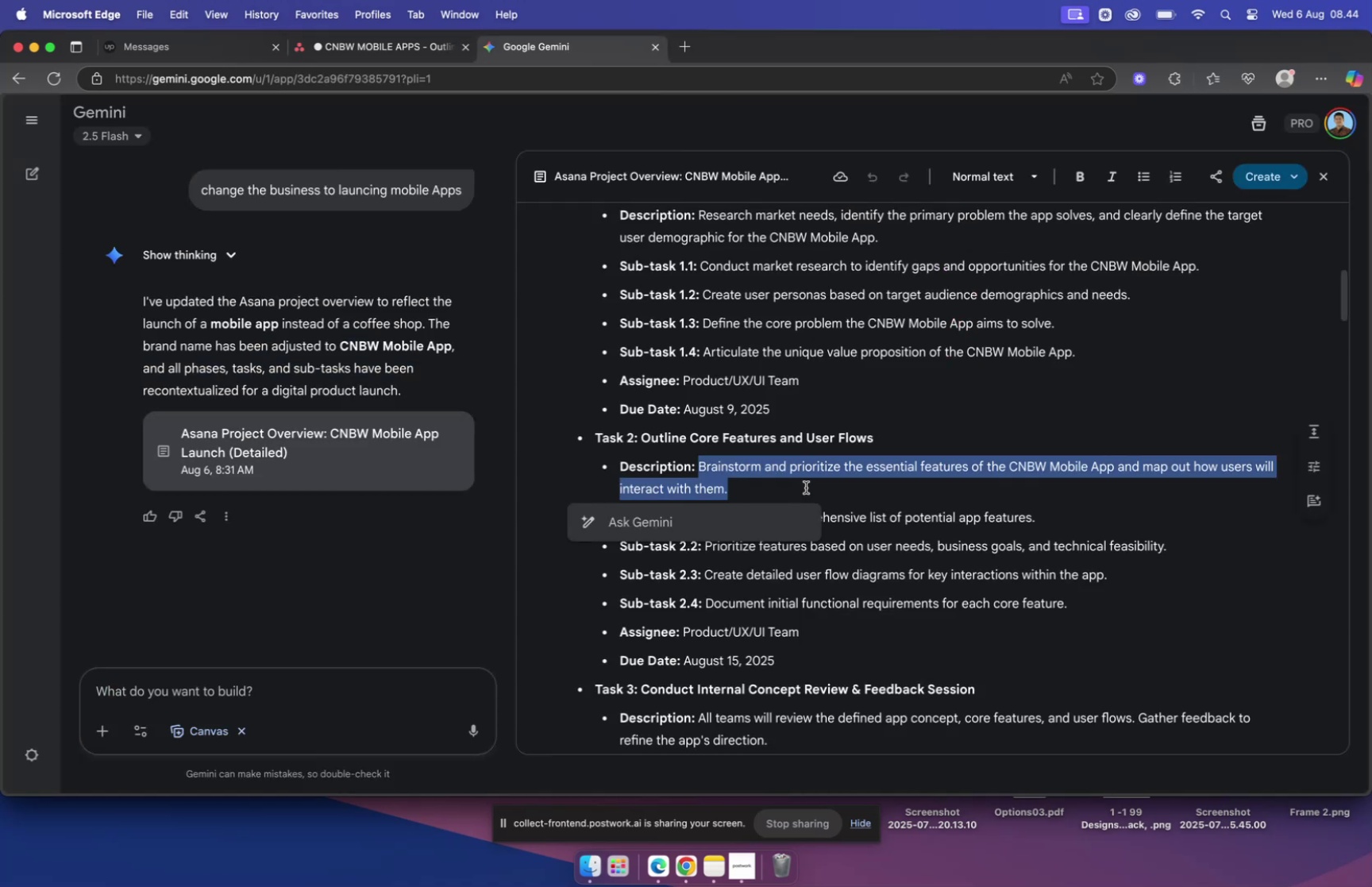 
key(Meta+C)
 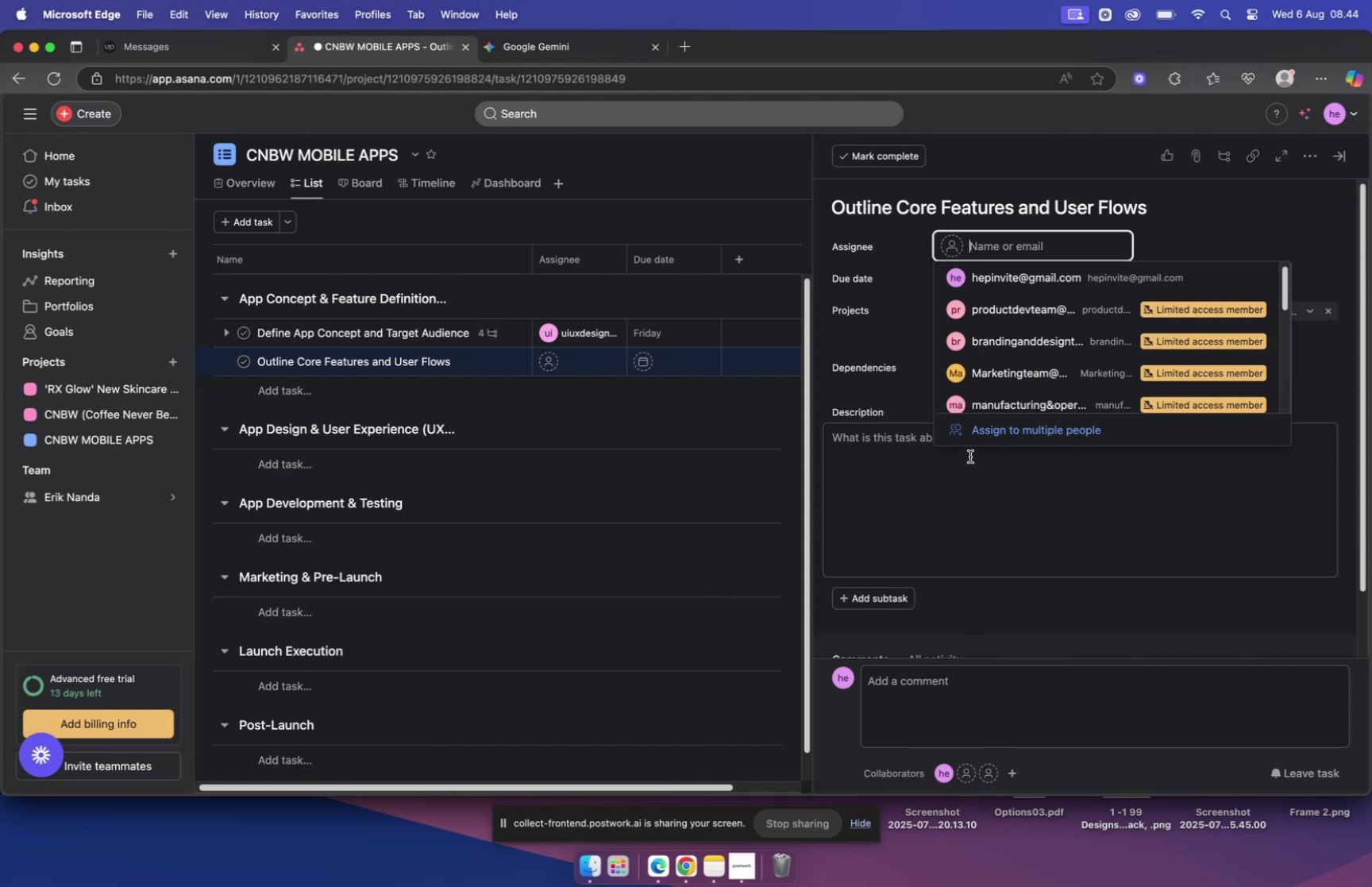 
left_click([891, 276])
 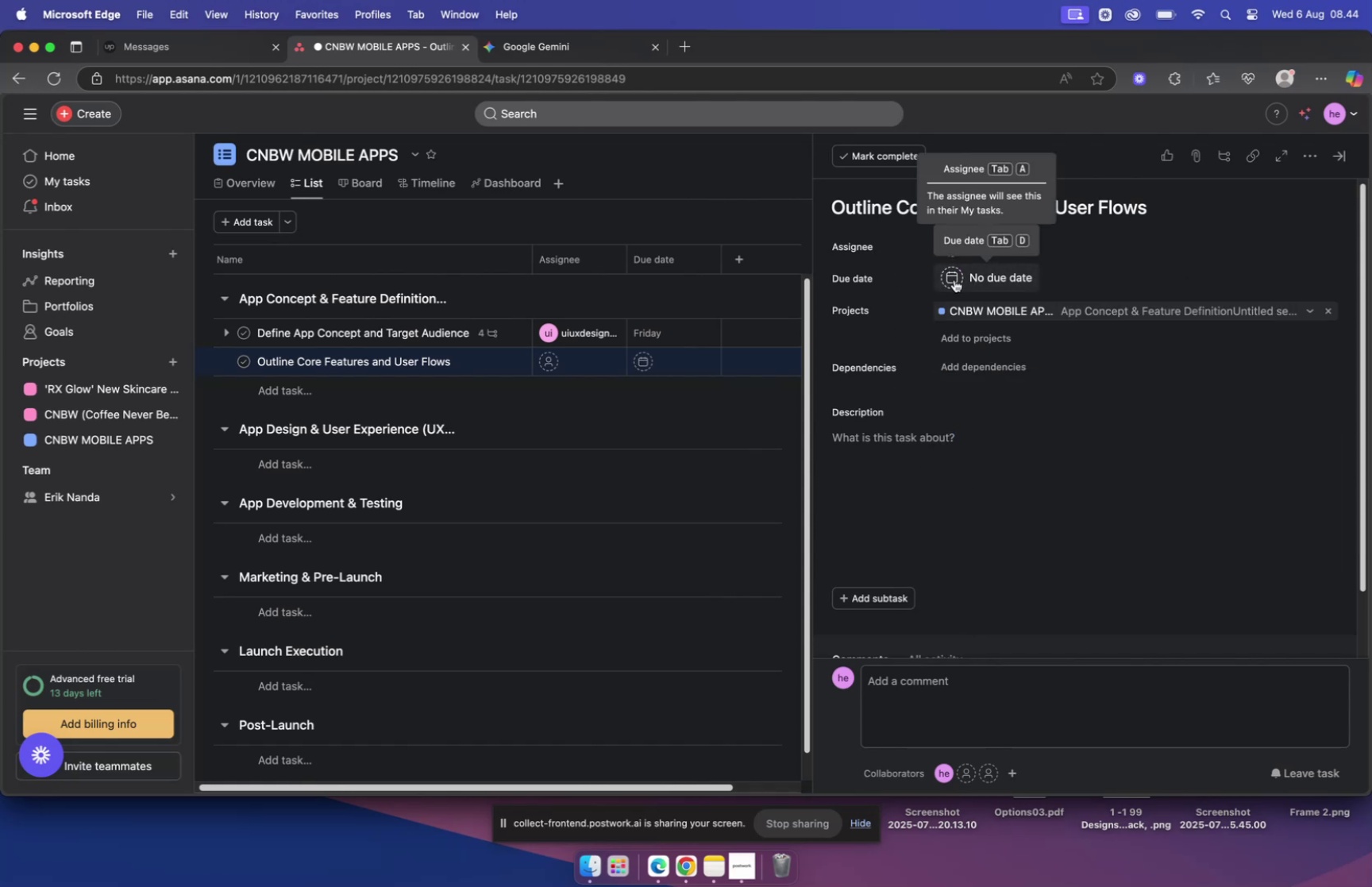 
left_click([954, 280])
 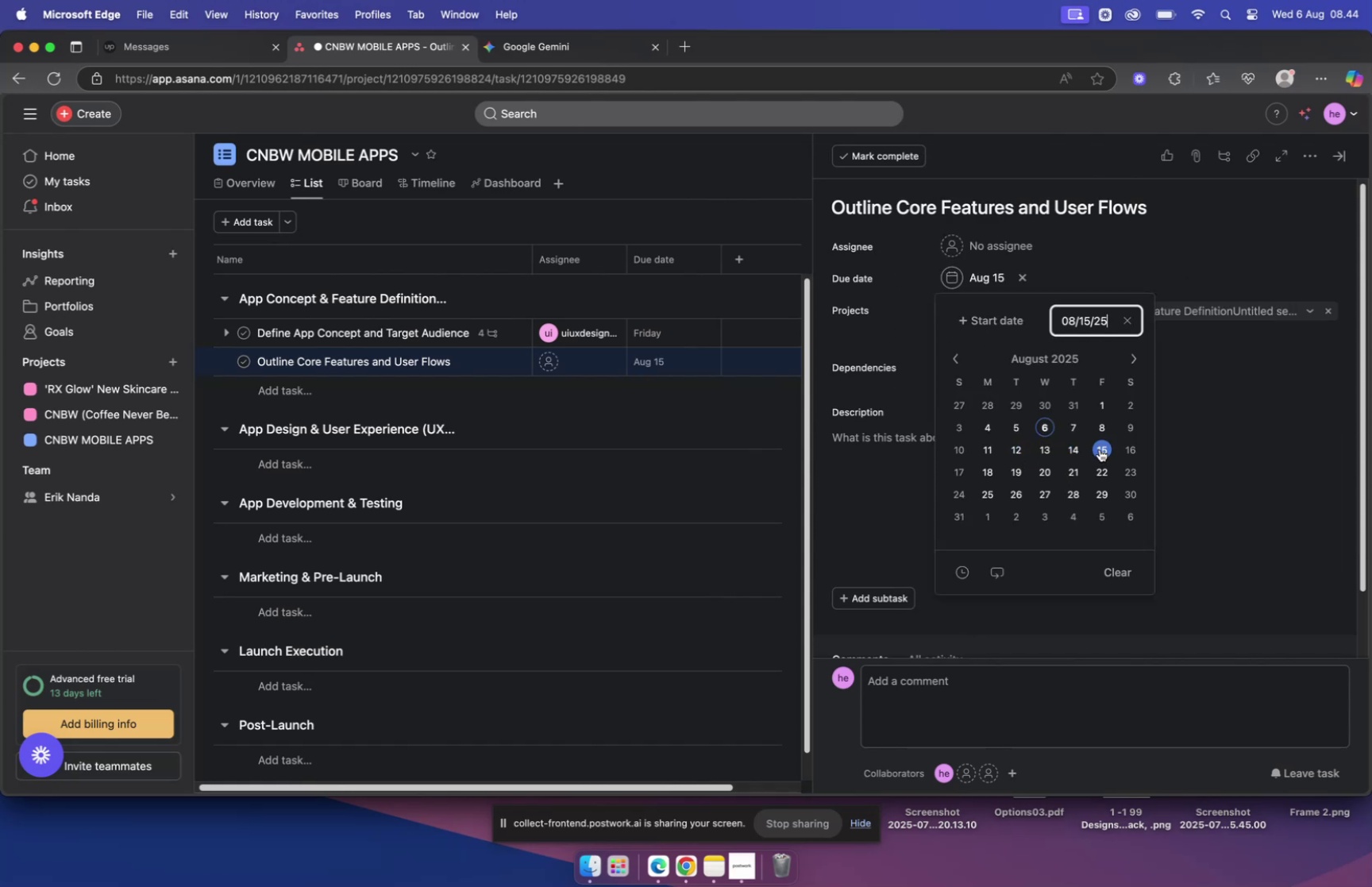 
mouse_move([971, 270])
 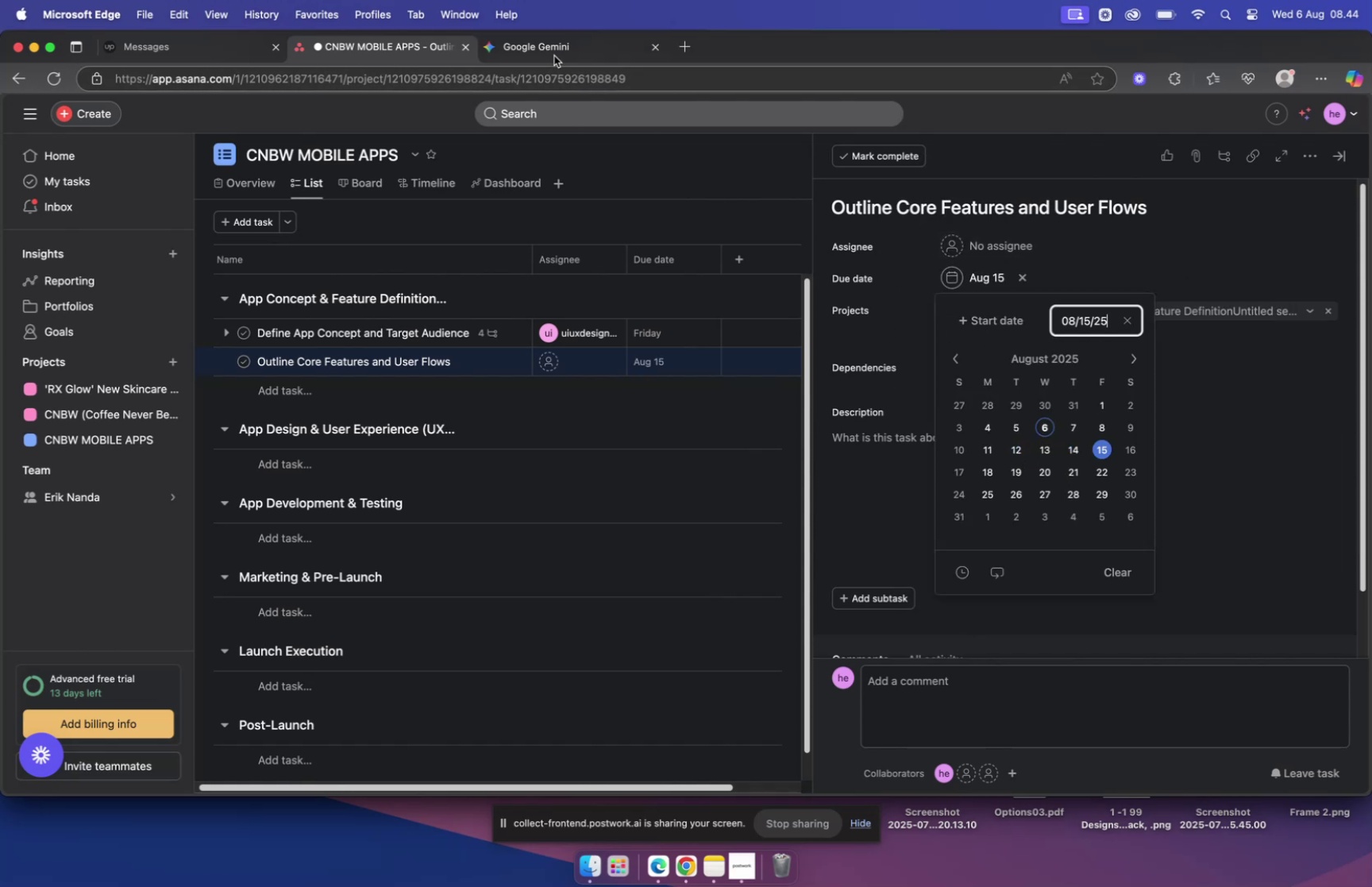 
left_click([552, 52])
 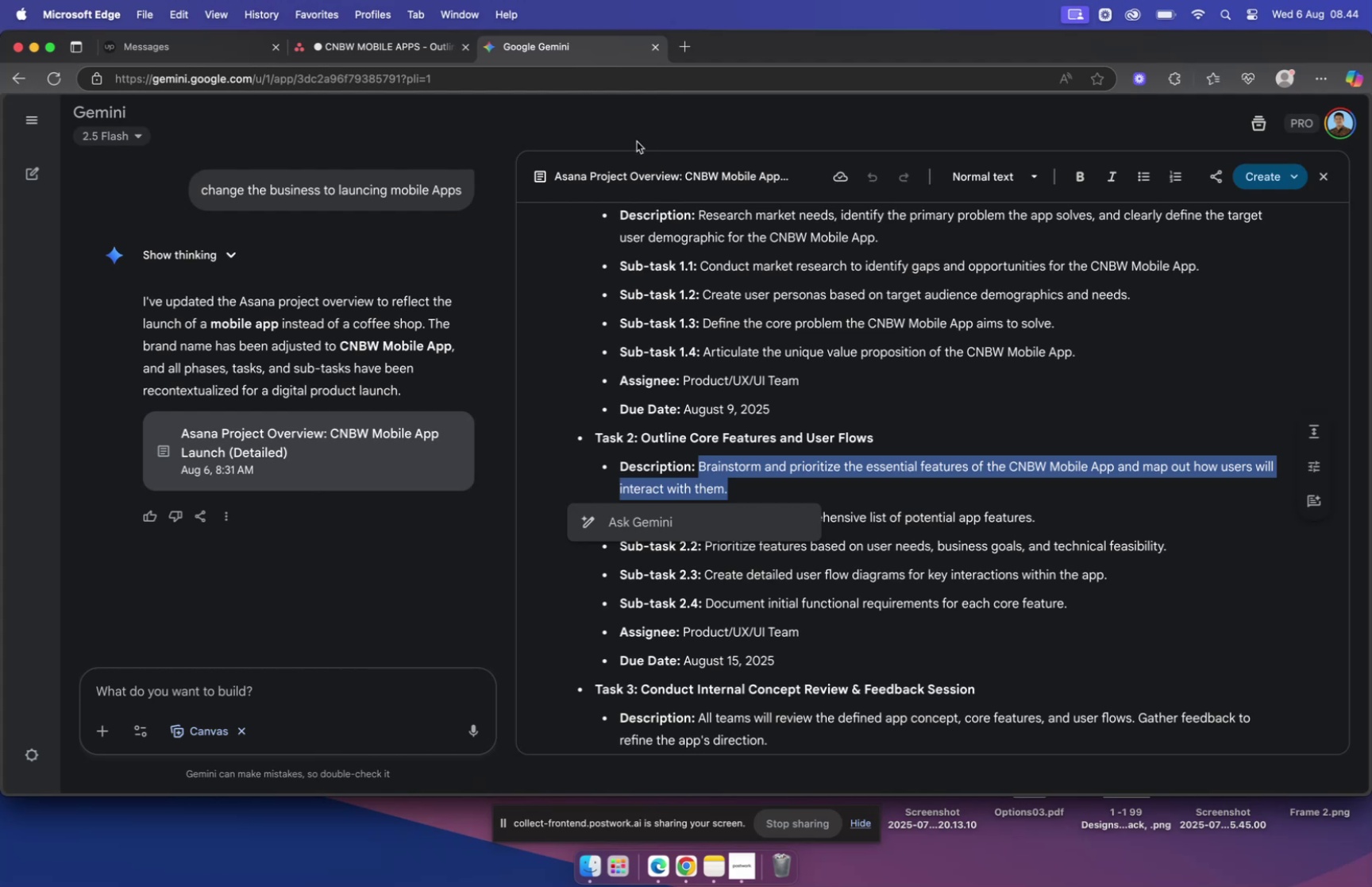 
left_click([415, 47])
 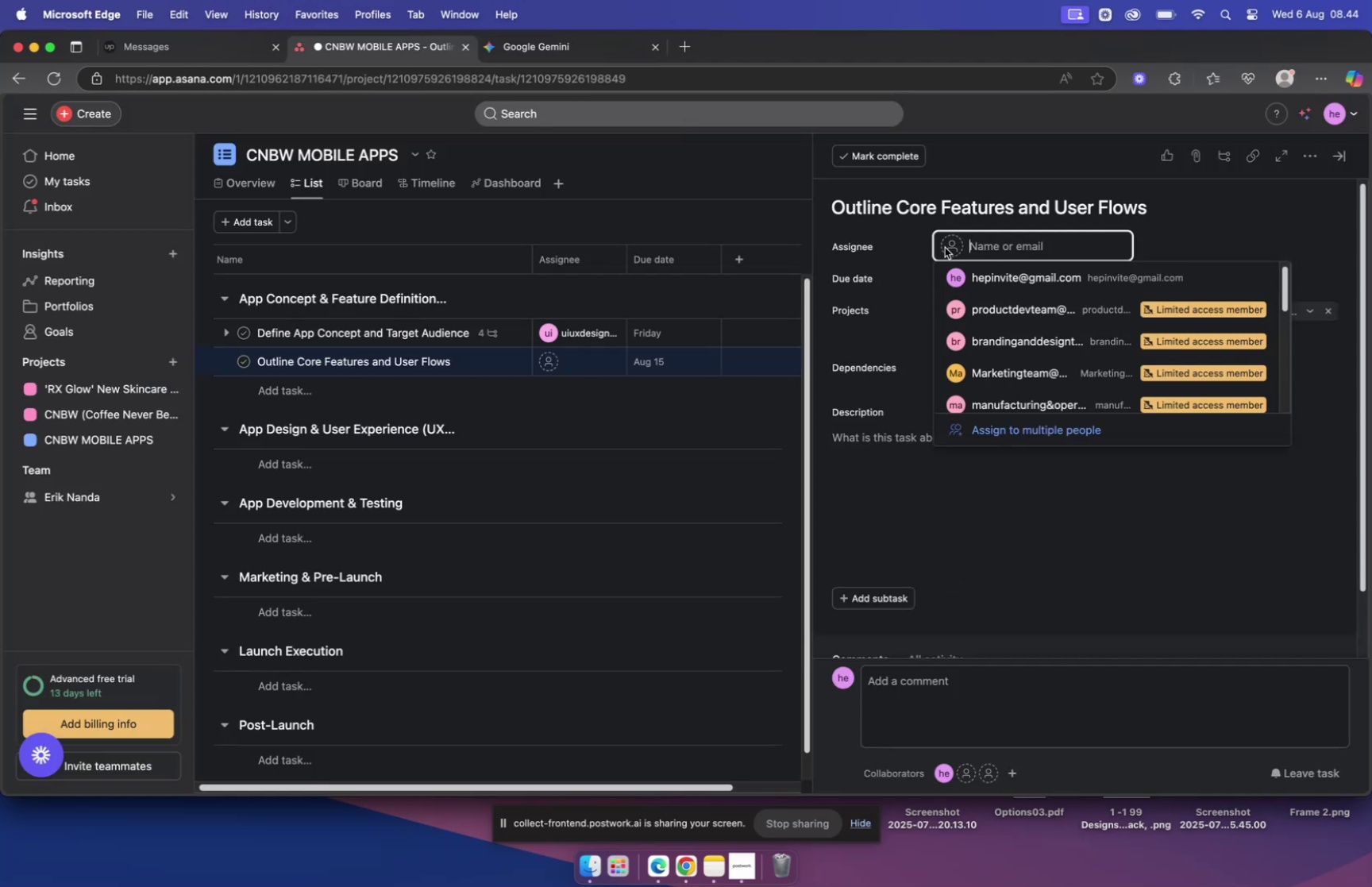 
scroll: coordinate [1044, 323], scroll_direction: down, amount: 5.0
 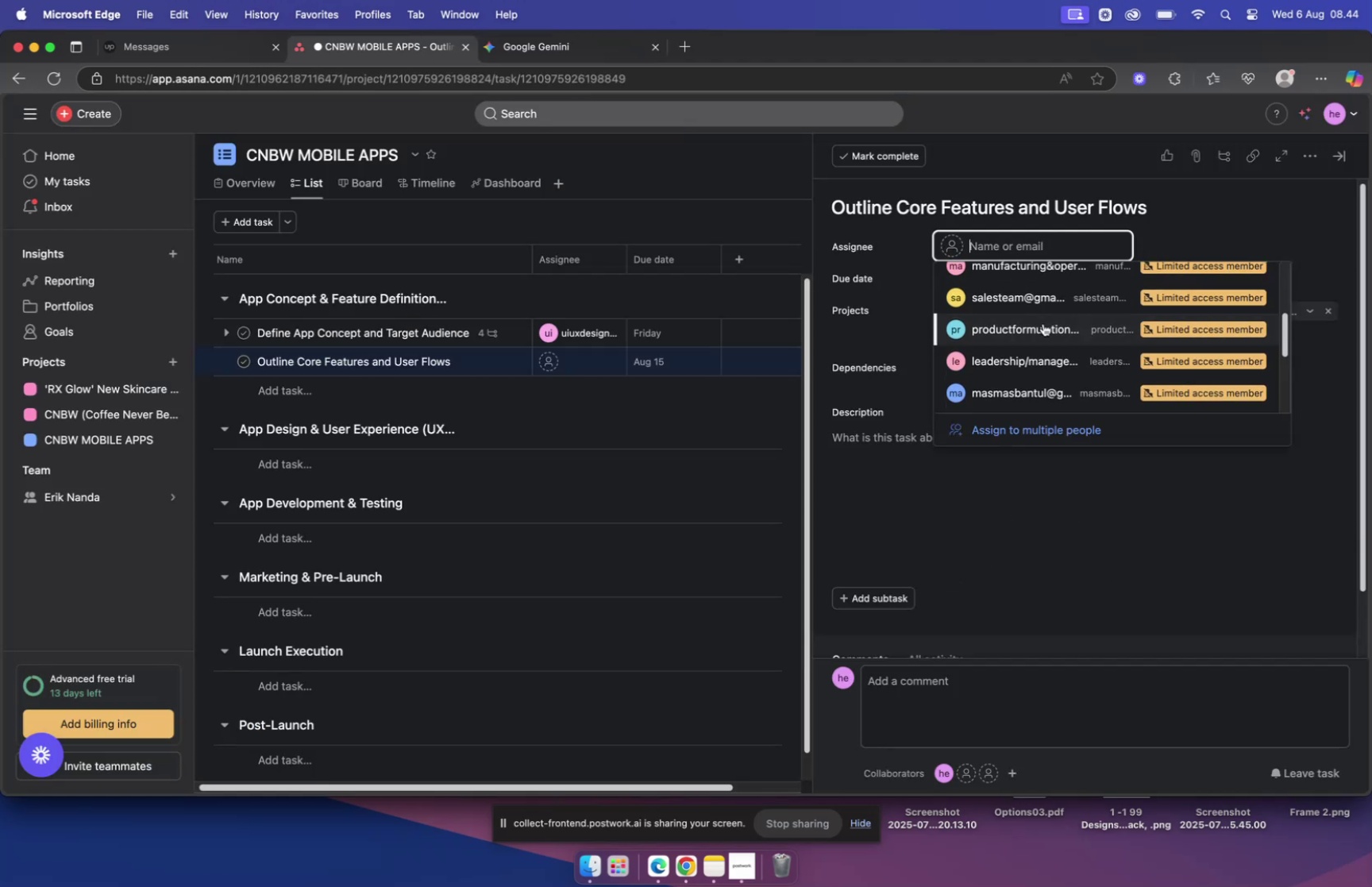 
scroll: coordinate [1039, 324], scroll_direction: up, amount: 6.0
 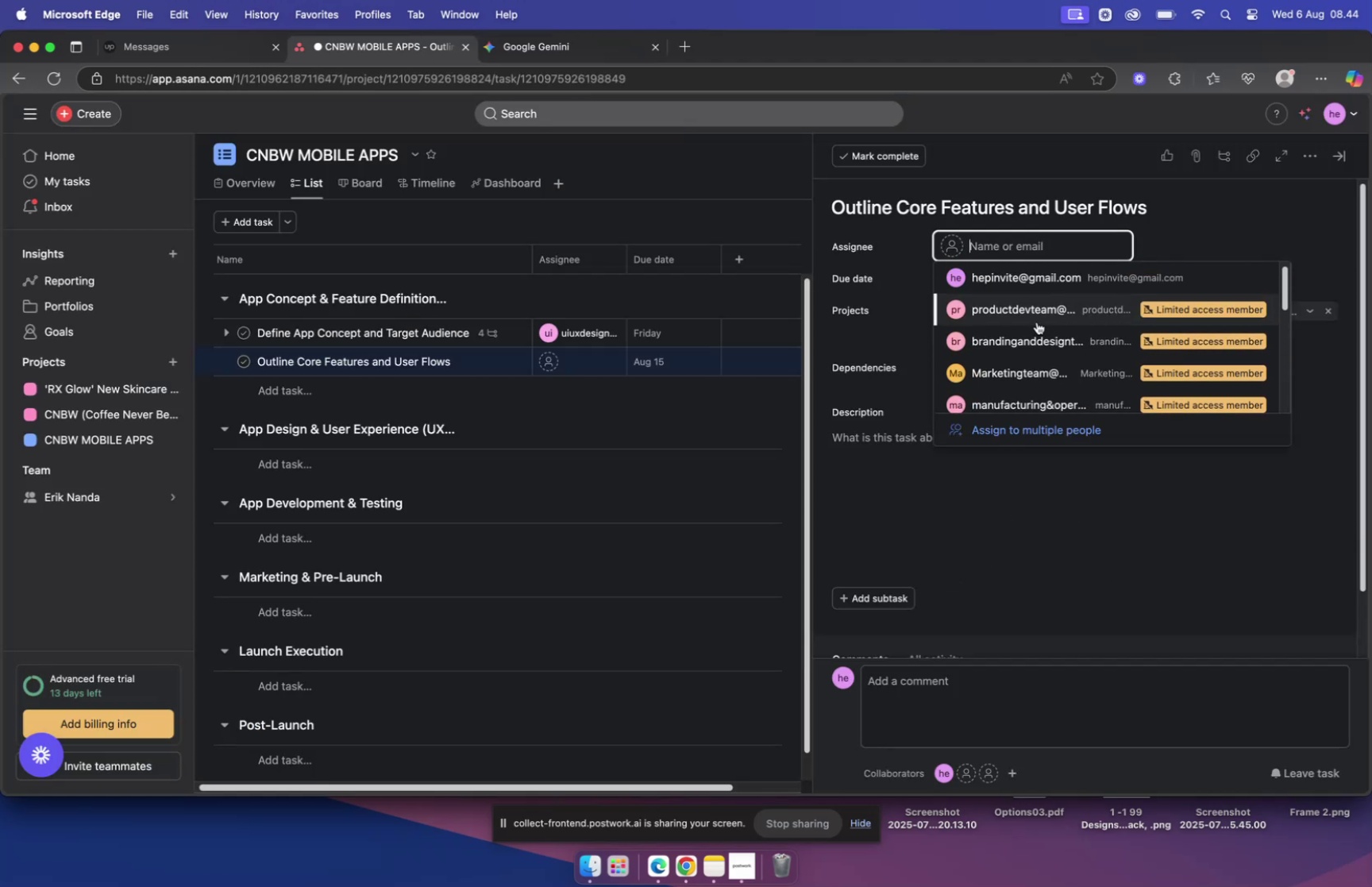 
type(ui)
 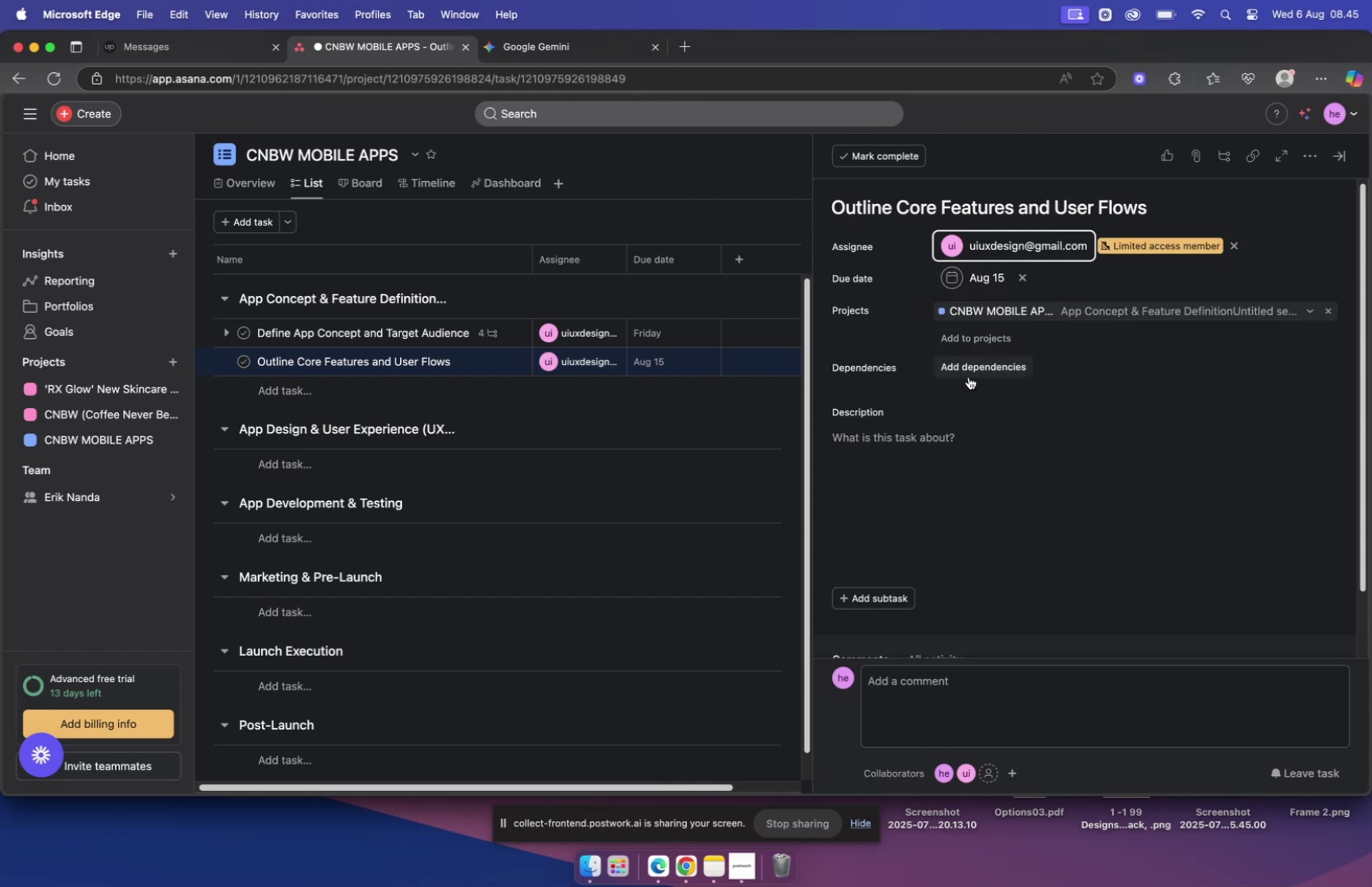 
wait(6.66)
 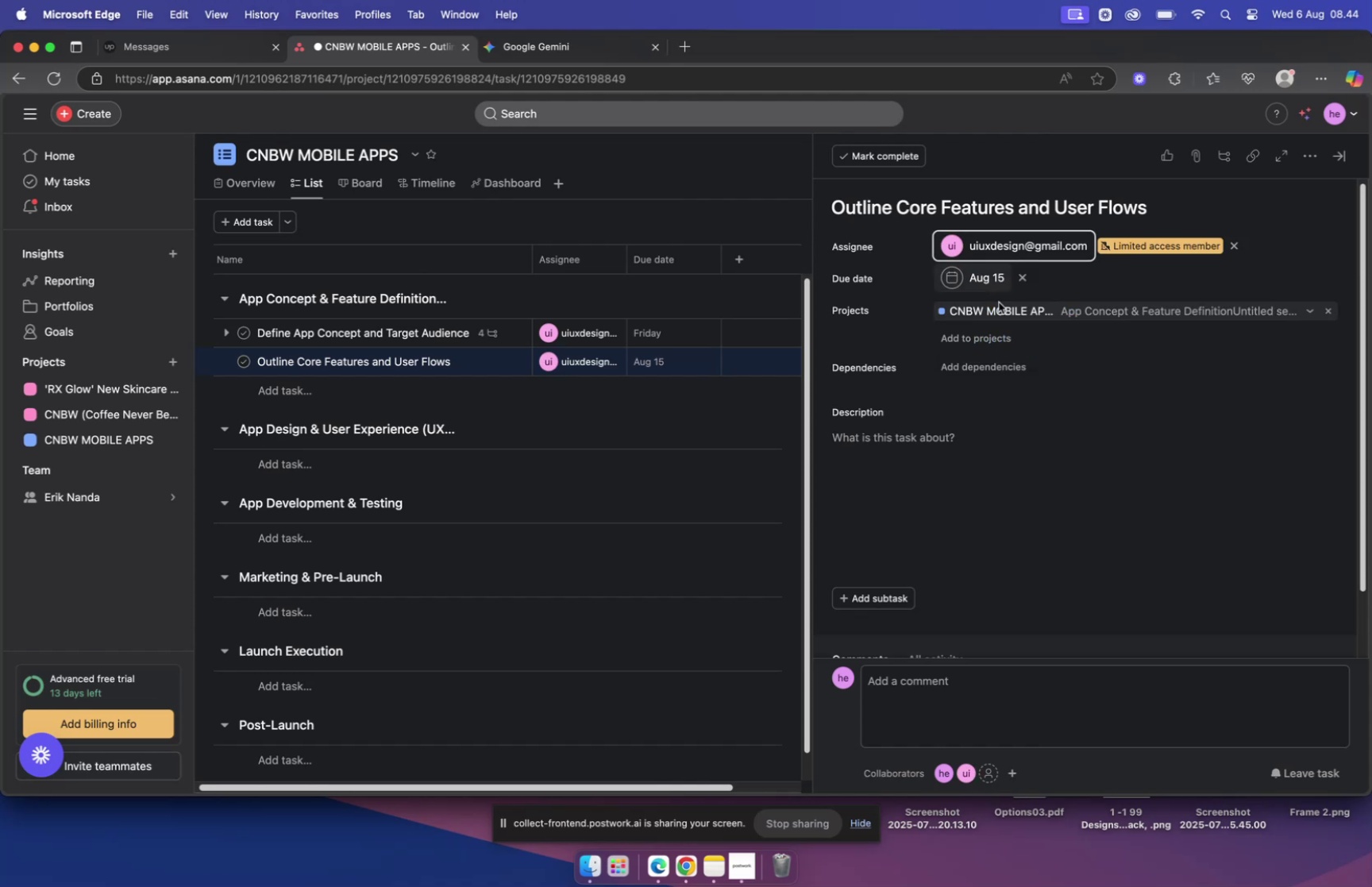 
left_click([548, 48])
 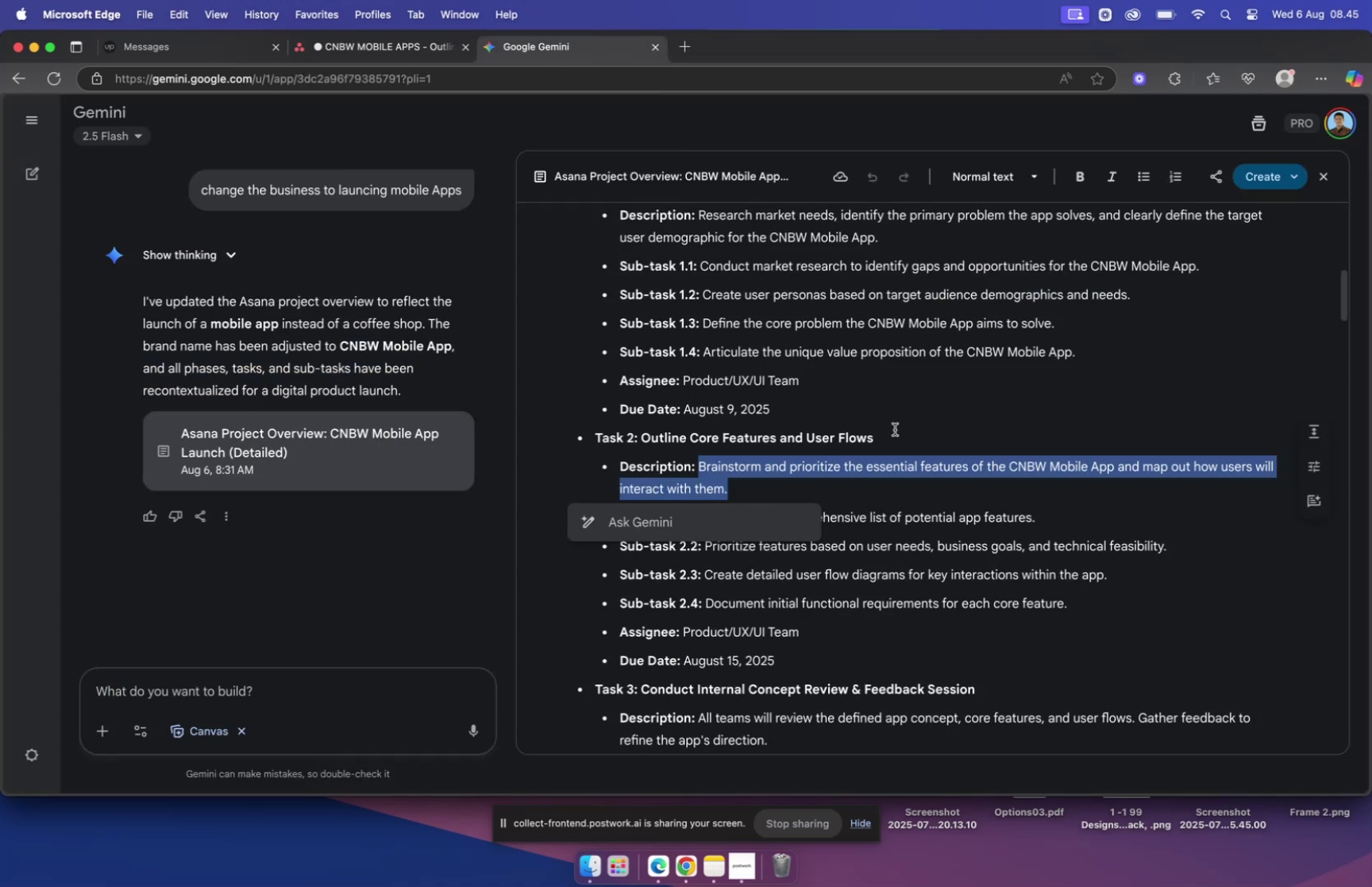 
key(Meta+C)
 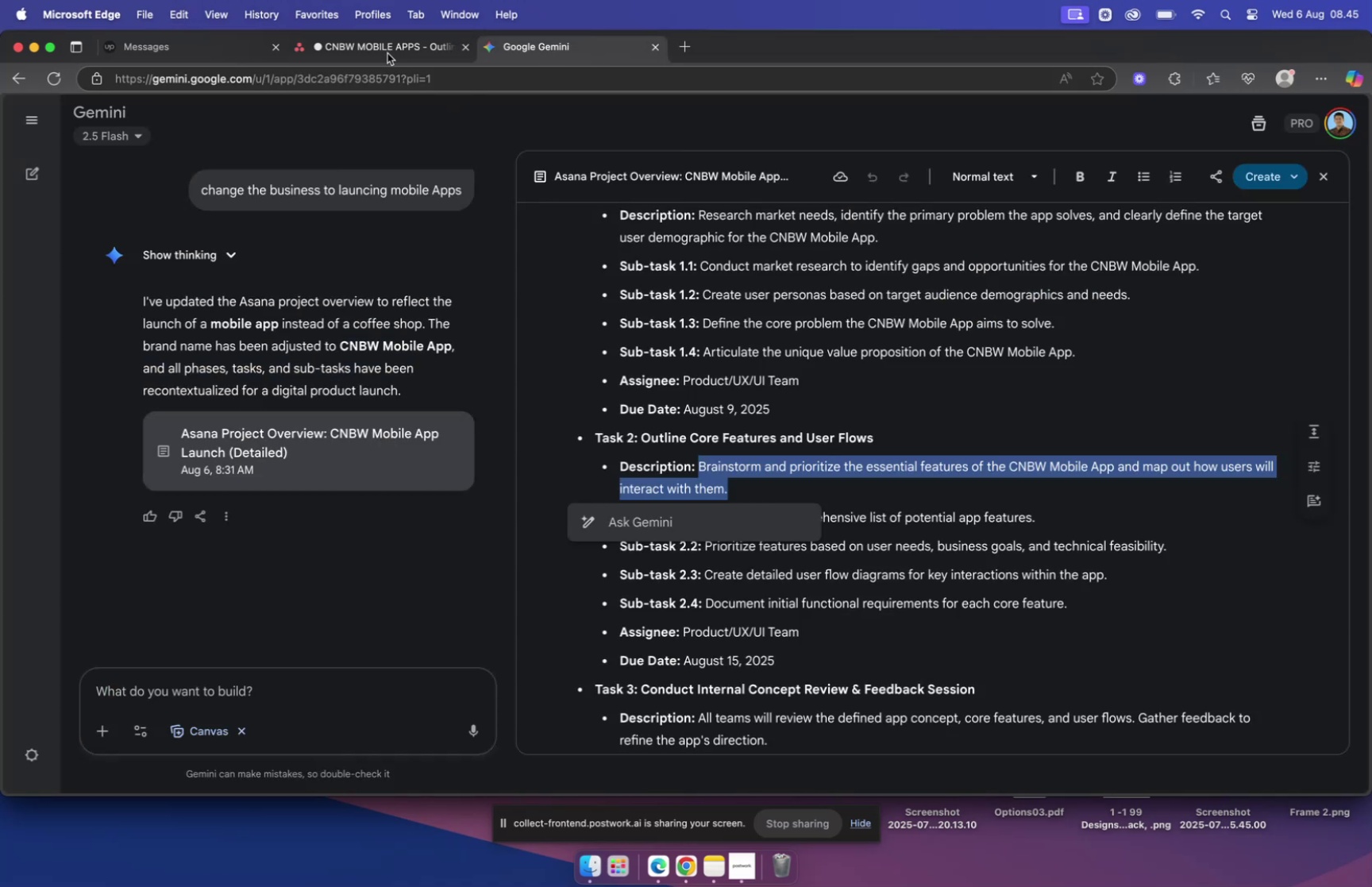 
left_click([379, 44])
 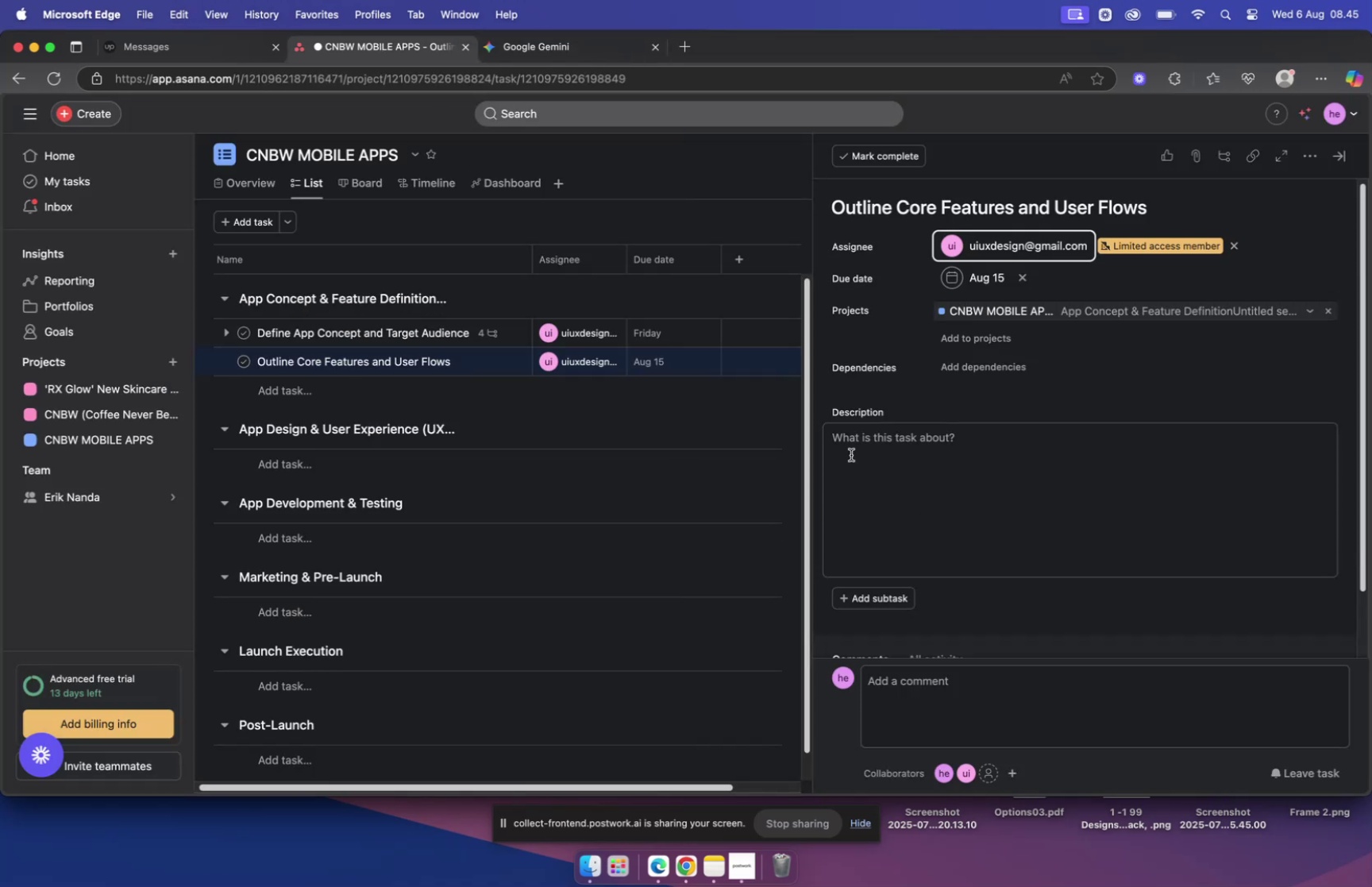 
left_click([850, 445])
 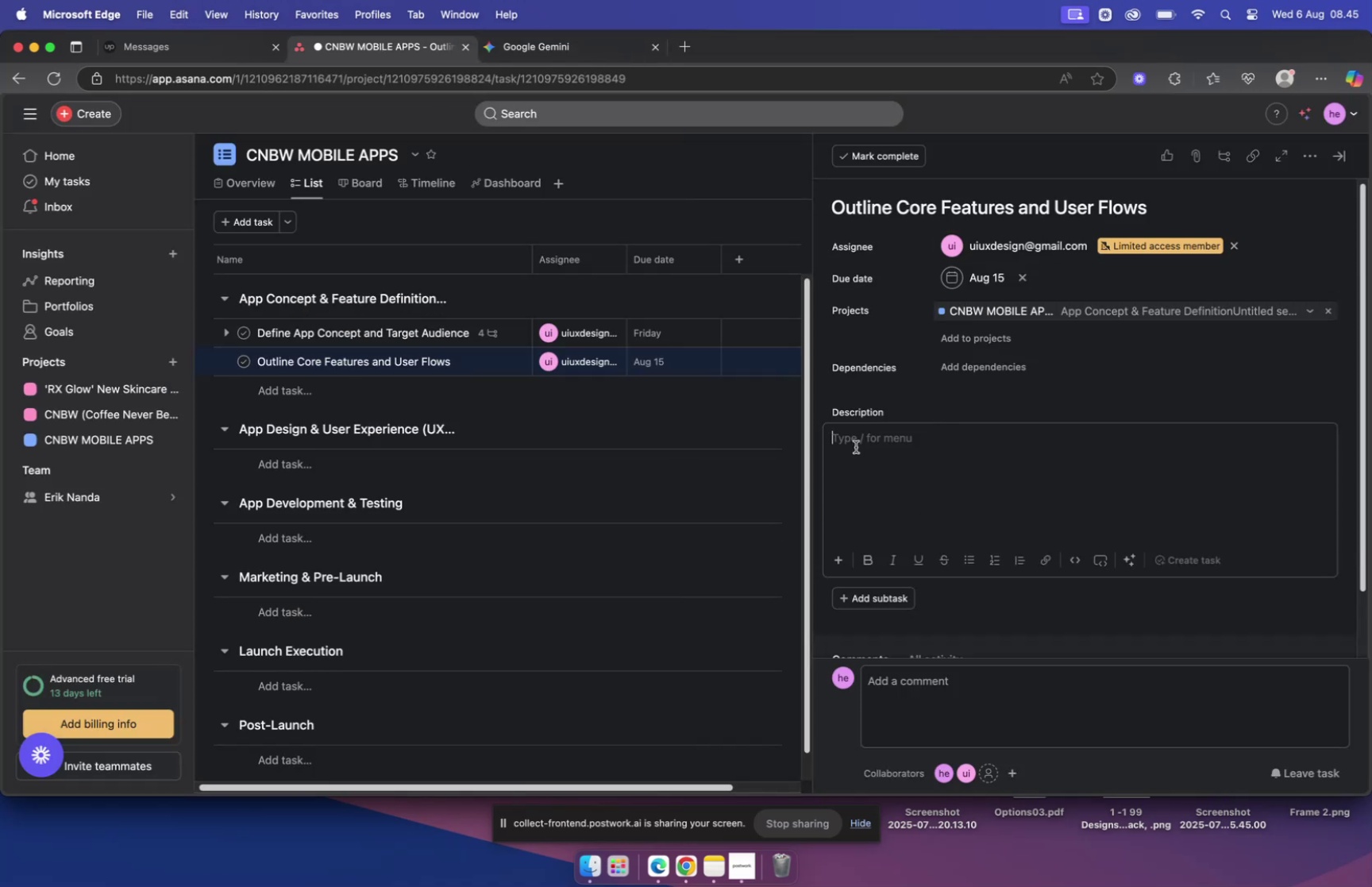 
key(Meta+V)
 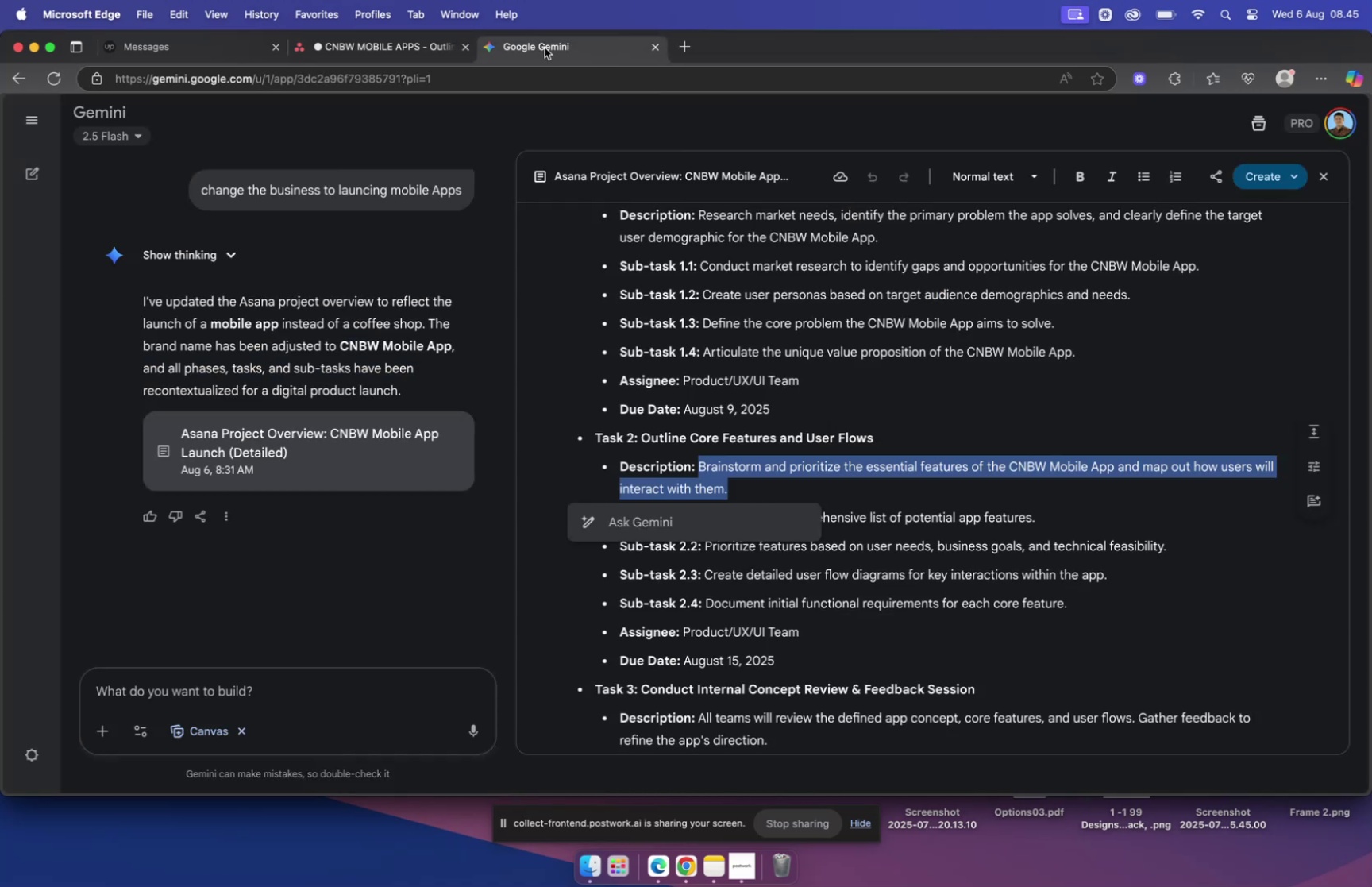 
left_click([962, 601])
 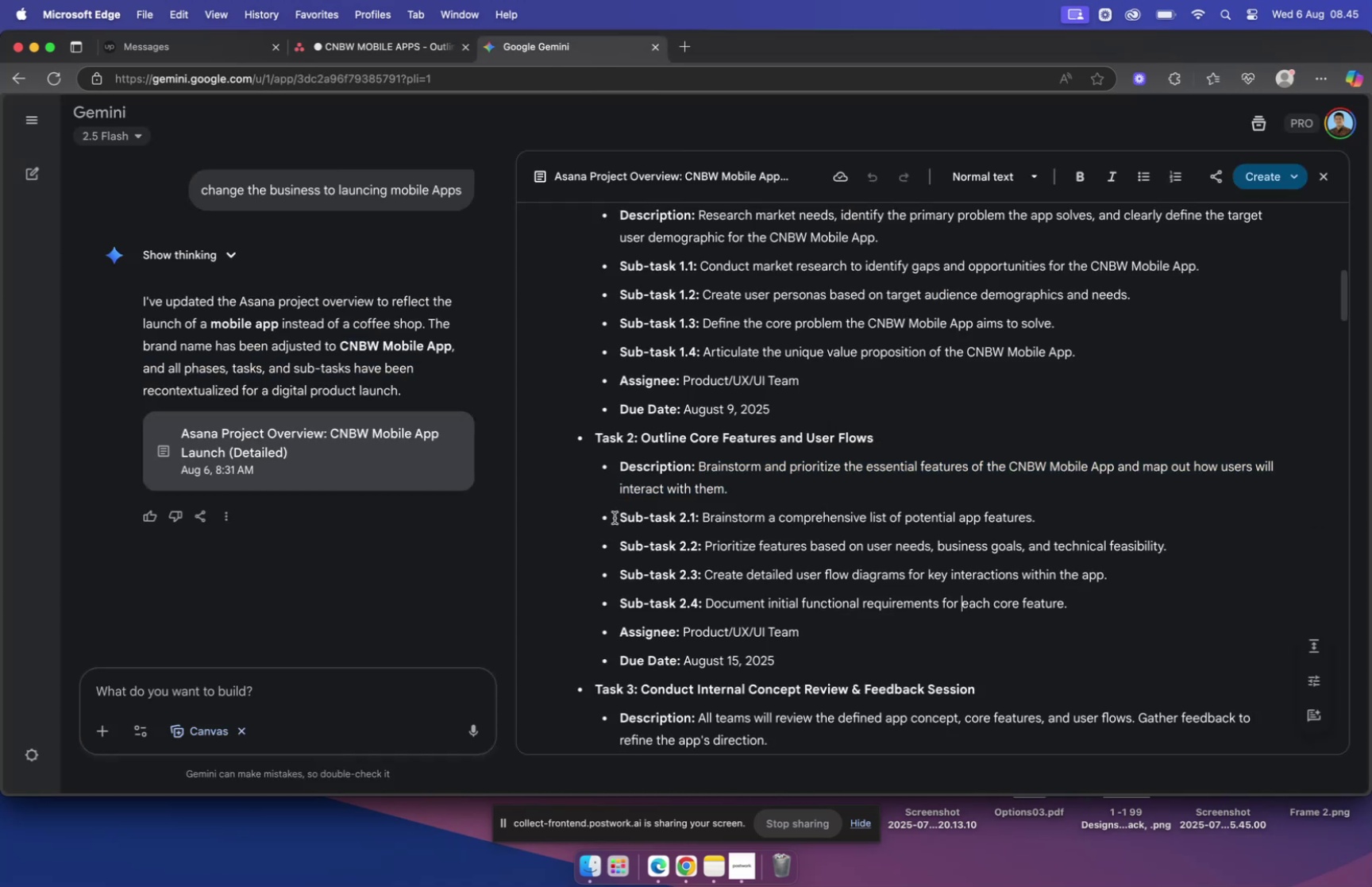 
left_click_drag(start_coordinate=[621, 515], to_coordinate=[1110, 597])
 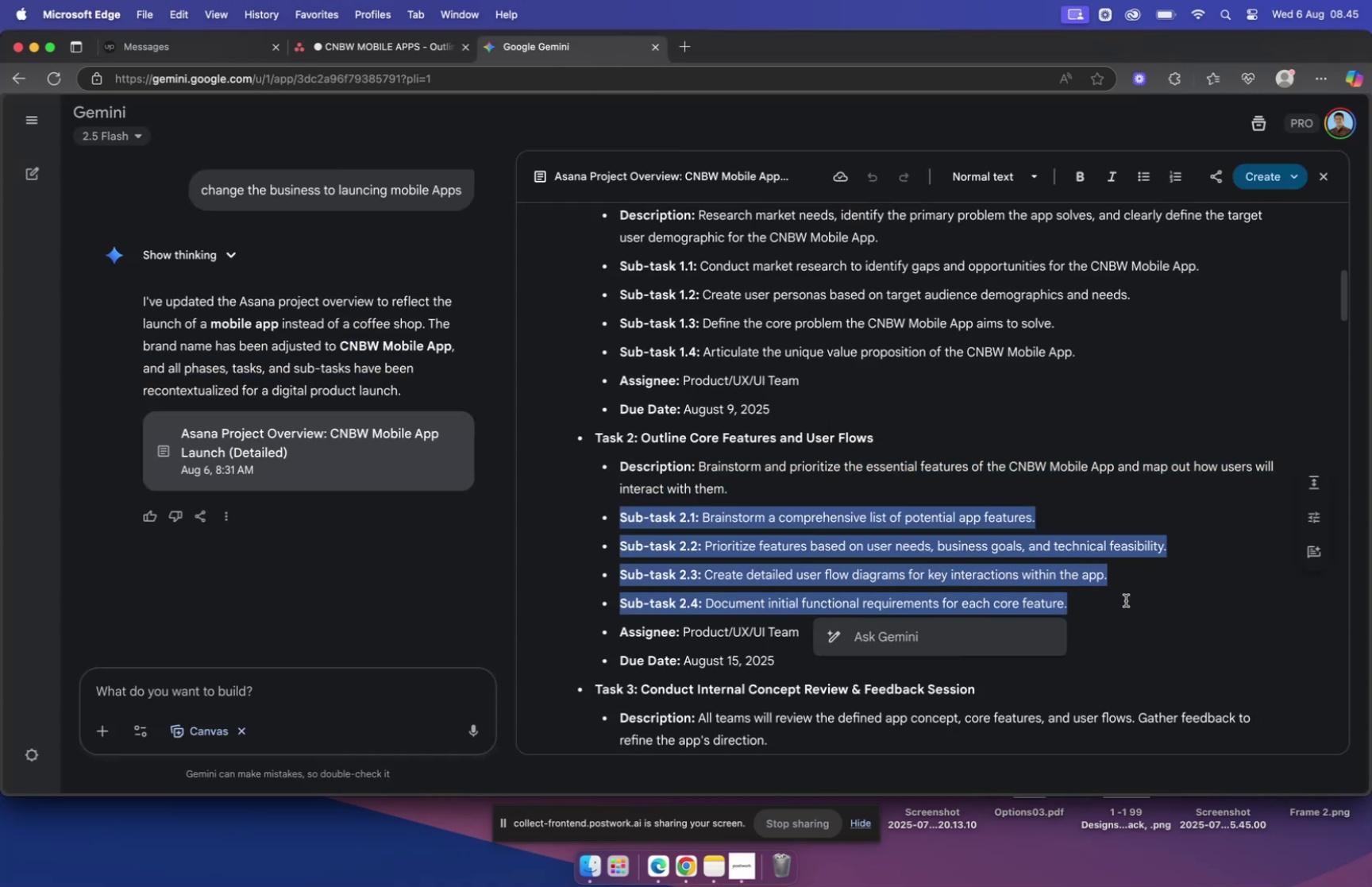 
key(Meta+C)
 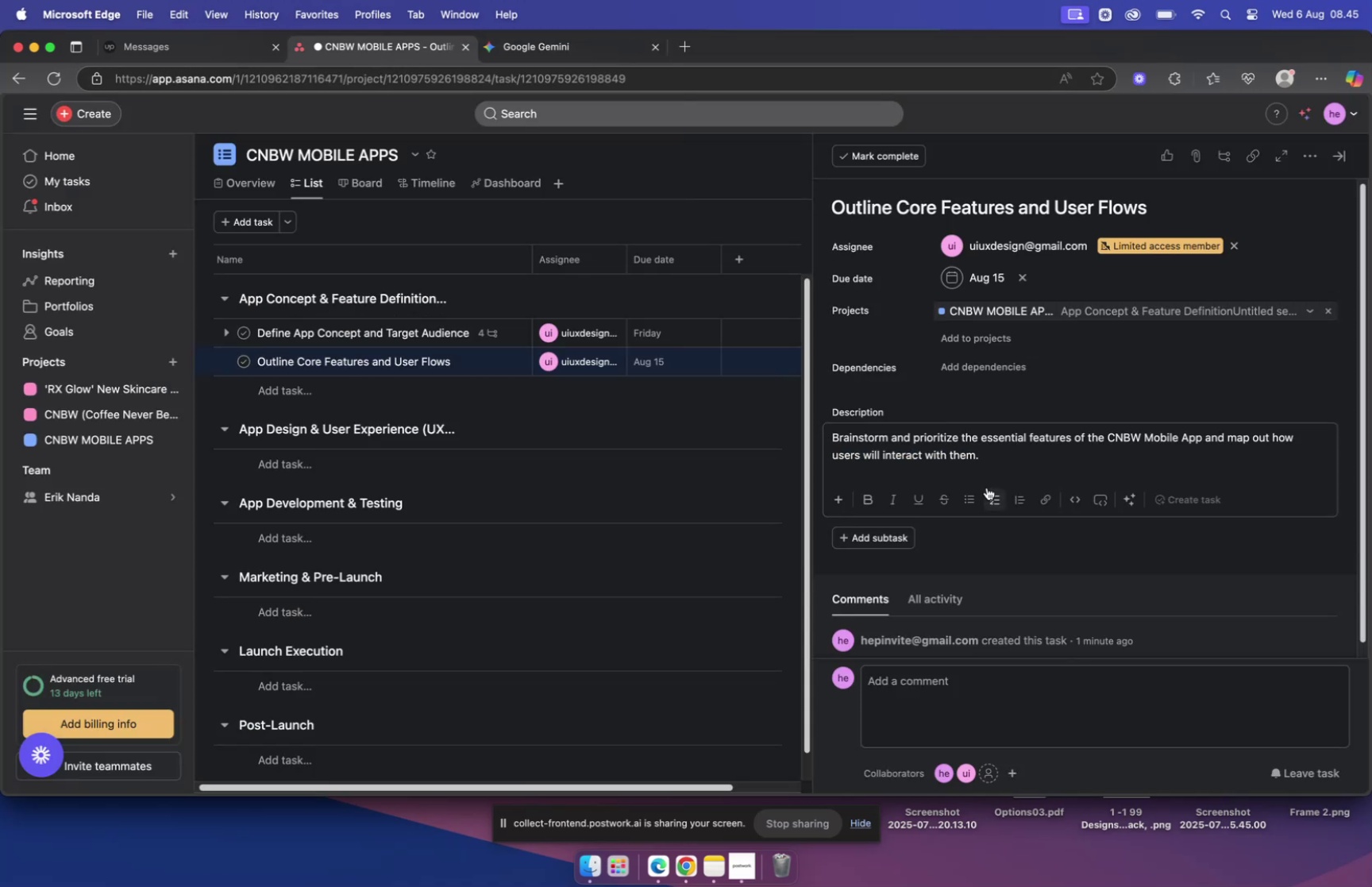 
scroll: coordinate [981, 502], scroll_direction: down, amount: 6.0
 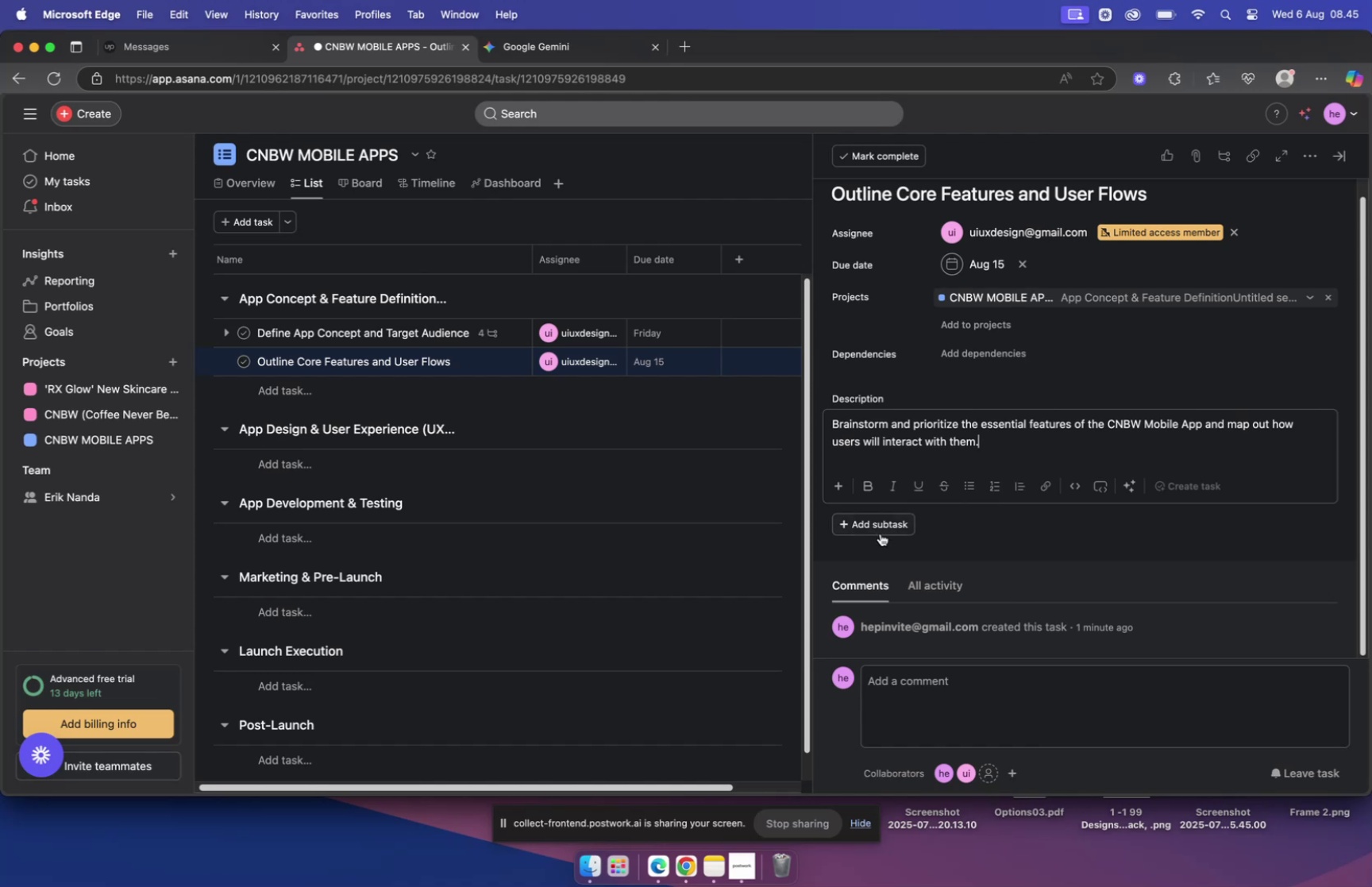 
left_click([868, 527])
 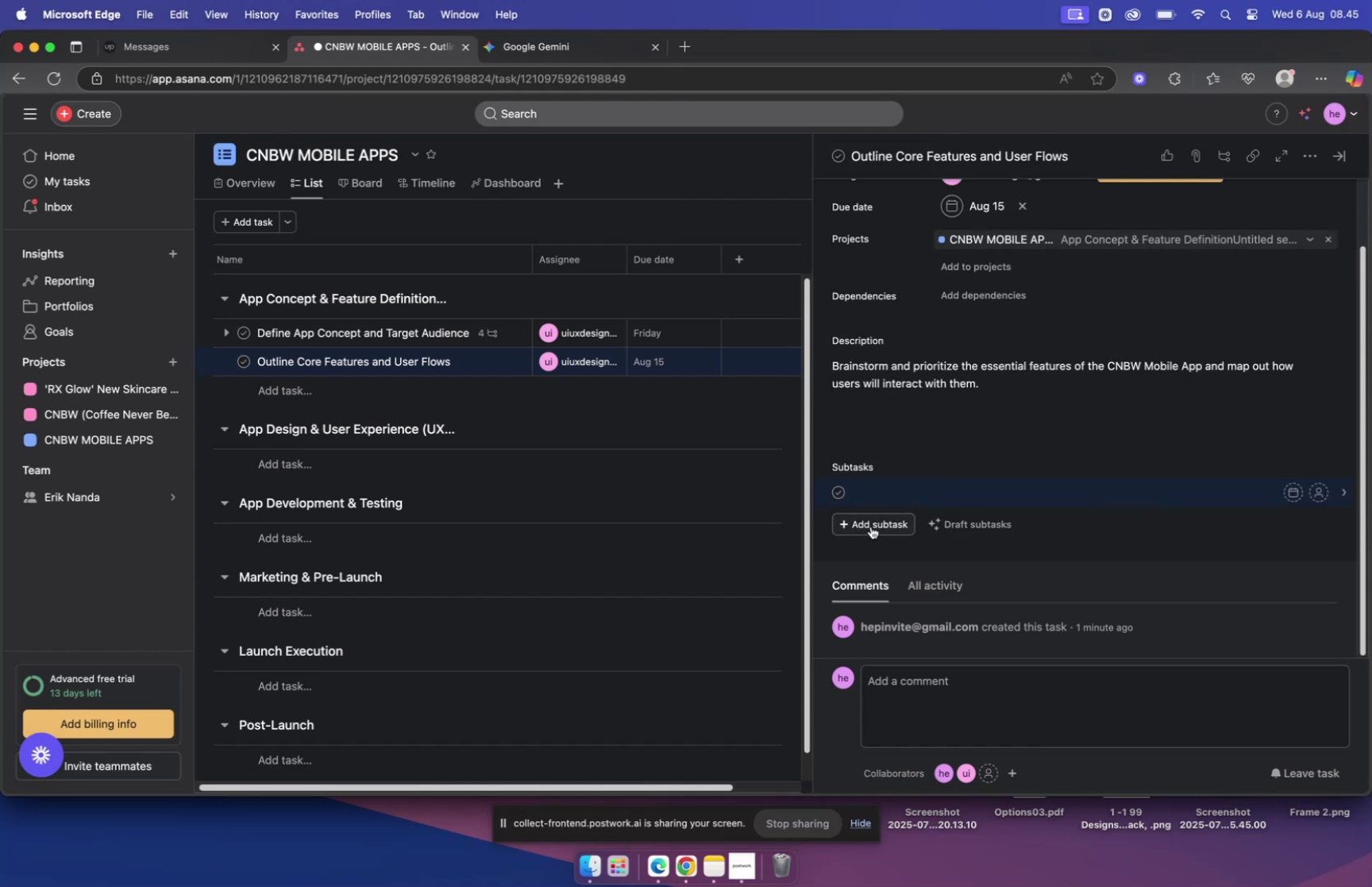 
key(Meta+V)
 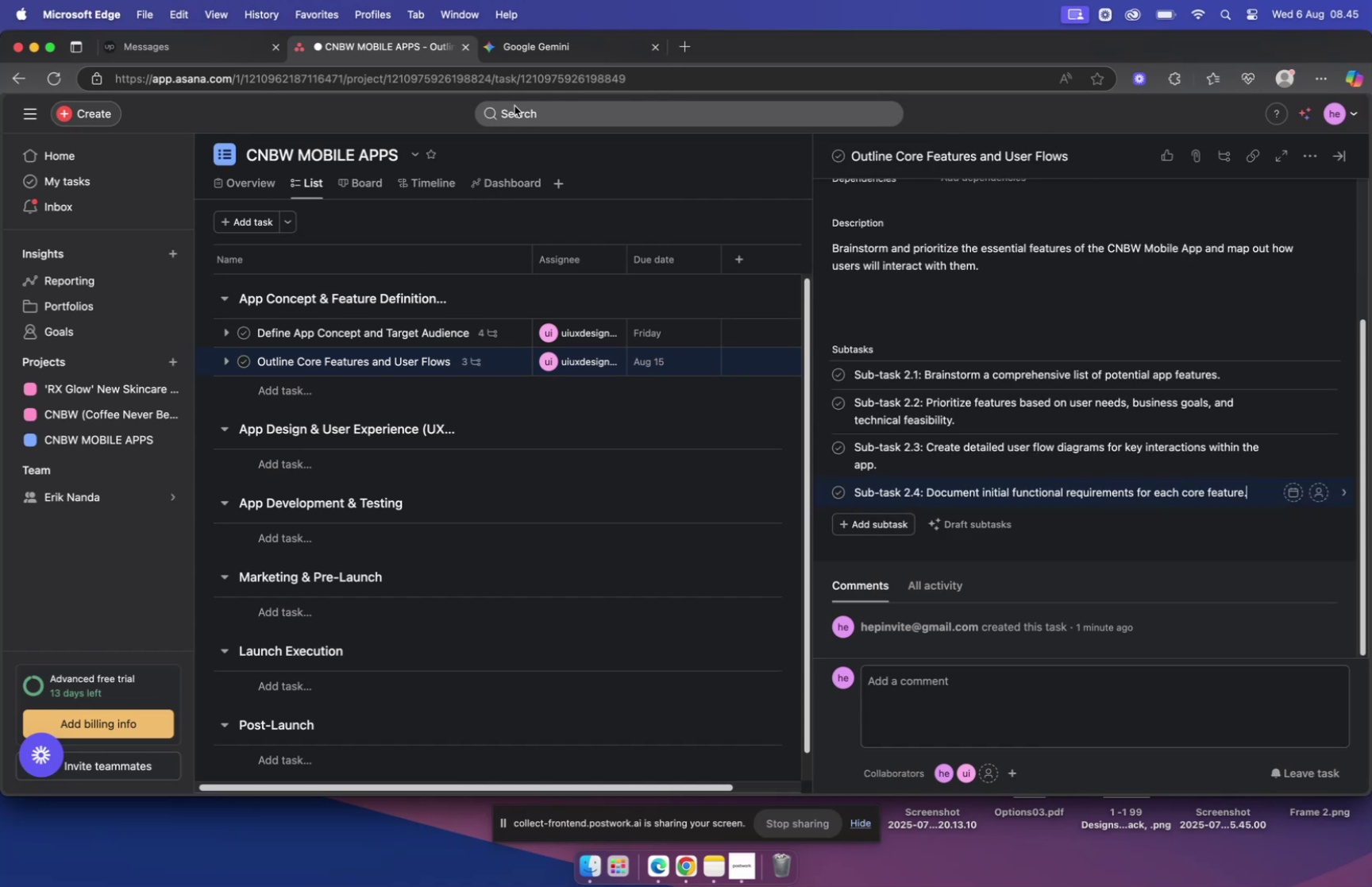 
left_click([526, 46])
 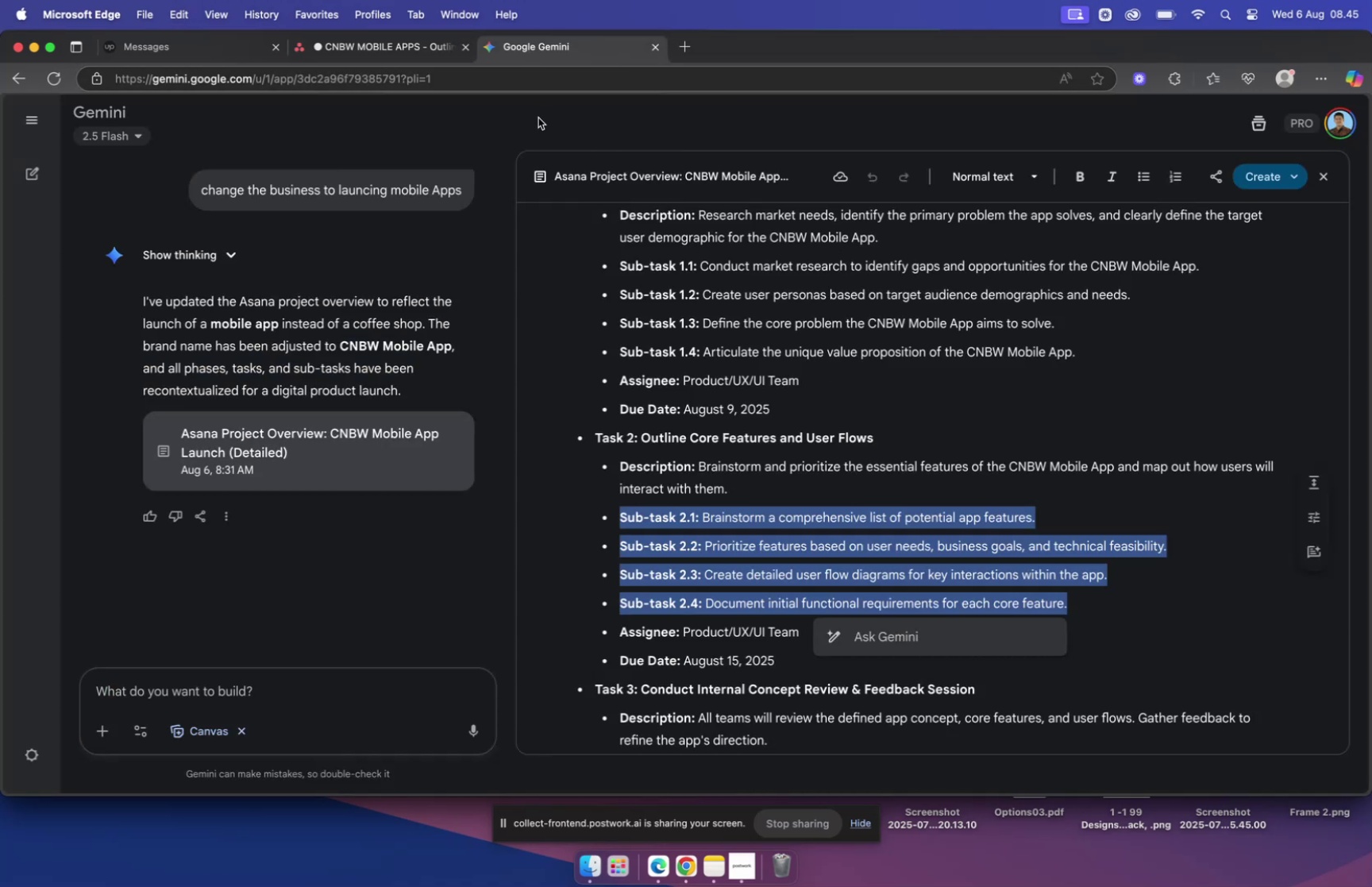 
left_click([407, 47])
 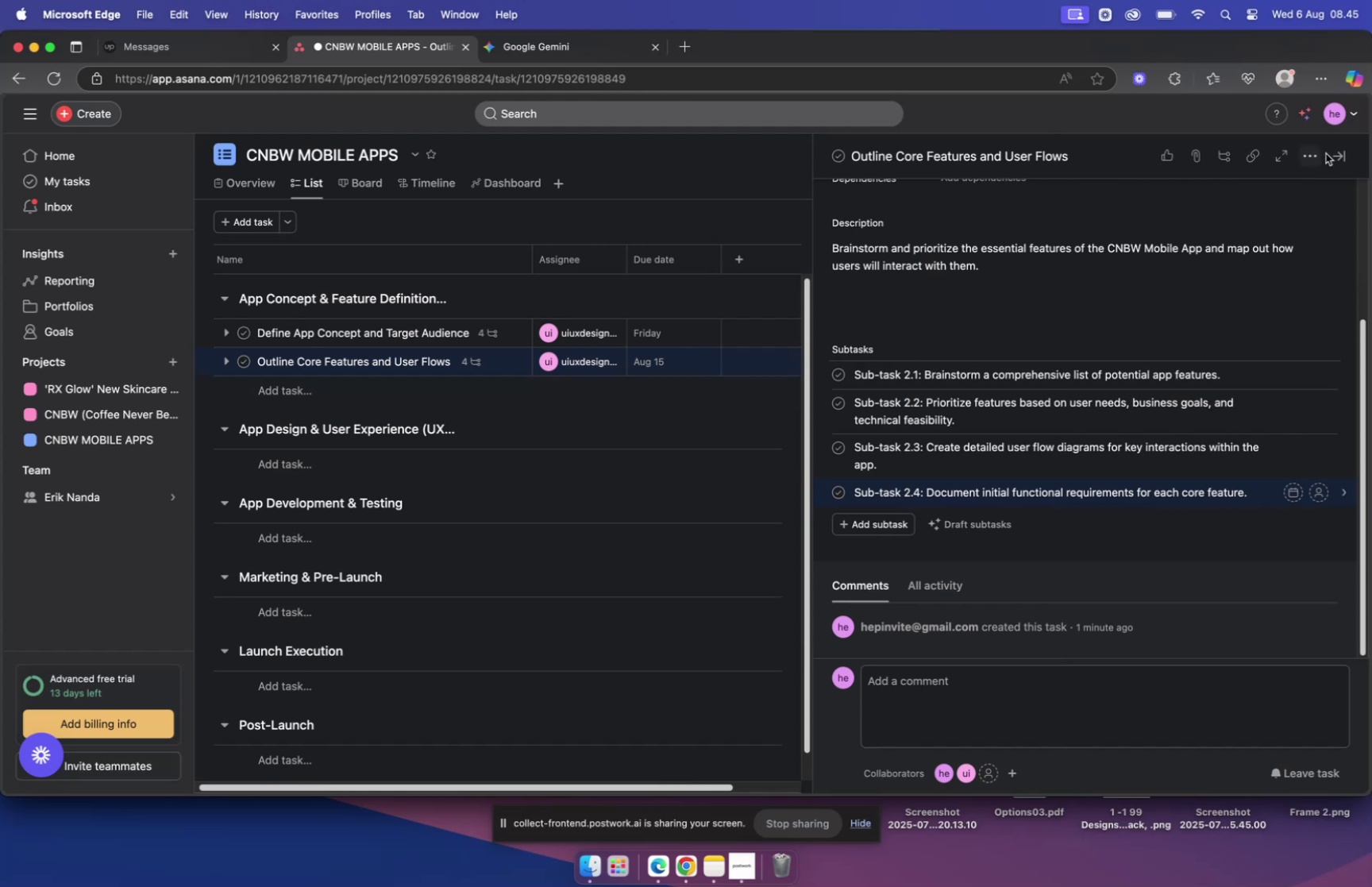 
wait(6.32)
 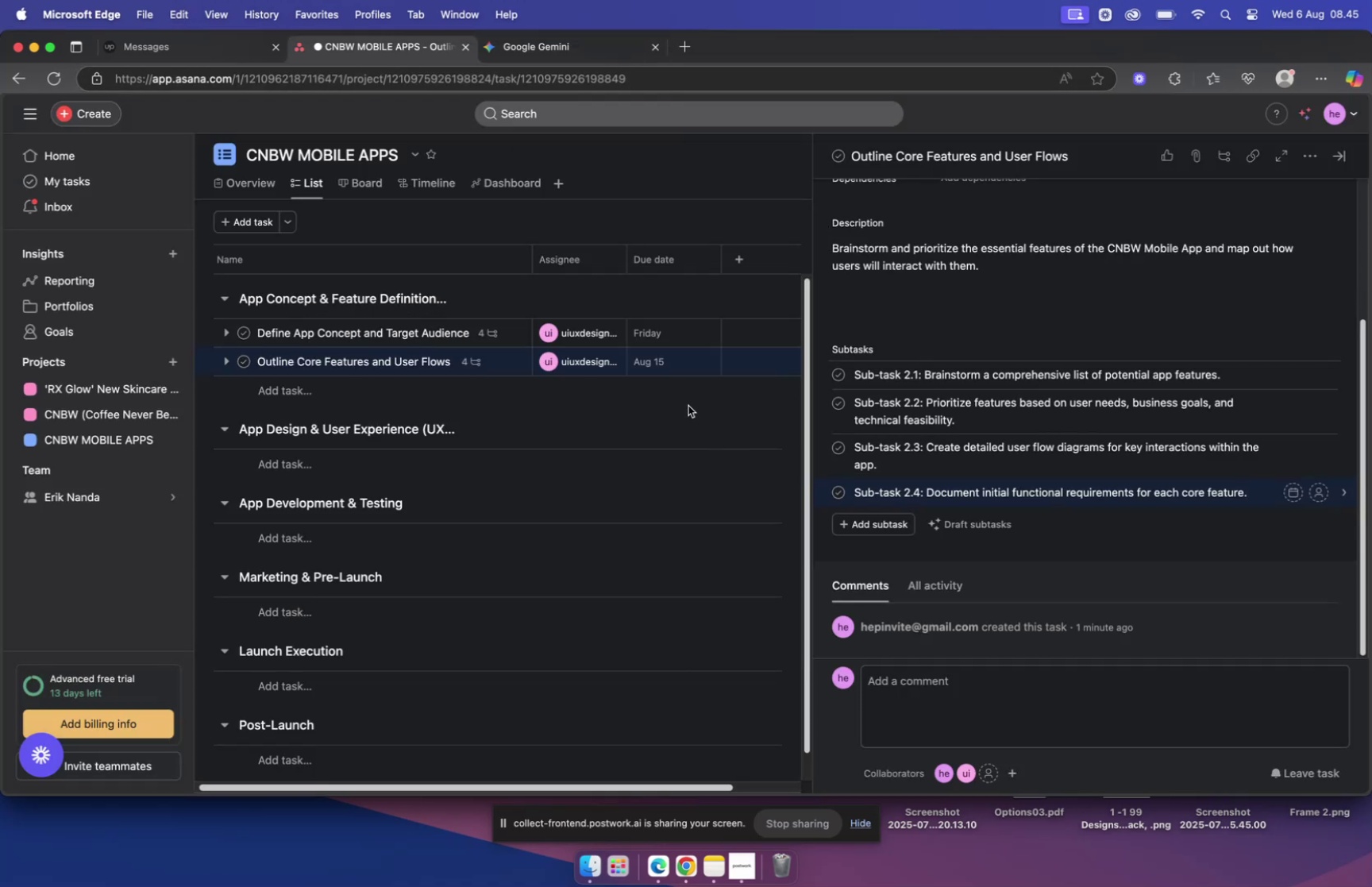 
left_click([761, 168])
 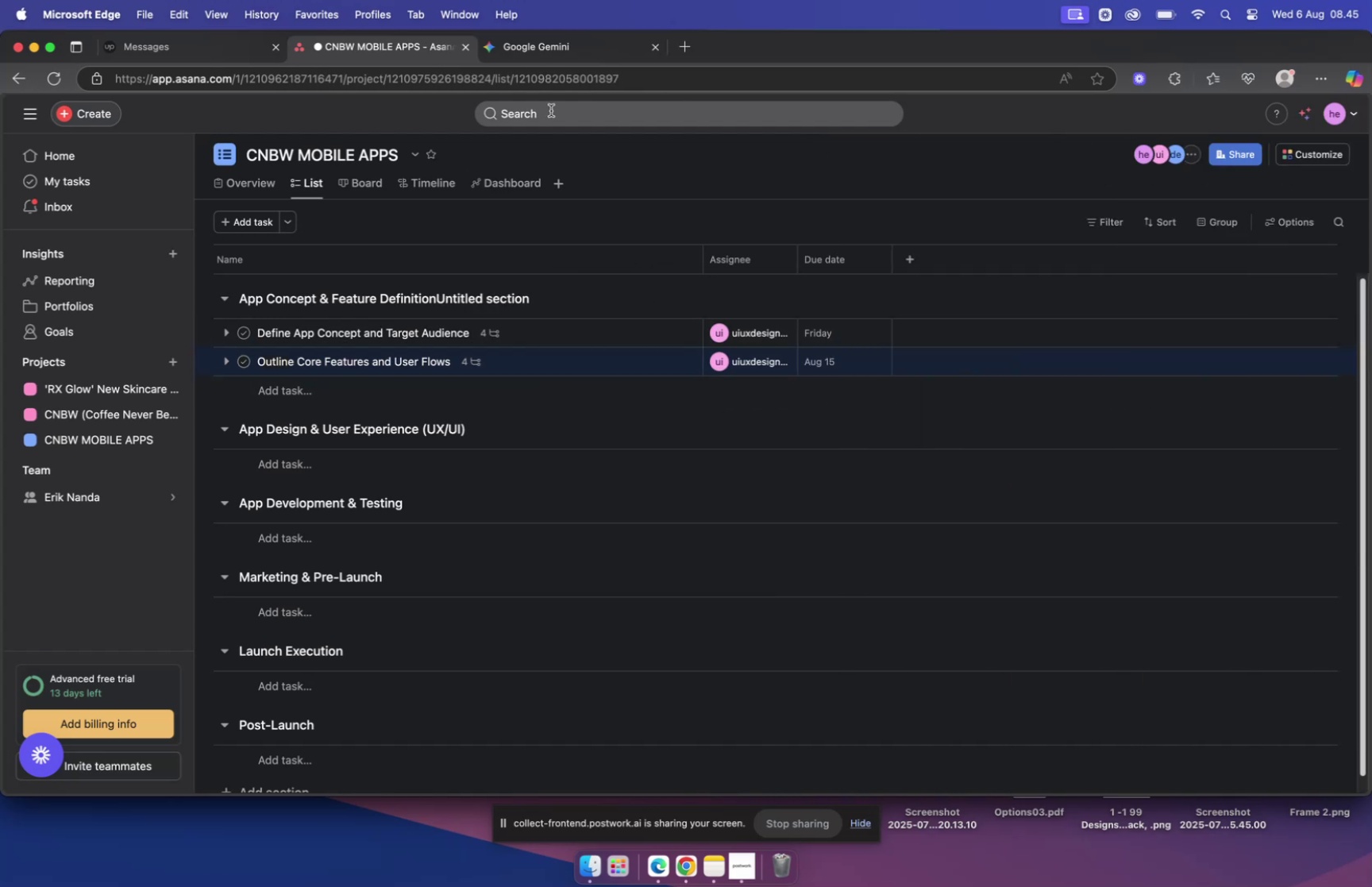 
left_click([528, 40])
 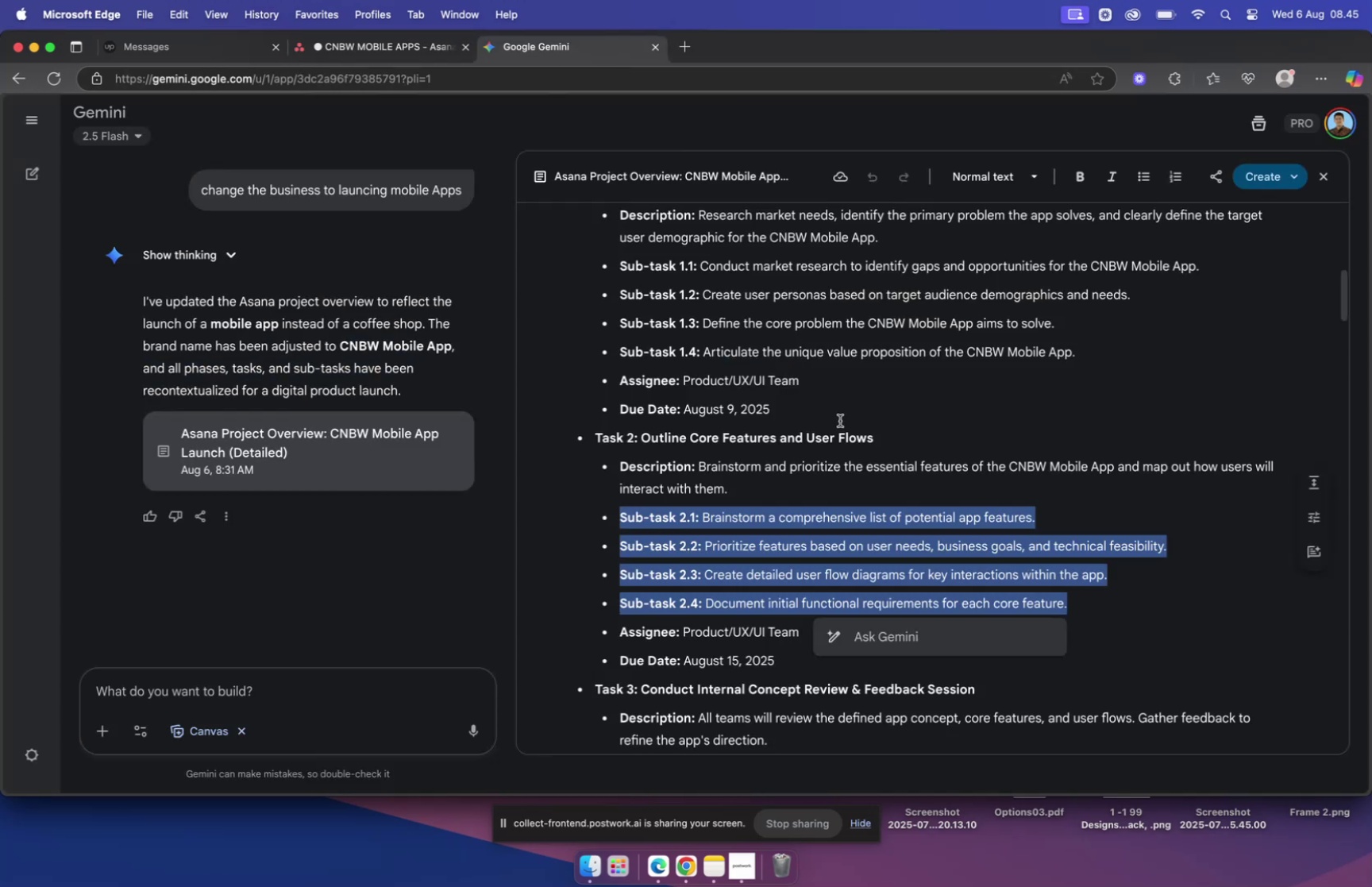 
scroll: coordinate [812, 409], scroll_direction: down, amount: 9.0
 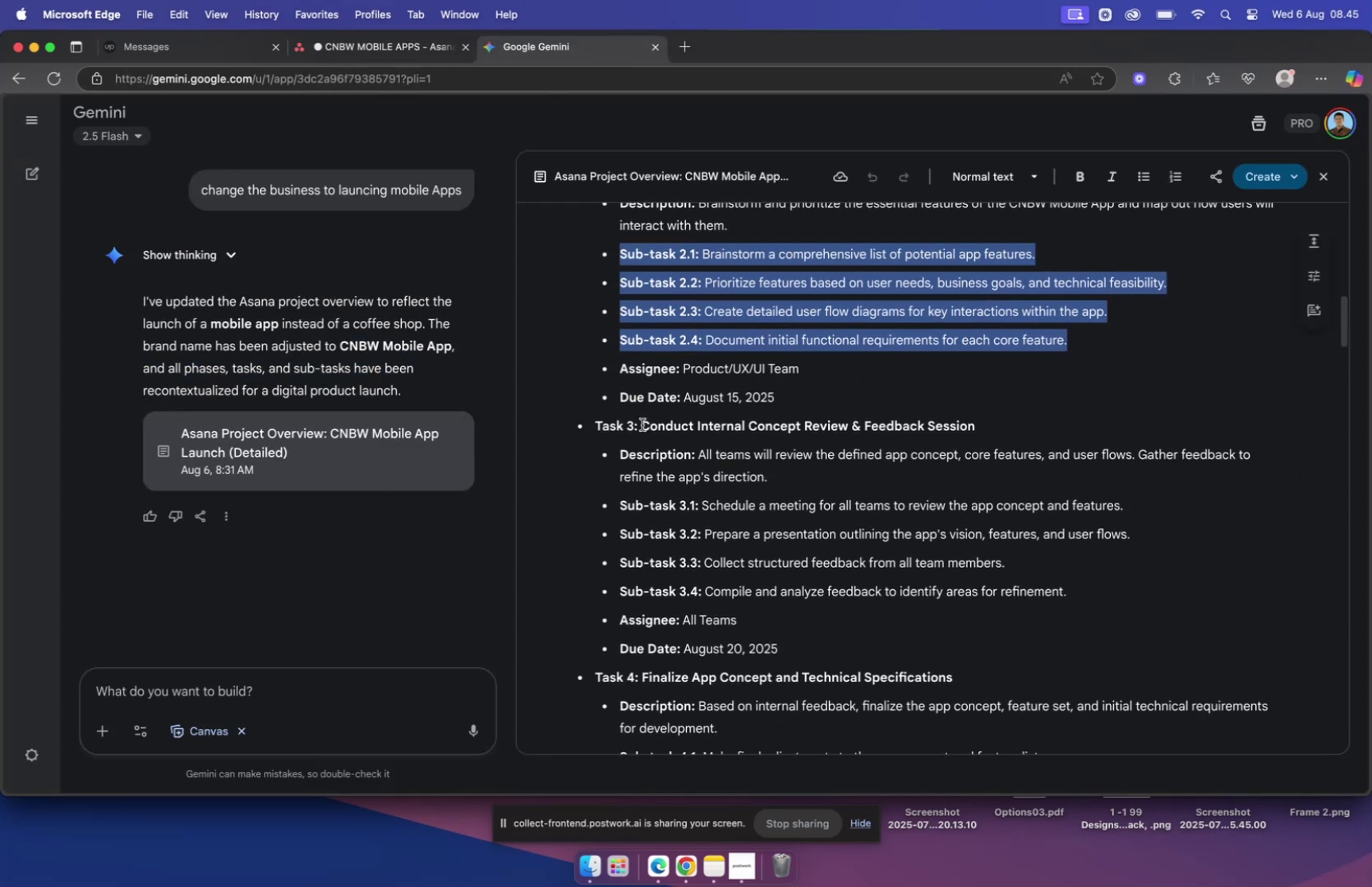 
left_click_drag(start_coordinate=[643, 423], to_coordinate=[1013, 424])
 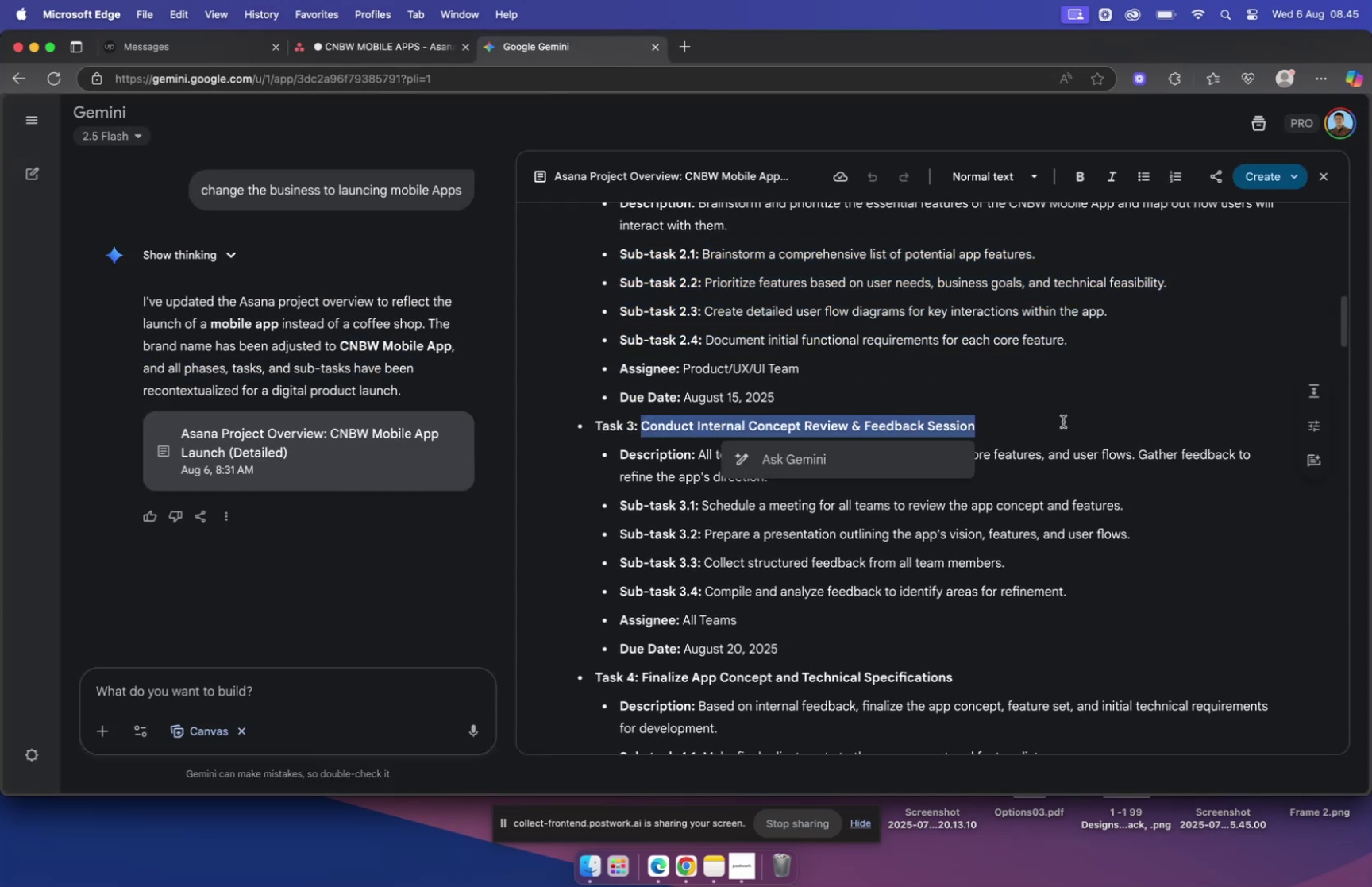 
key(Meta+C)
 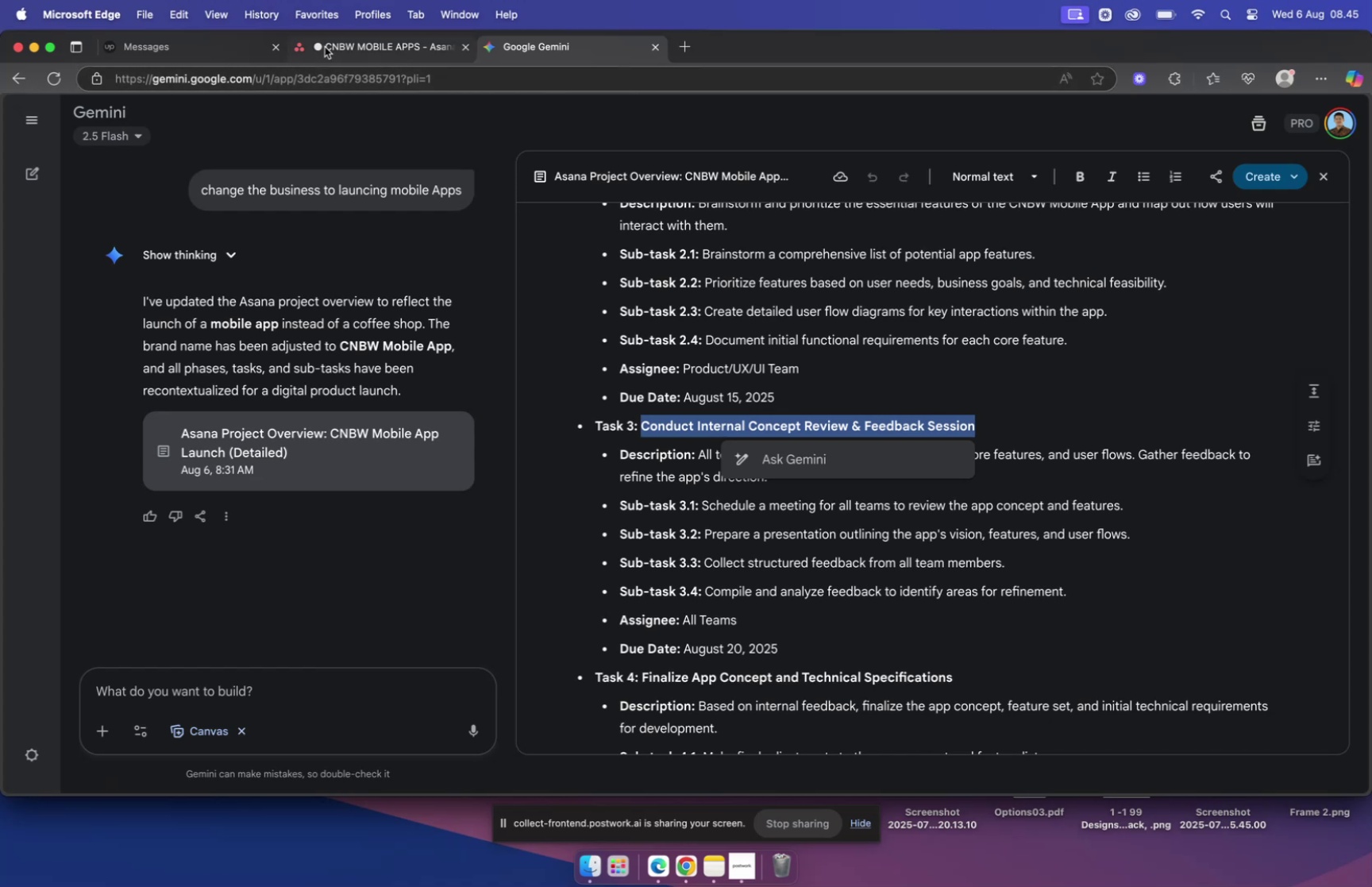 
left_click([353, 42])
 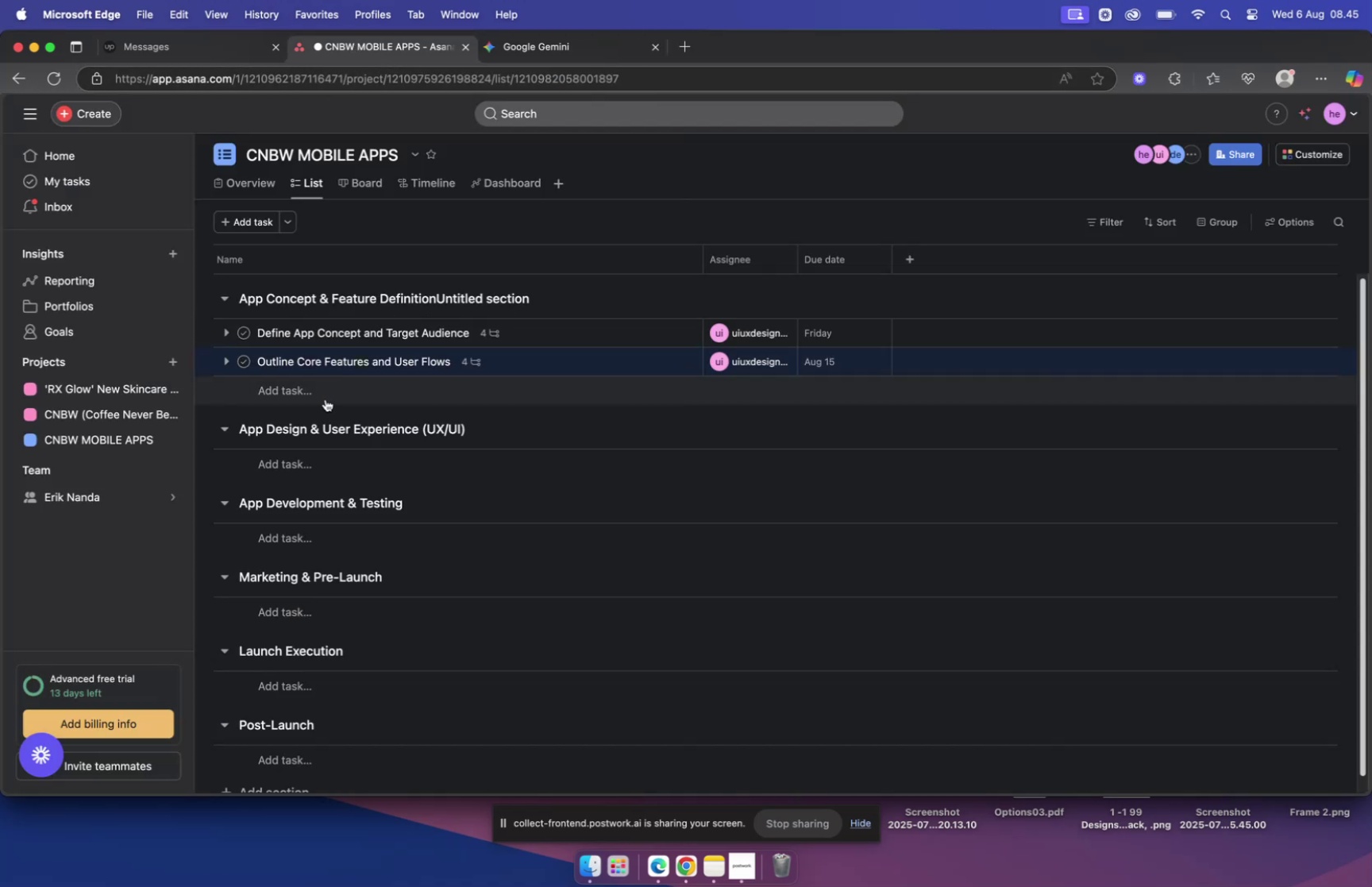 
left_click([322, 394])
 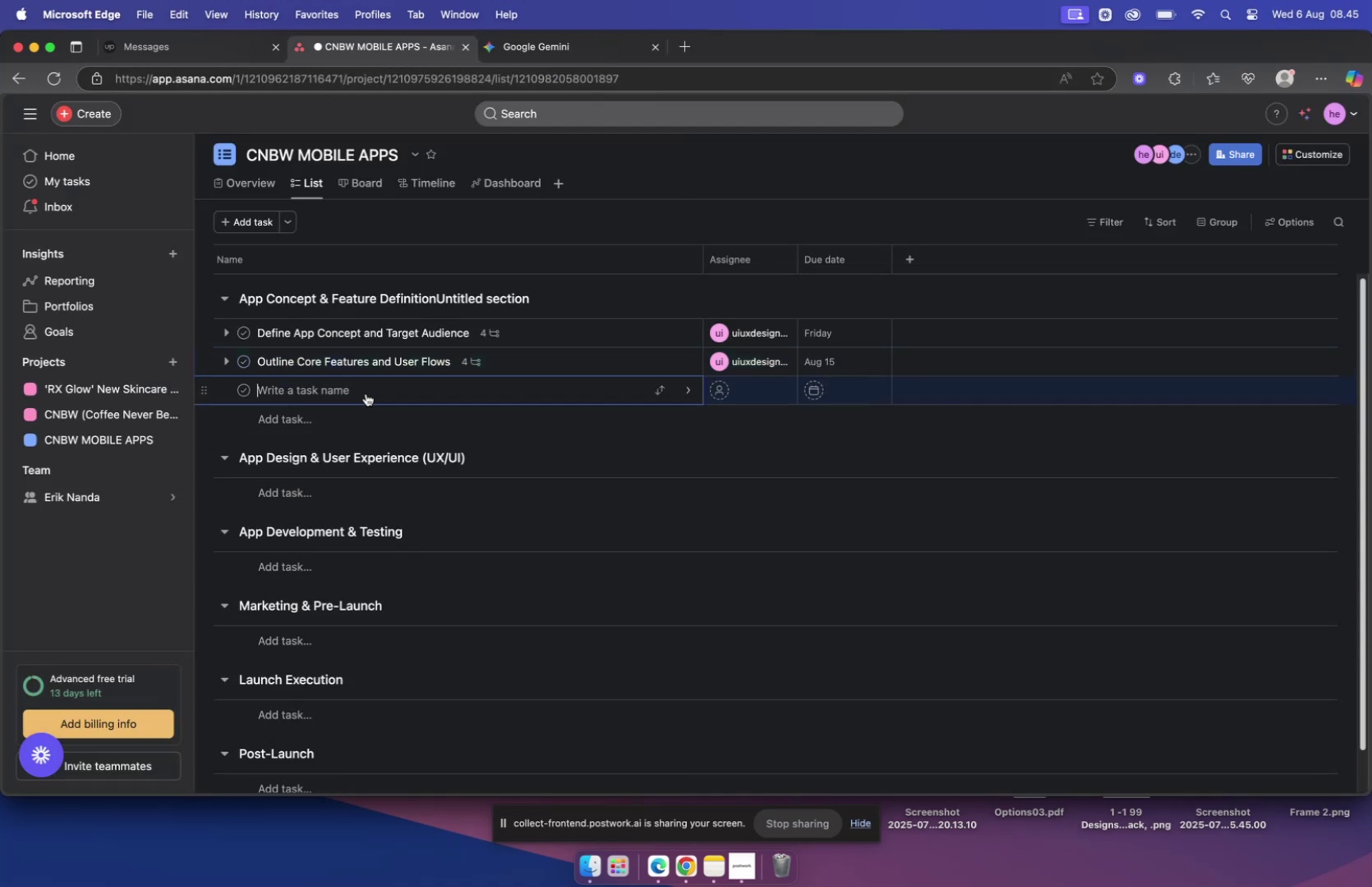 
key(Meta+V)
 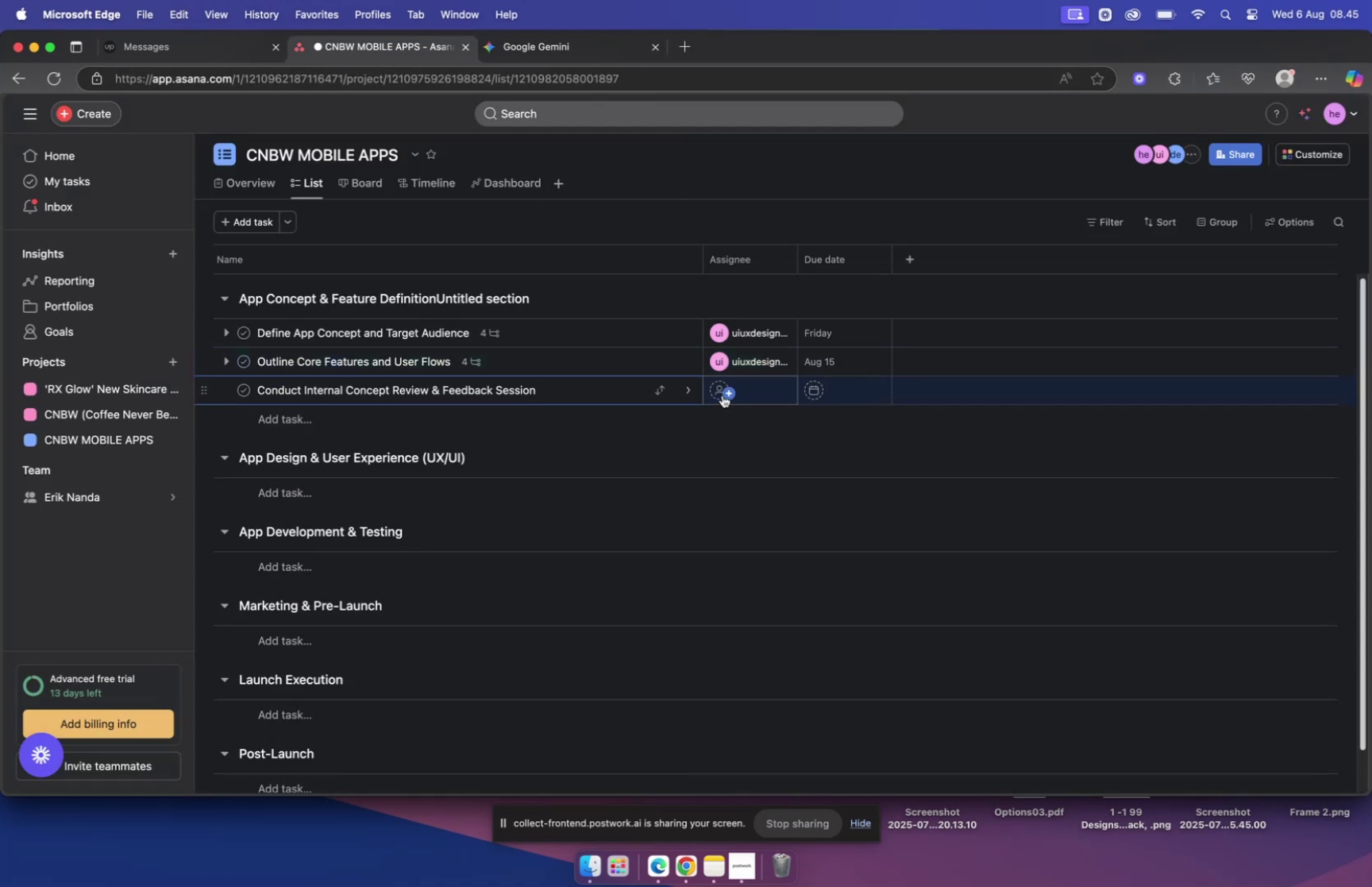 
left_click([717, 389])
 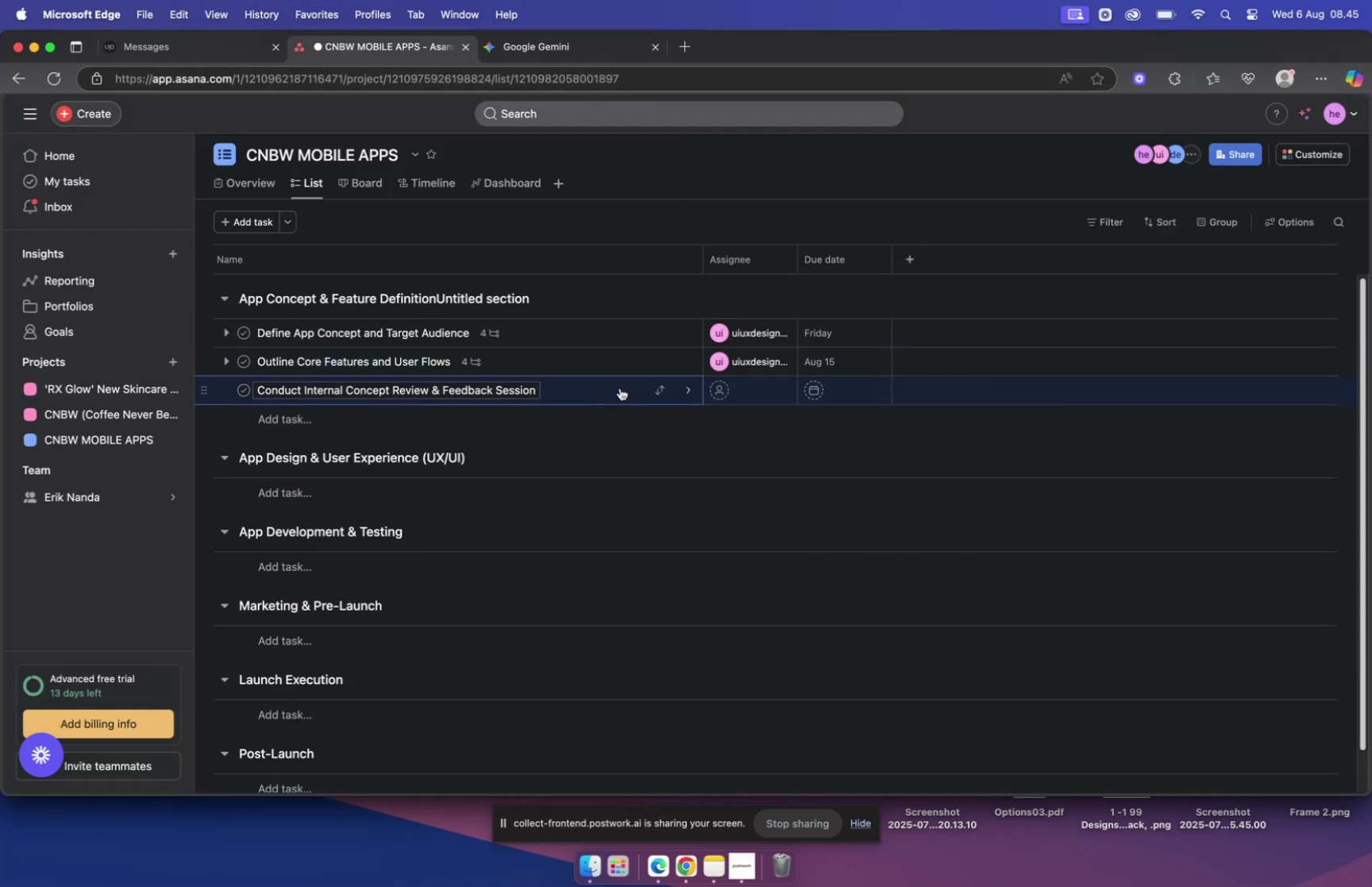 
wait(5.26)
 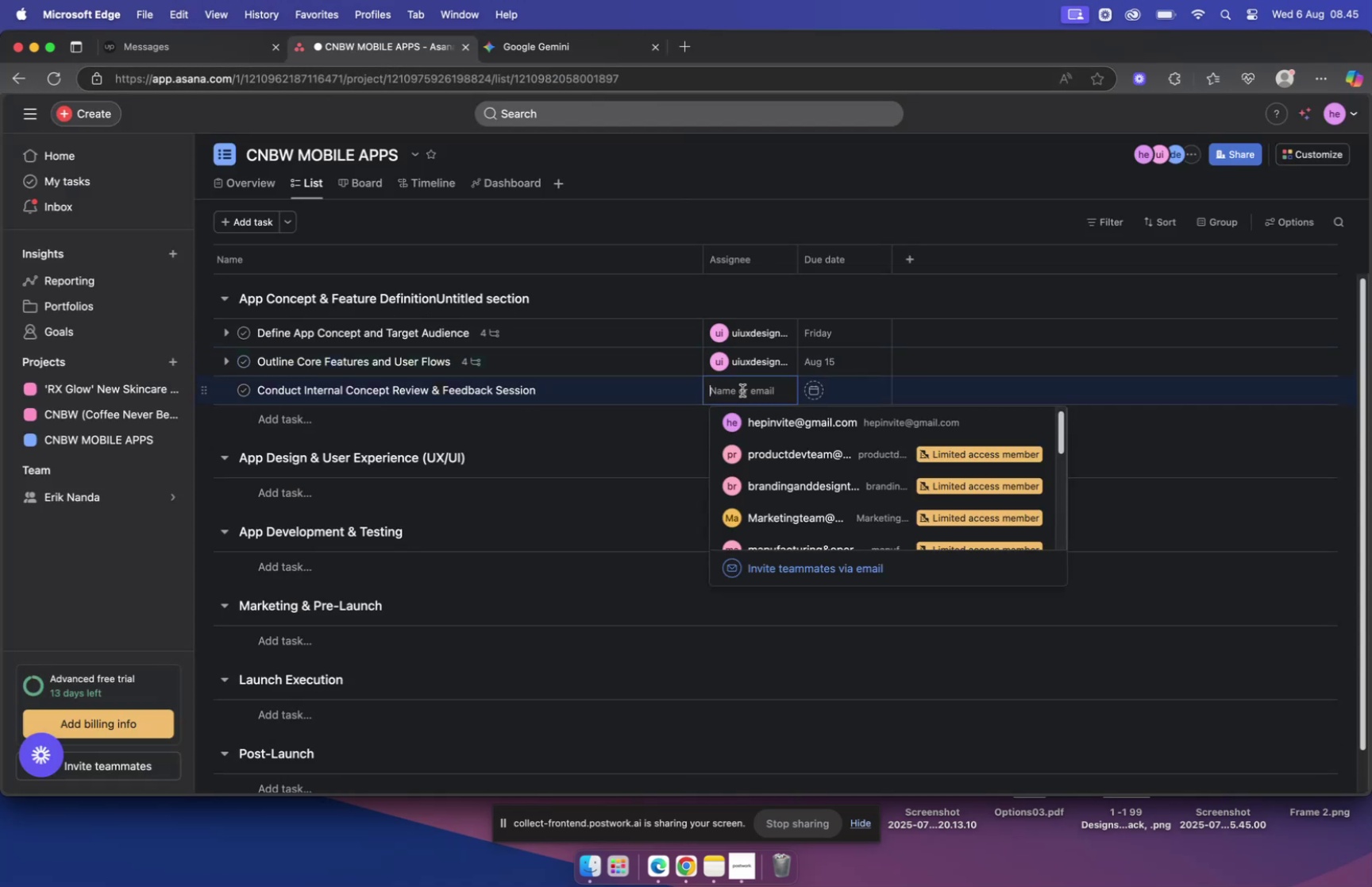 
left_click([528, 33])
 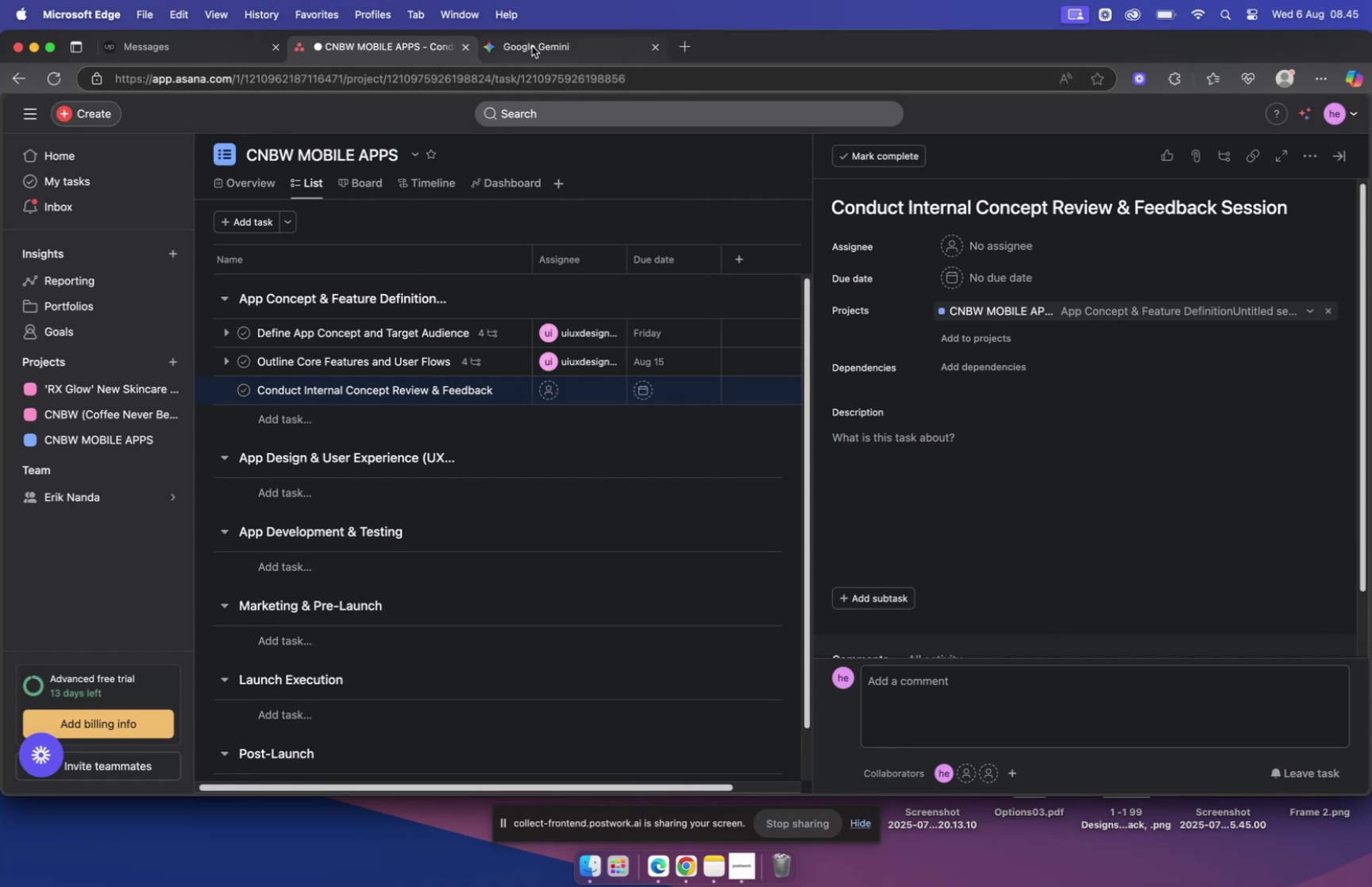 
left_click([532, 46])
 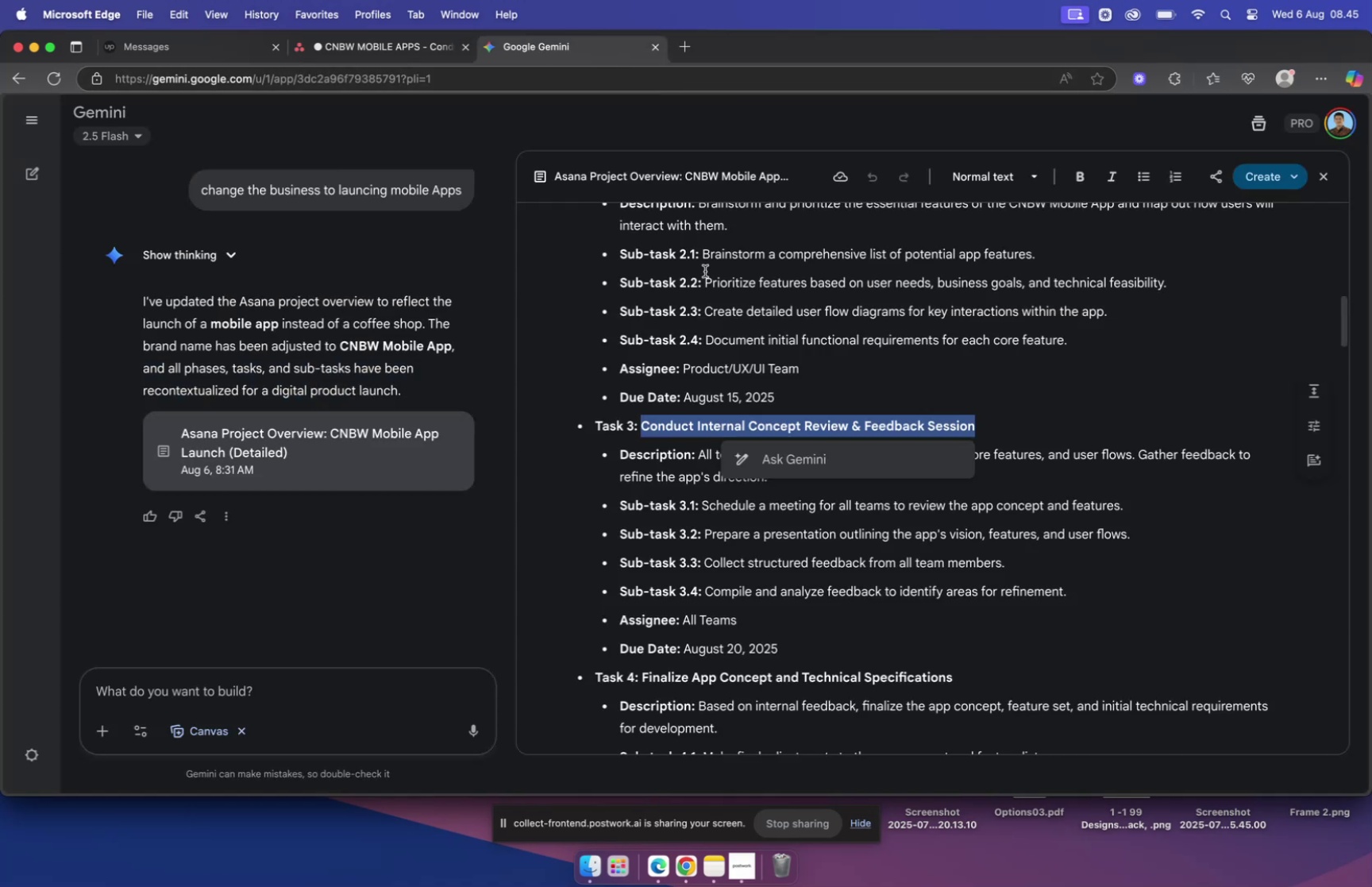 
scroll: coordinate [819, 408], scroll_direction: down, amount: 10.0
 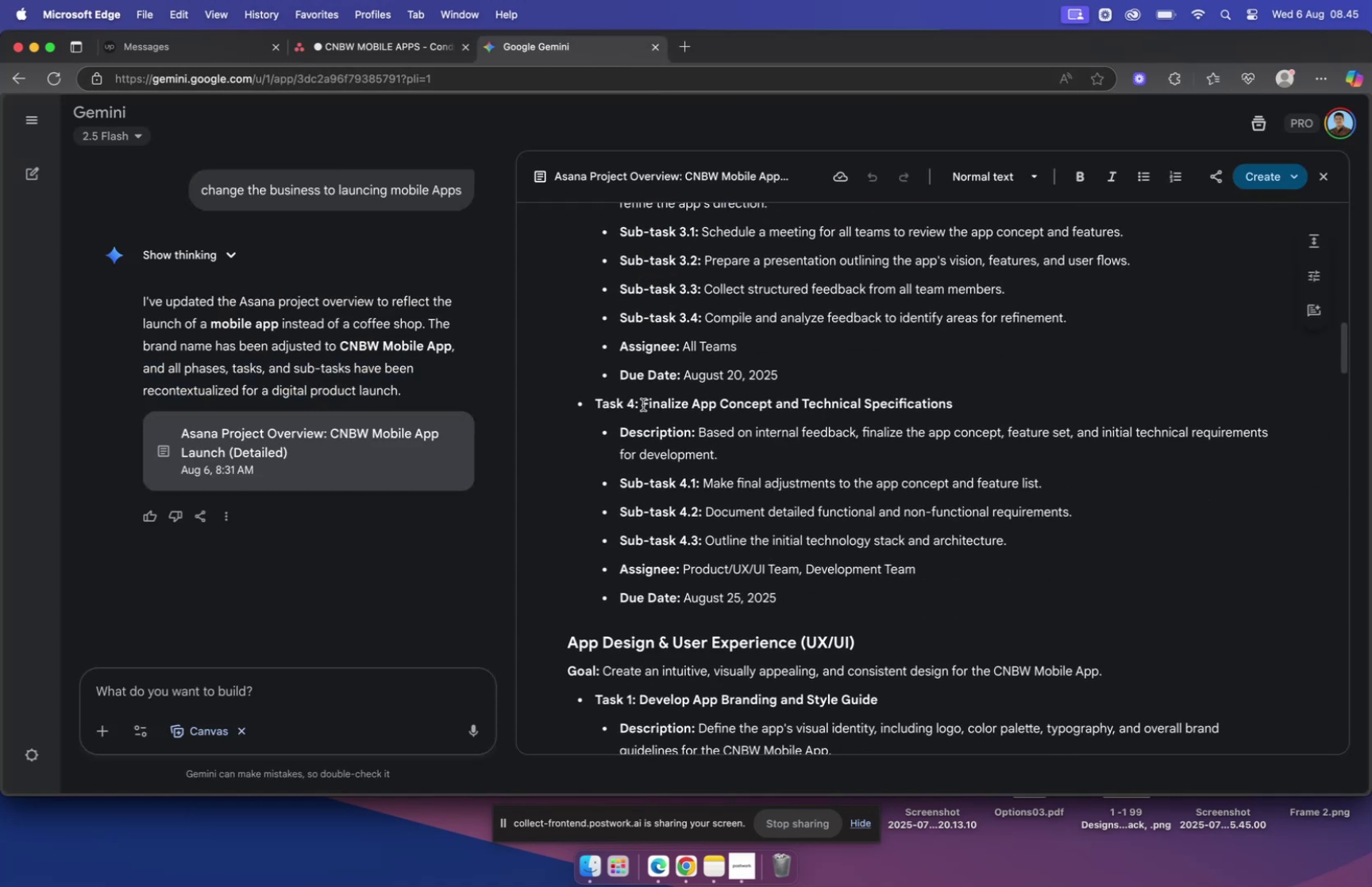 
scroll: coordinate [718, 406], scroll_direction: up, amount: 4.0
 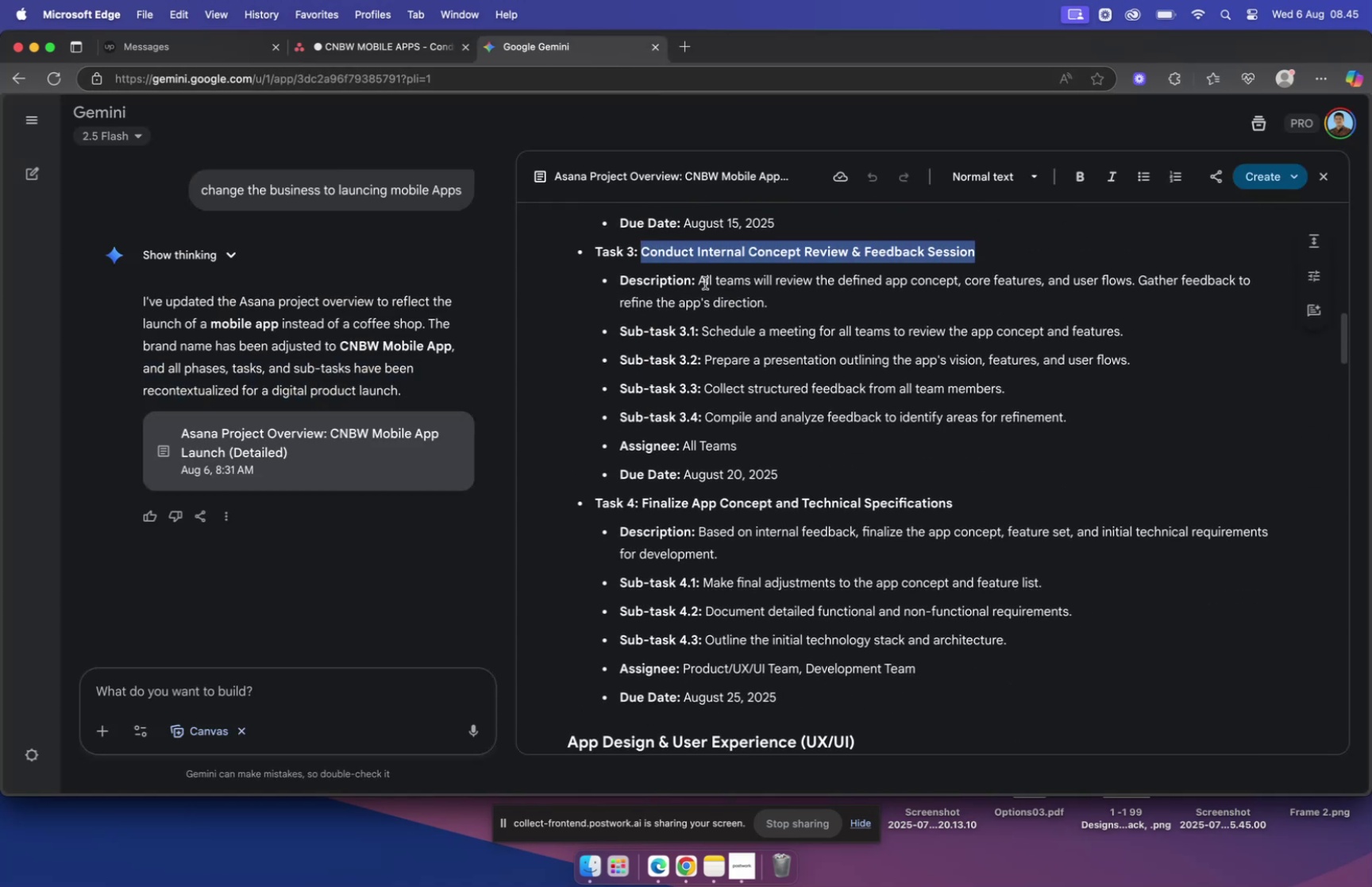 
left_click_drag(start_coordinate=[699, 280], to_coordinate=[816, 299])
 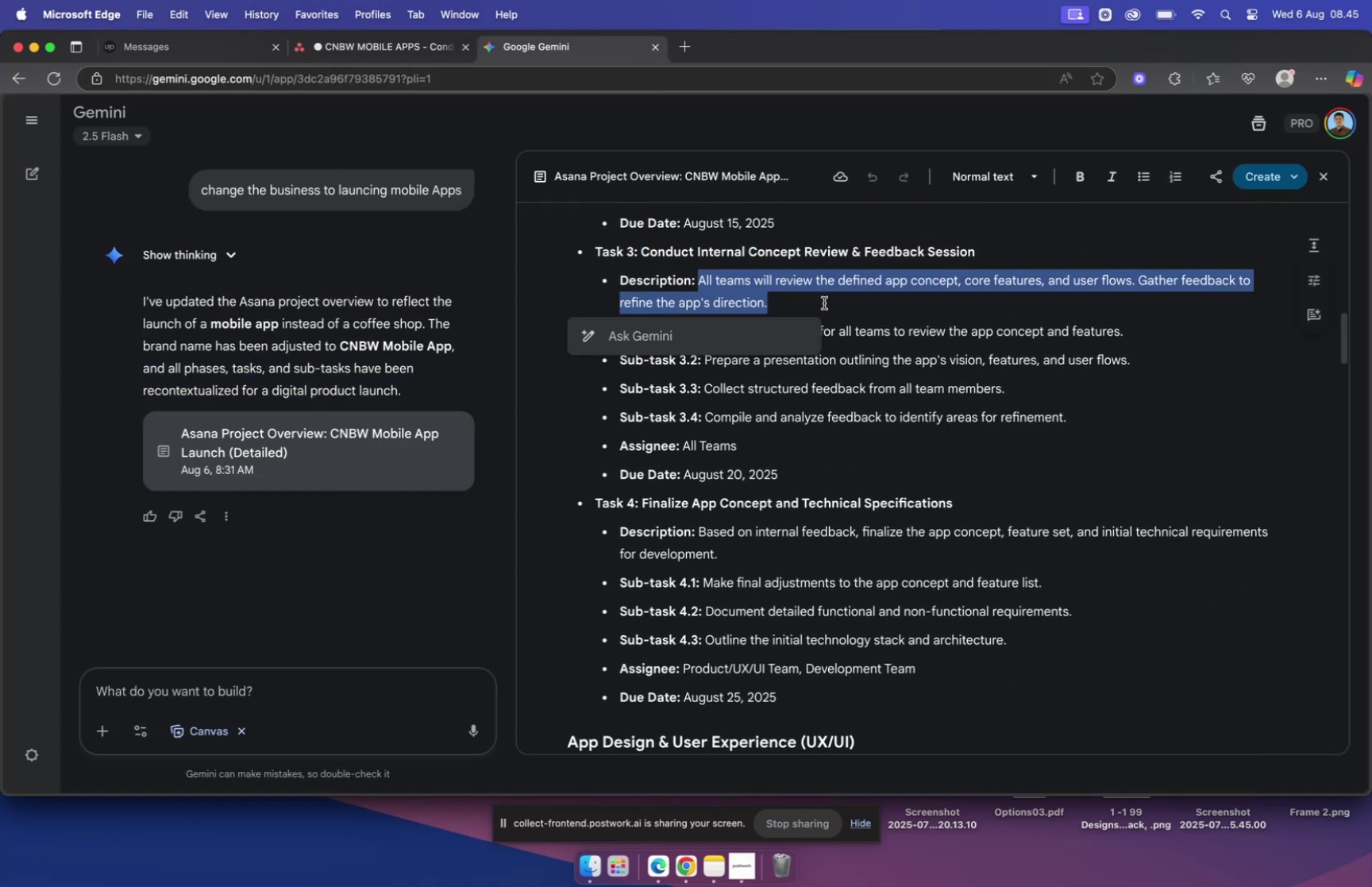 
key(Meta+C)
 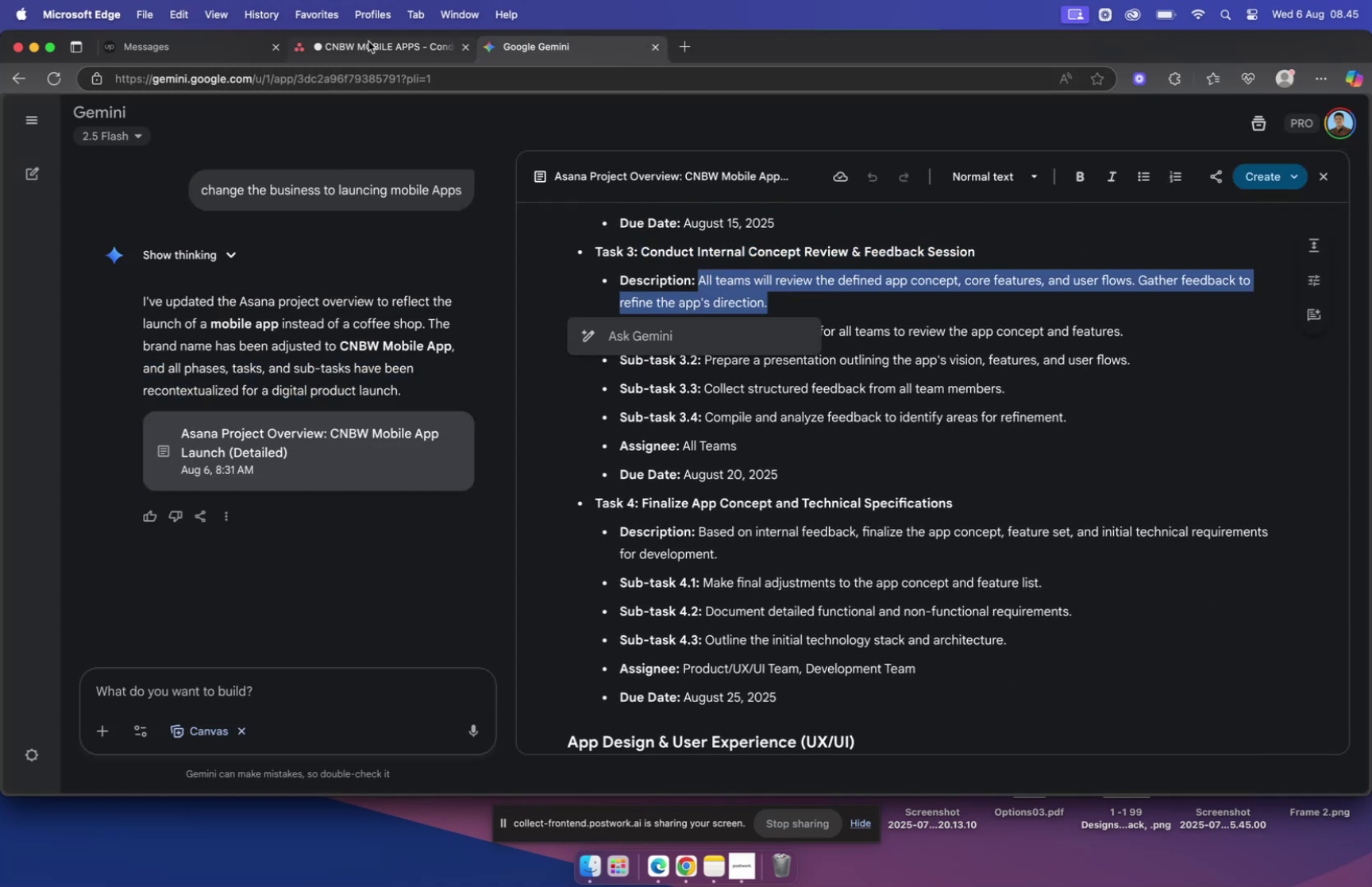 
left_click([368, 40])
 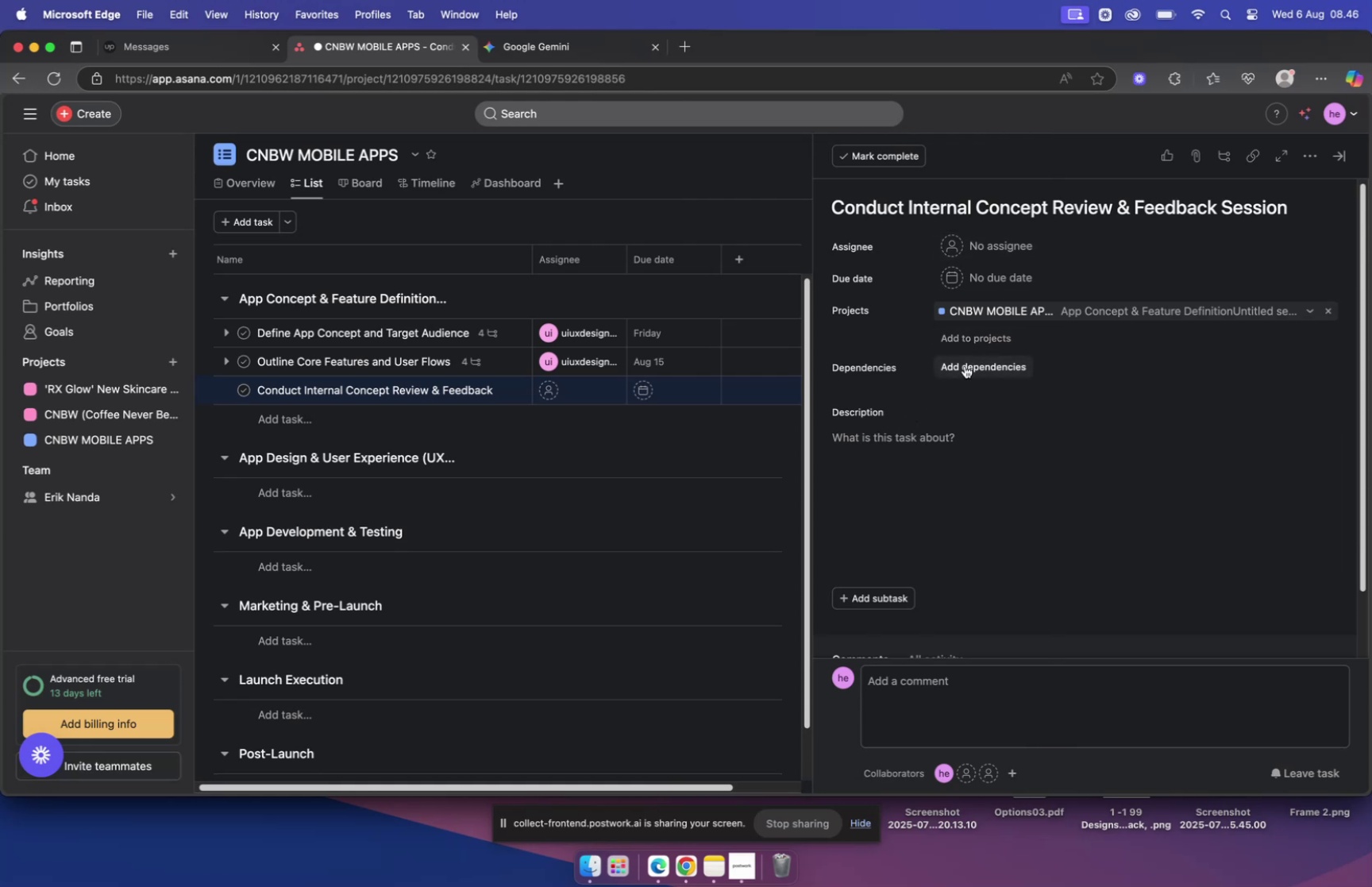 
left_click([893, 446])
 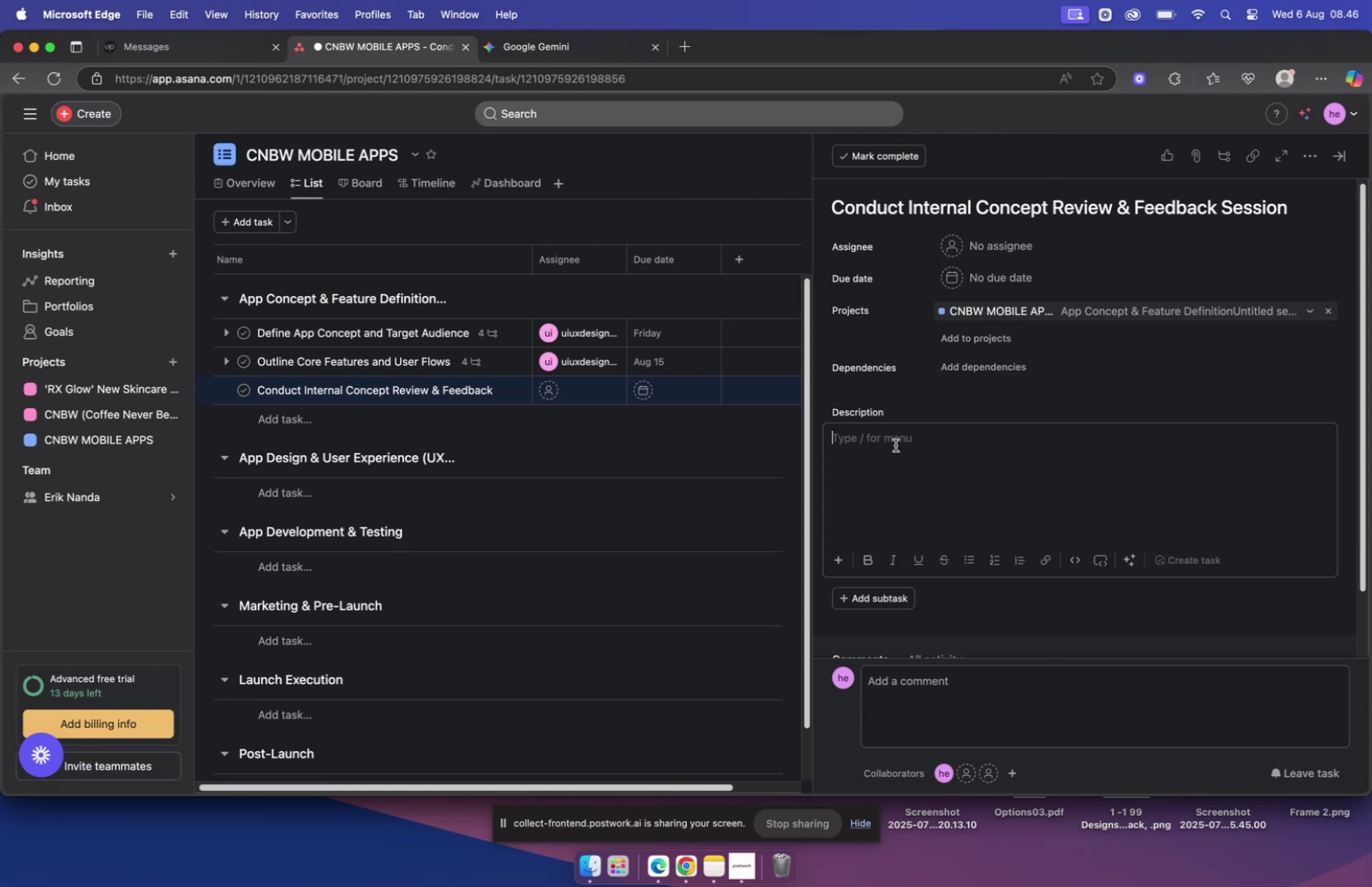 
key(Meta+V)
 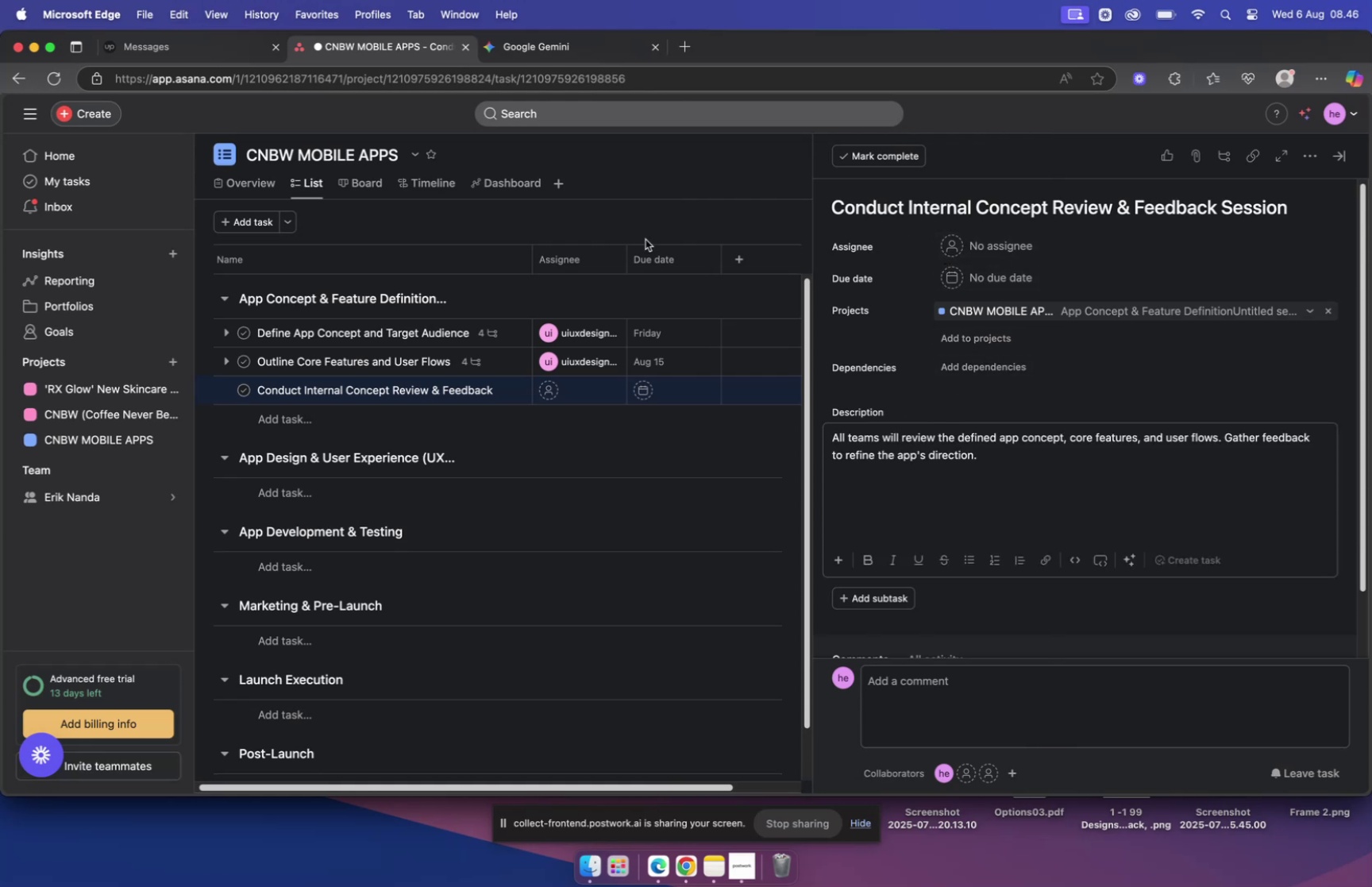 
left_click([530, 48])
 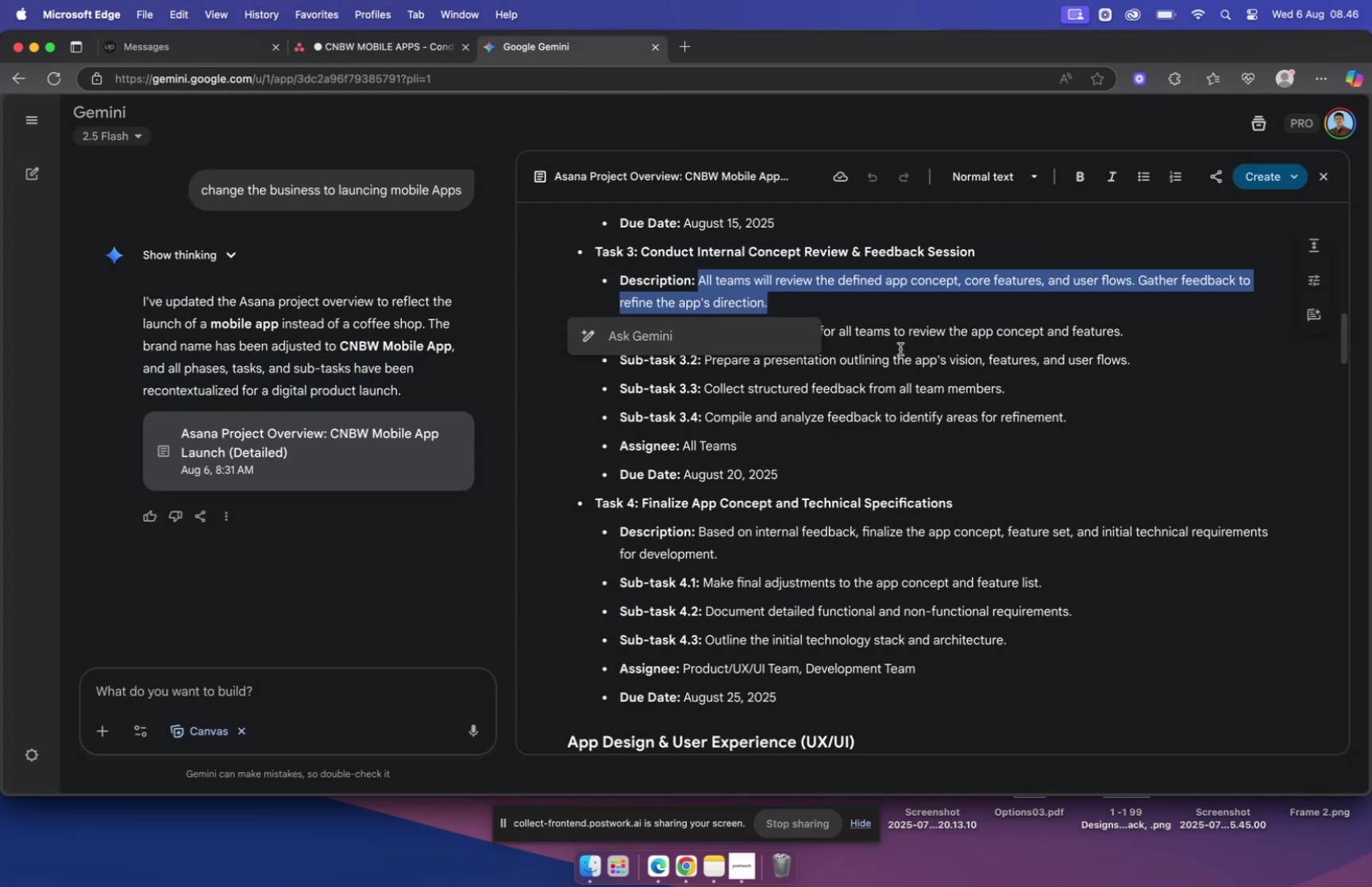 
left_click([928, 352])
 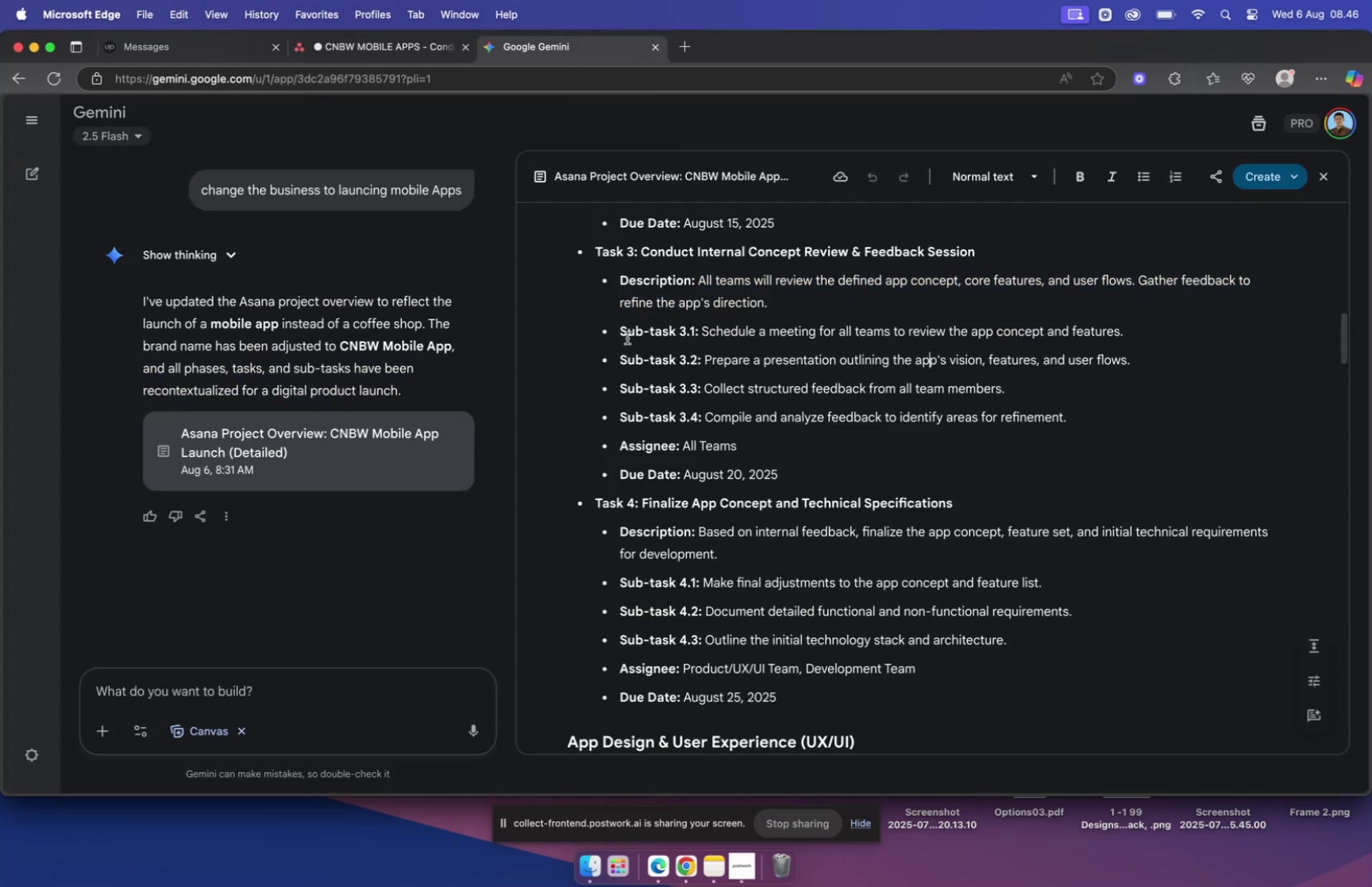 
left_click_drag(start_coordinate=[622, 331], to_coordinate=[1094, 415])
 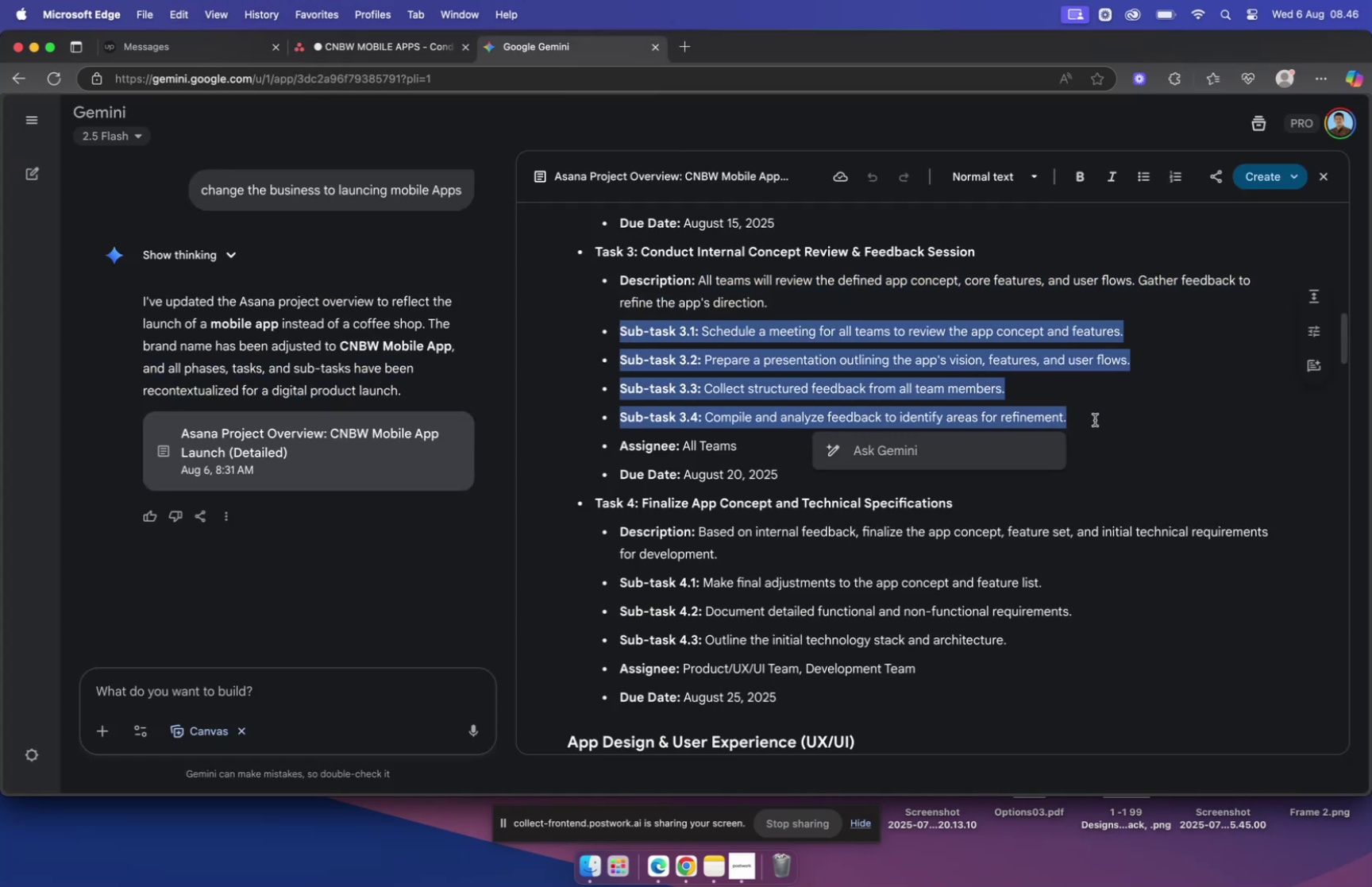 
key(Meta+C)
 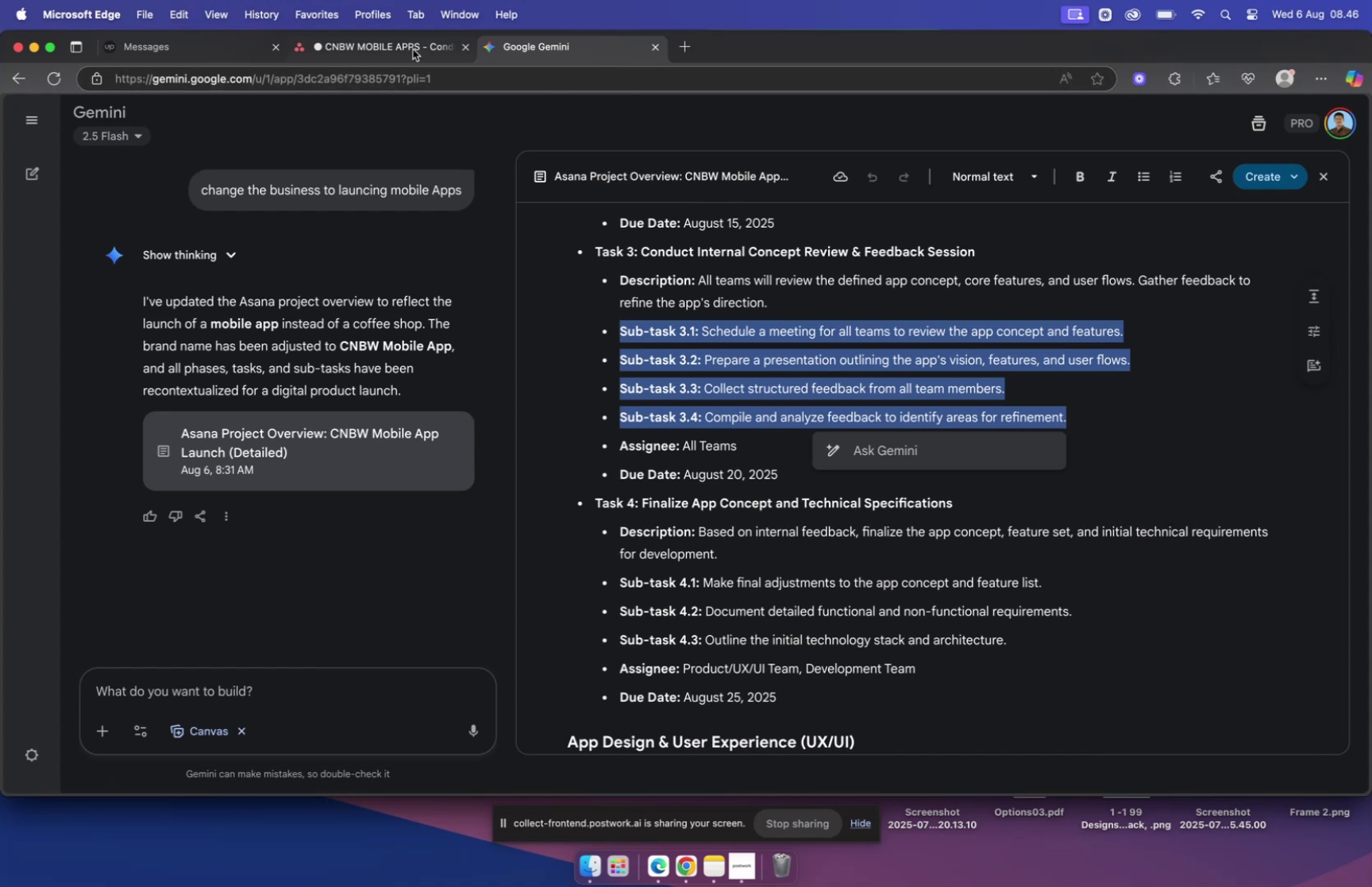 
left_click([403, 45])
 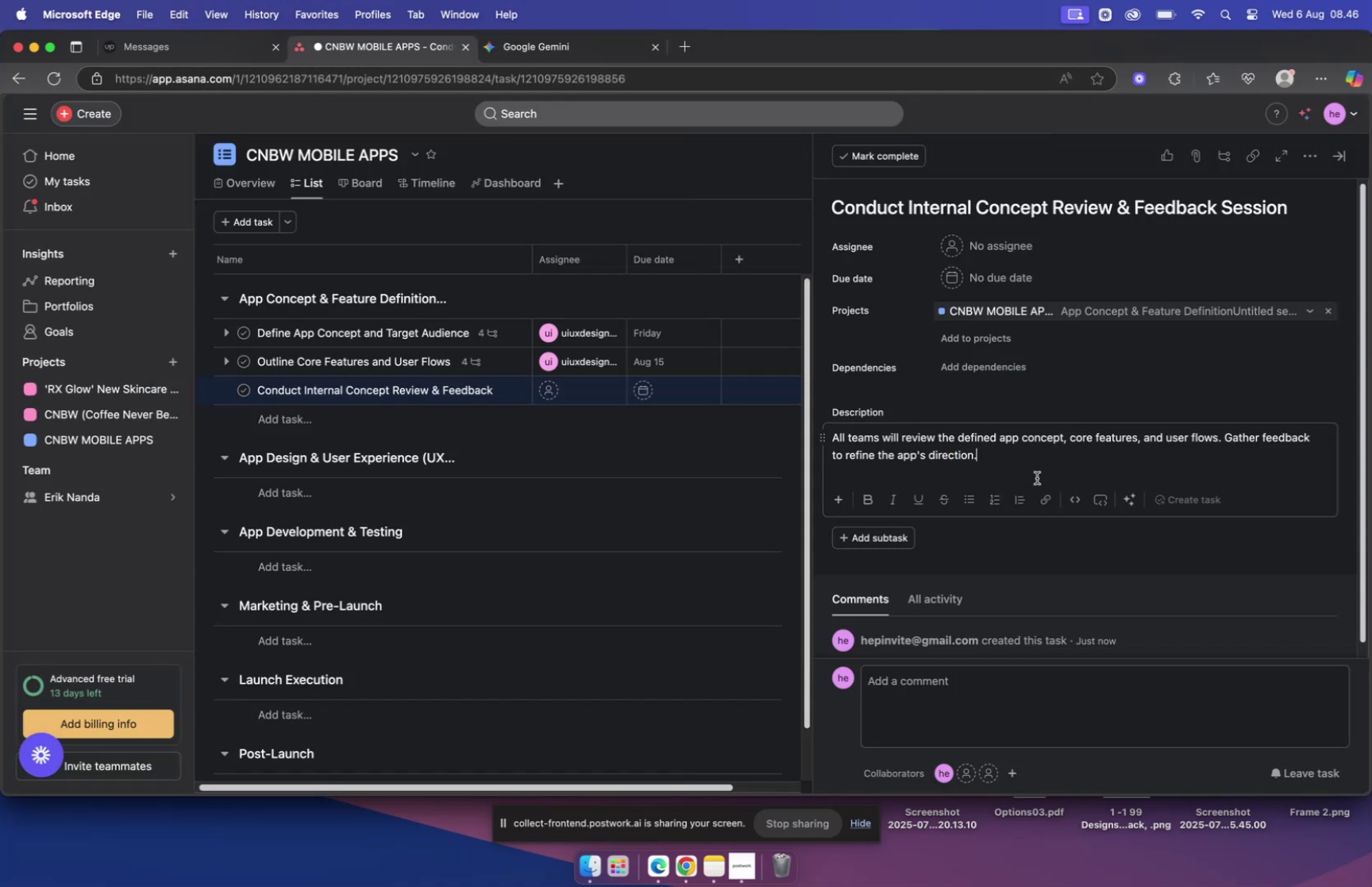 
left_click([885, 540])
 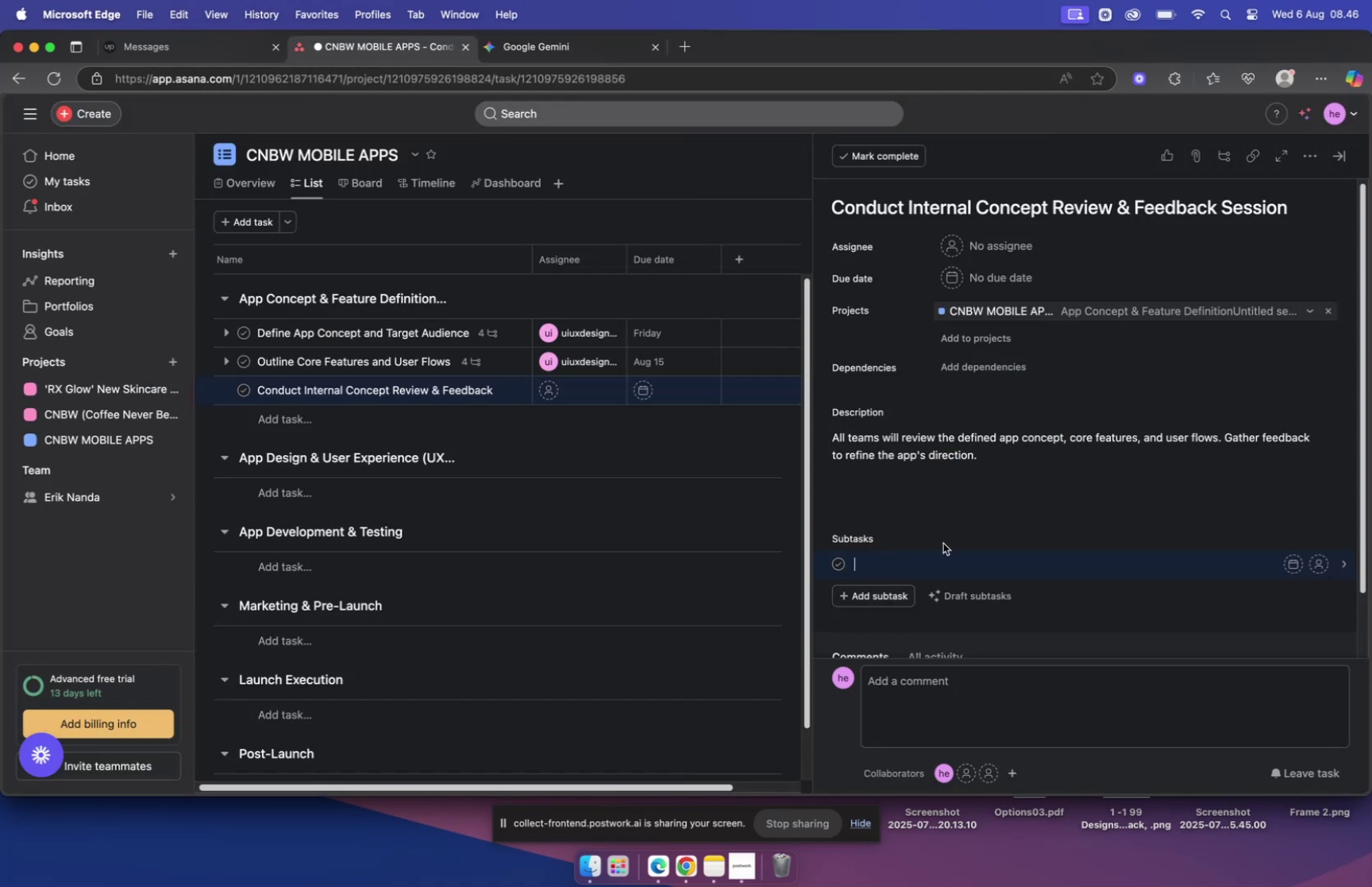 
key(Meta+V)
 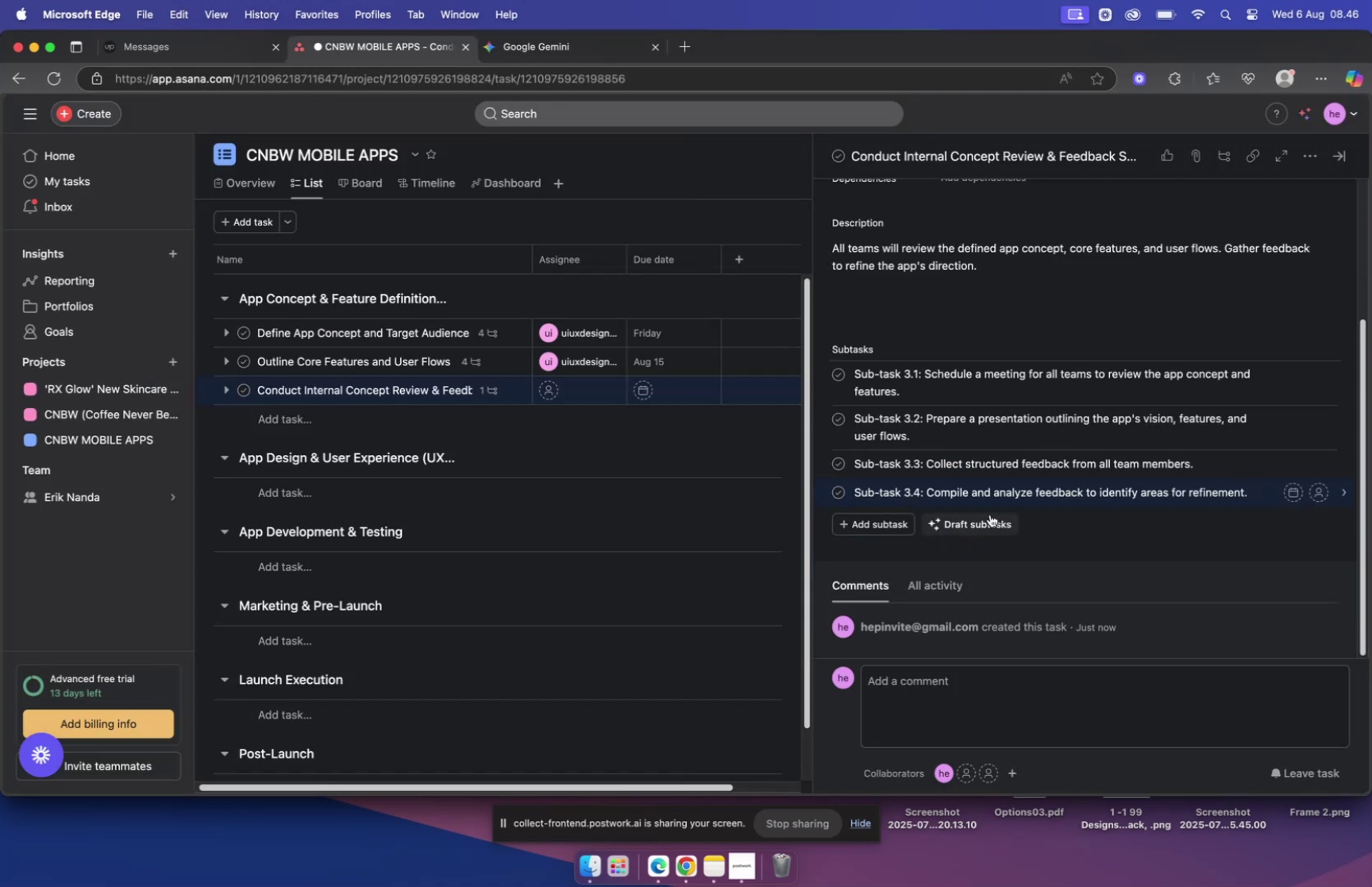 
scroll: coordinate [989, 495], scroll_direction: up, amount: 15.0
 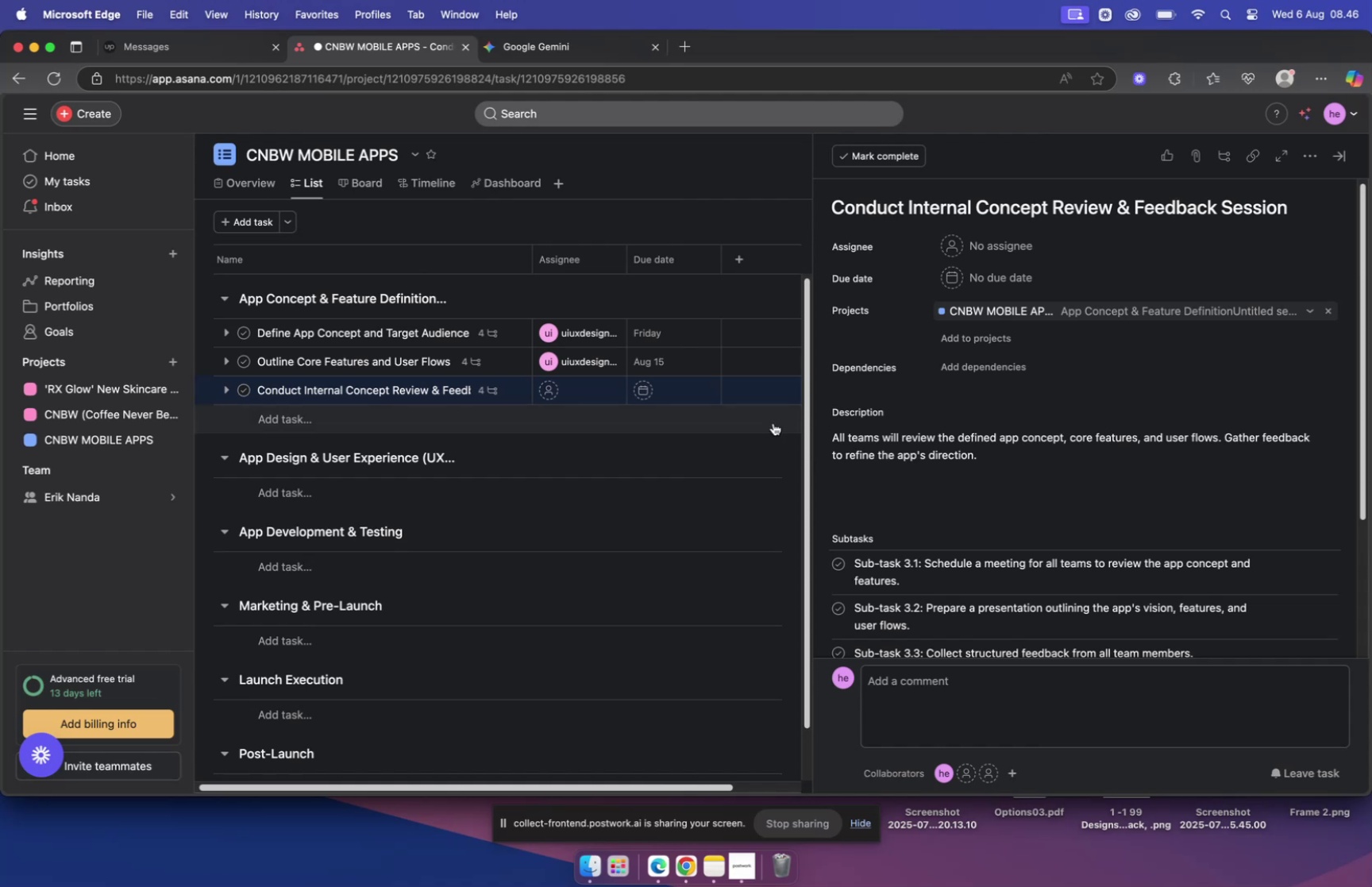 
mouse_move([938, 283])
 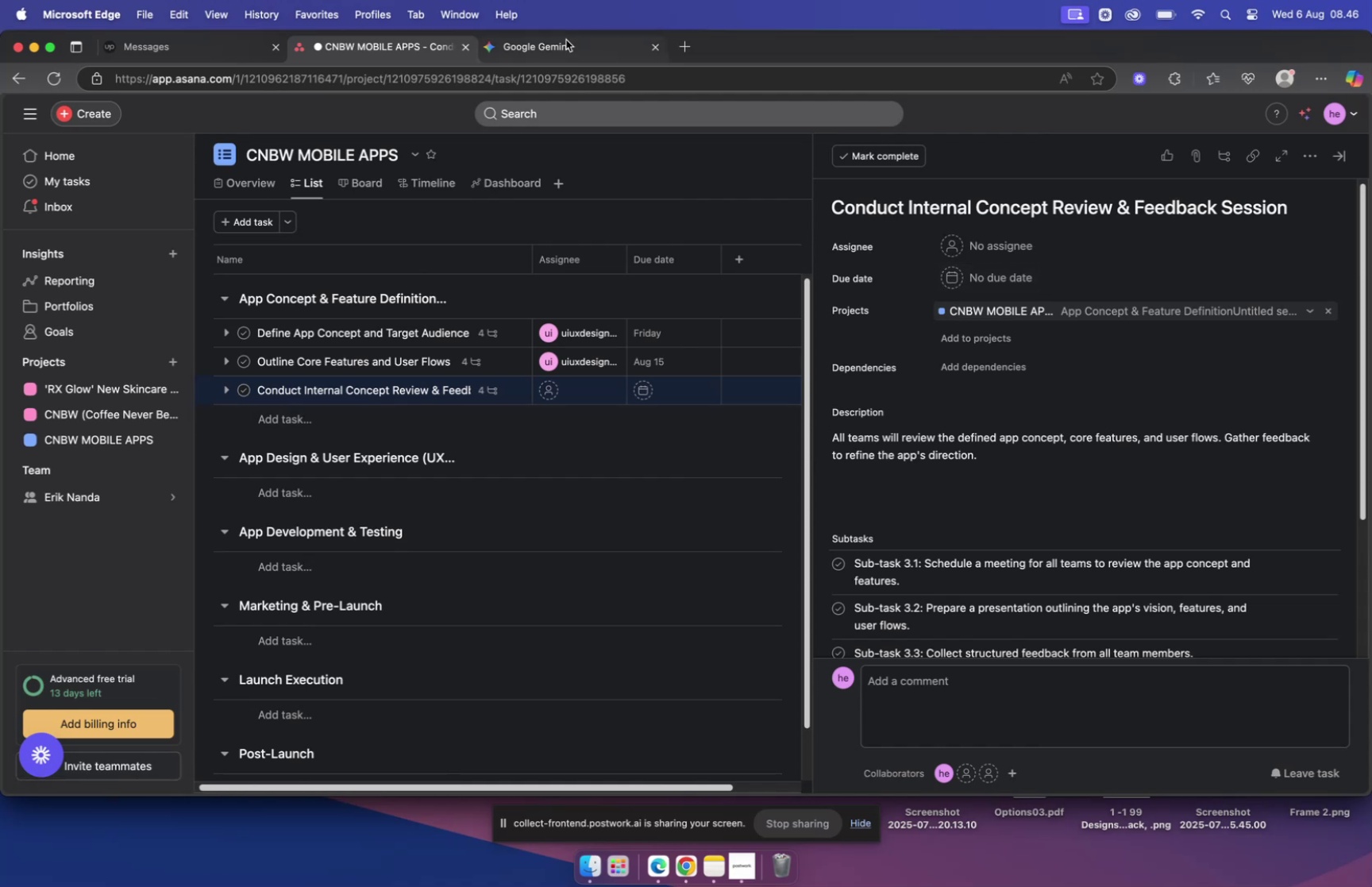 
left_click([566, 40])
 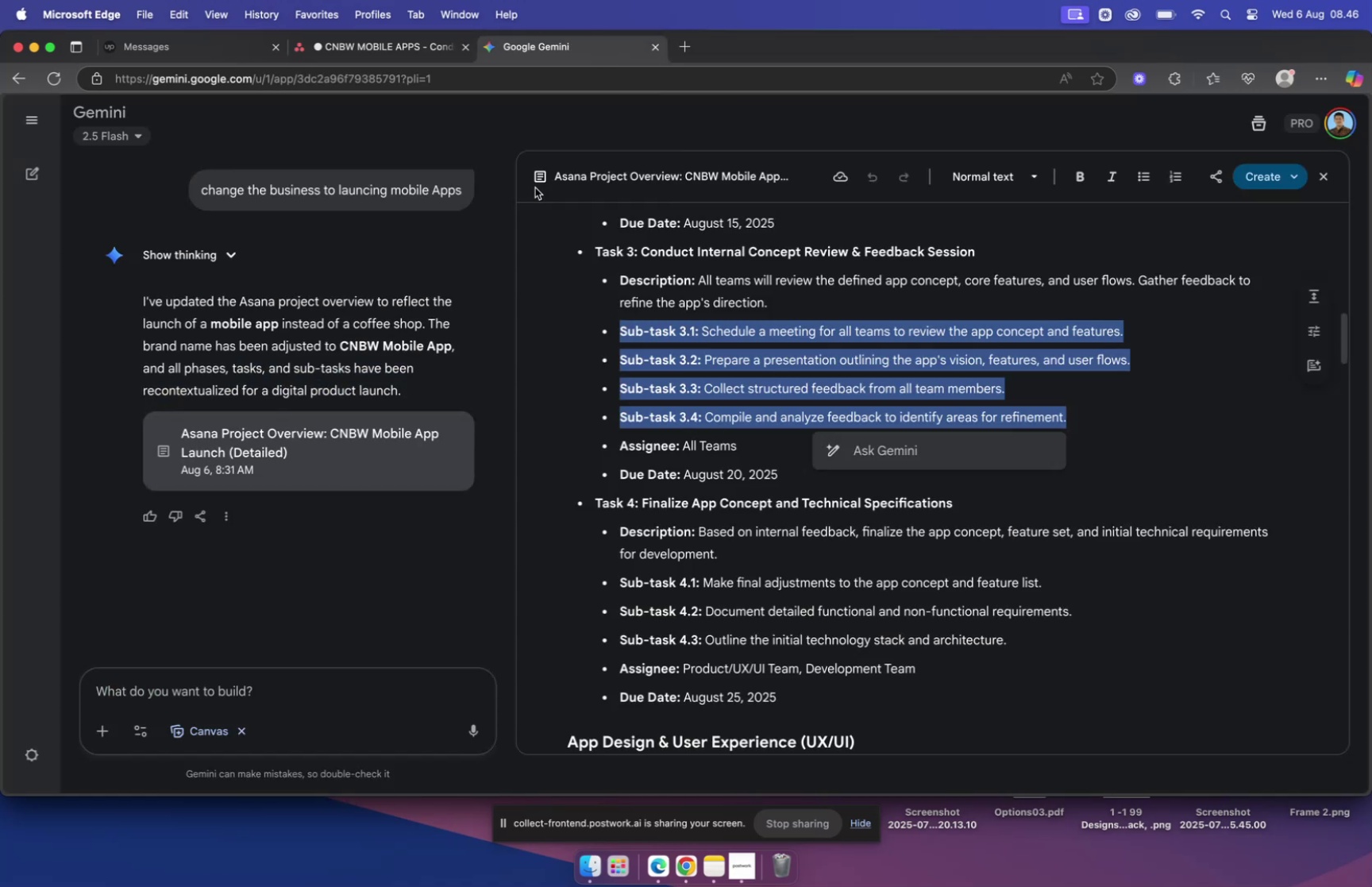 
left_click([407, 44])
 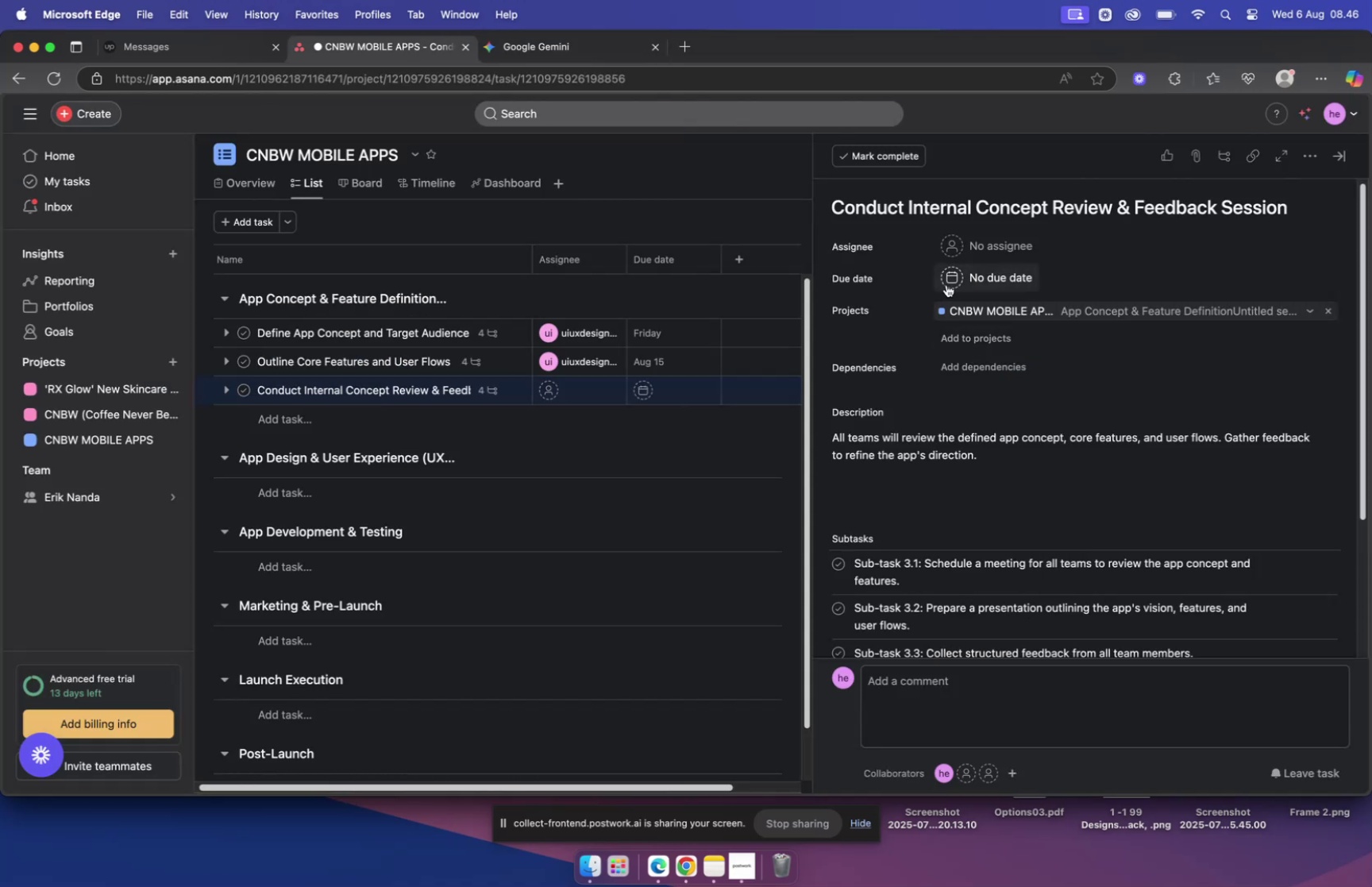 
left_click([947, 278])
 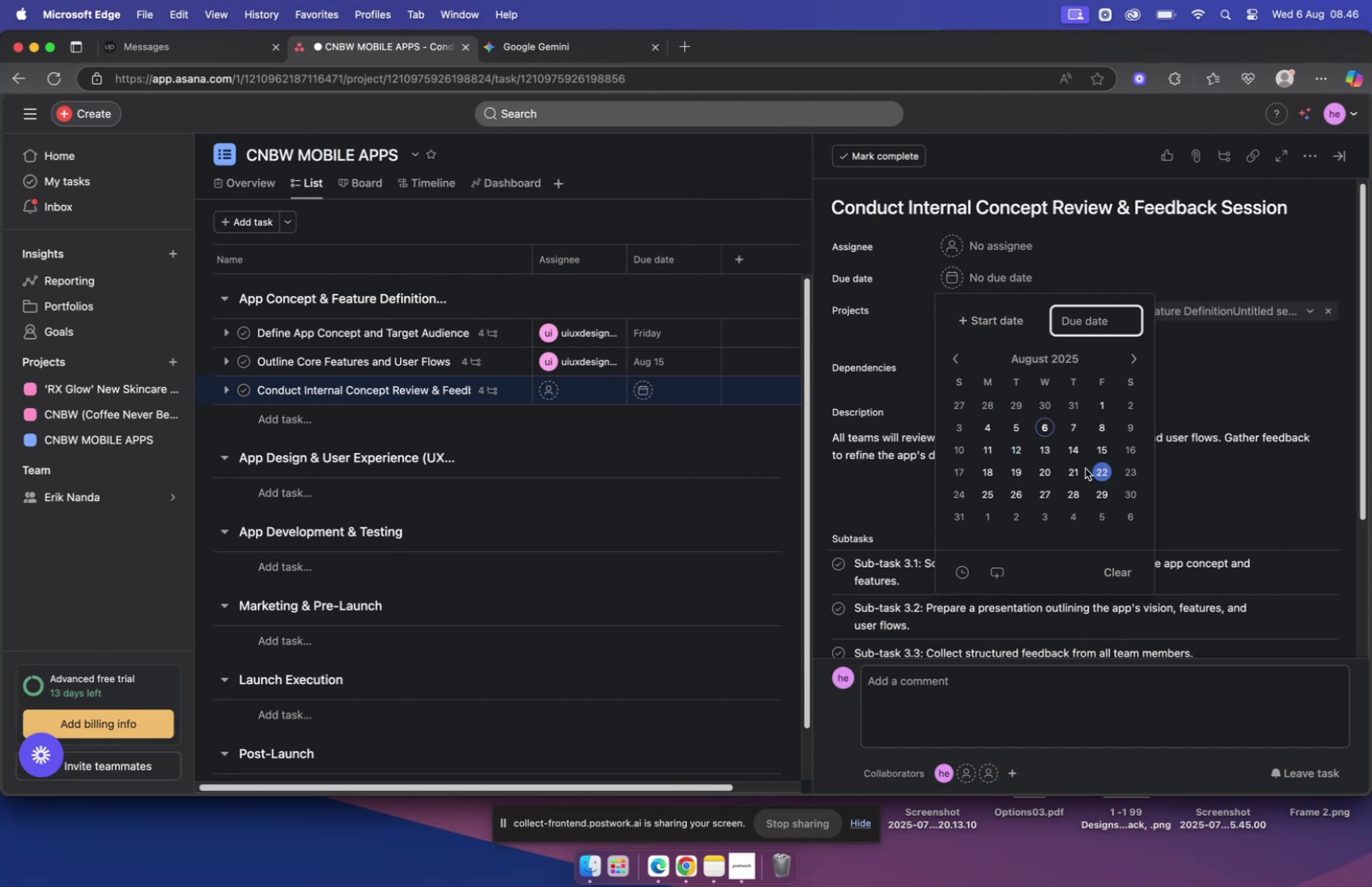 
left_click([1051, 470])
 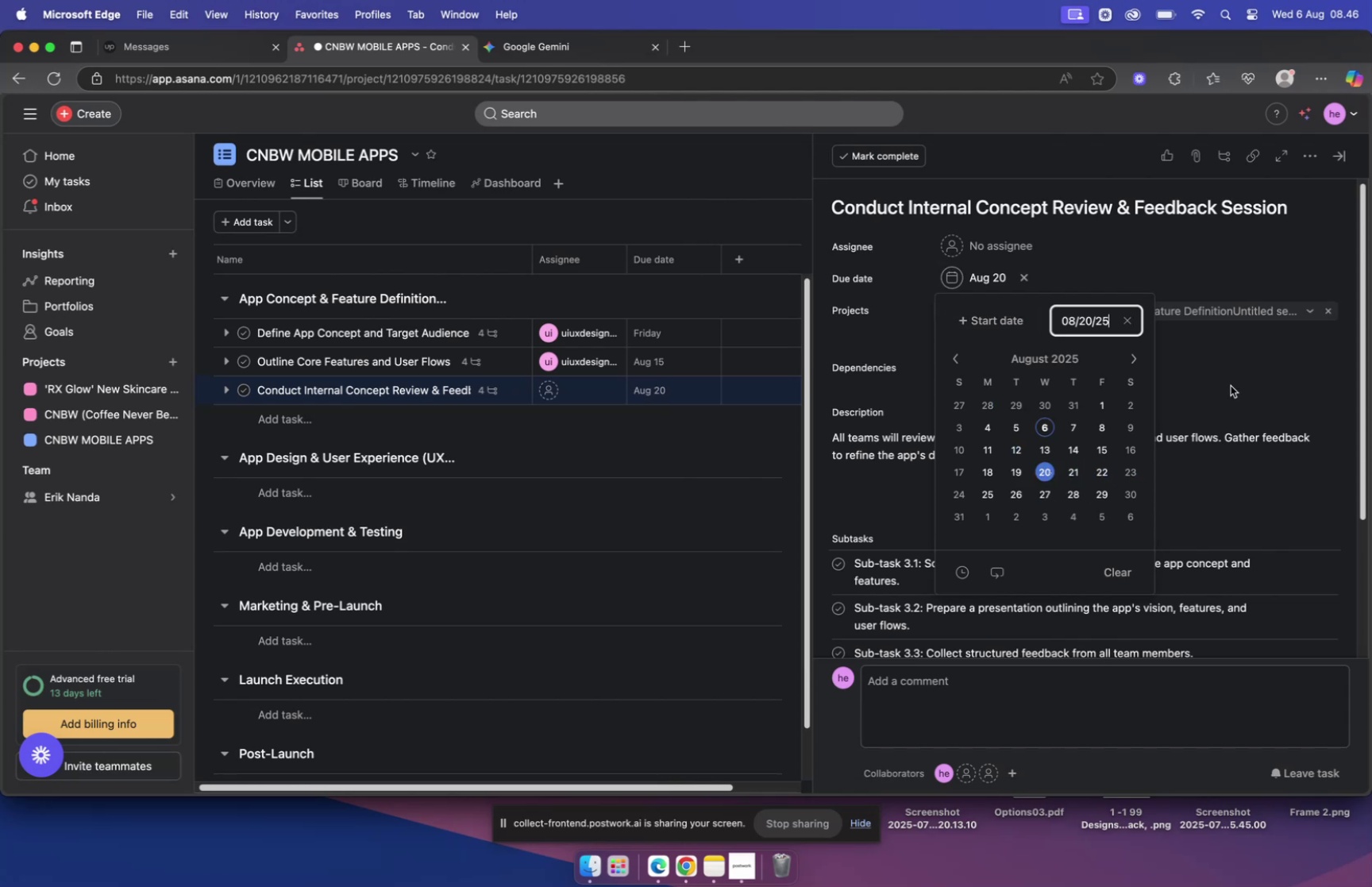 
left_click([1231, 385])
 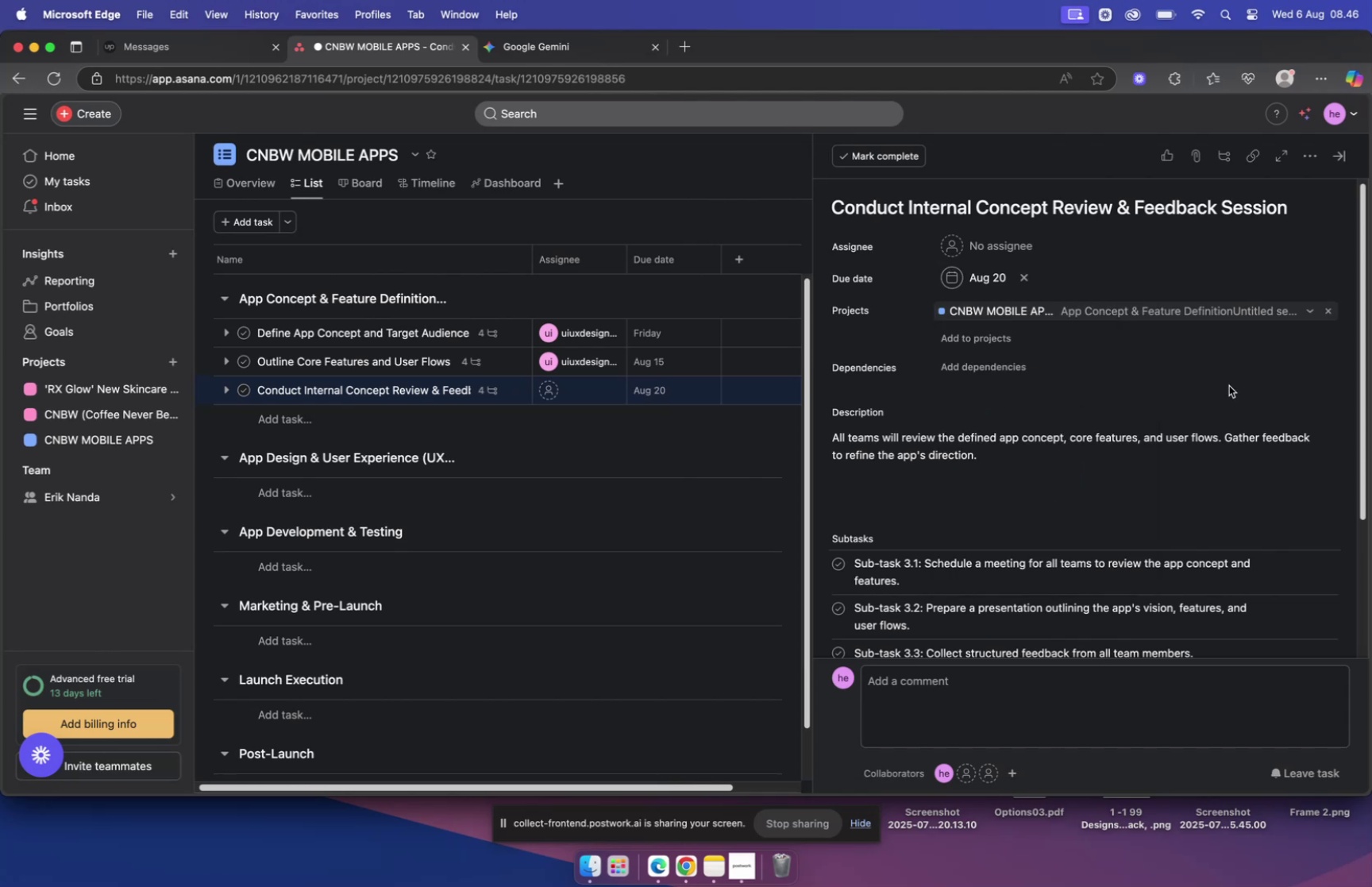 
scroll: coordinate [1234, 389], scroll_direction: down, amount: 11.0
 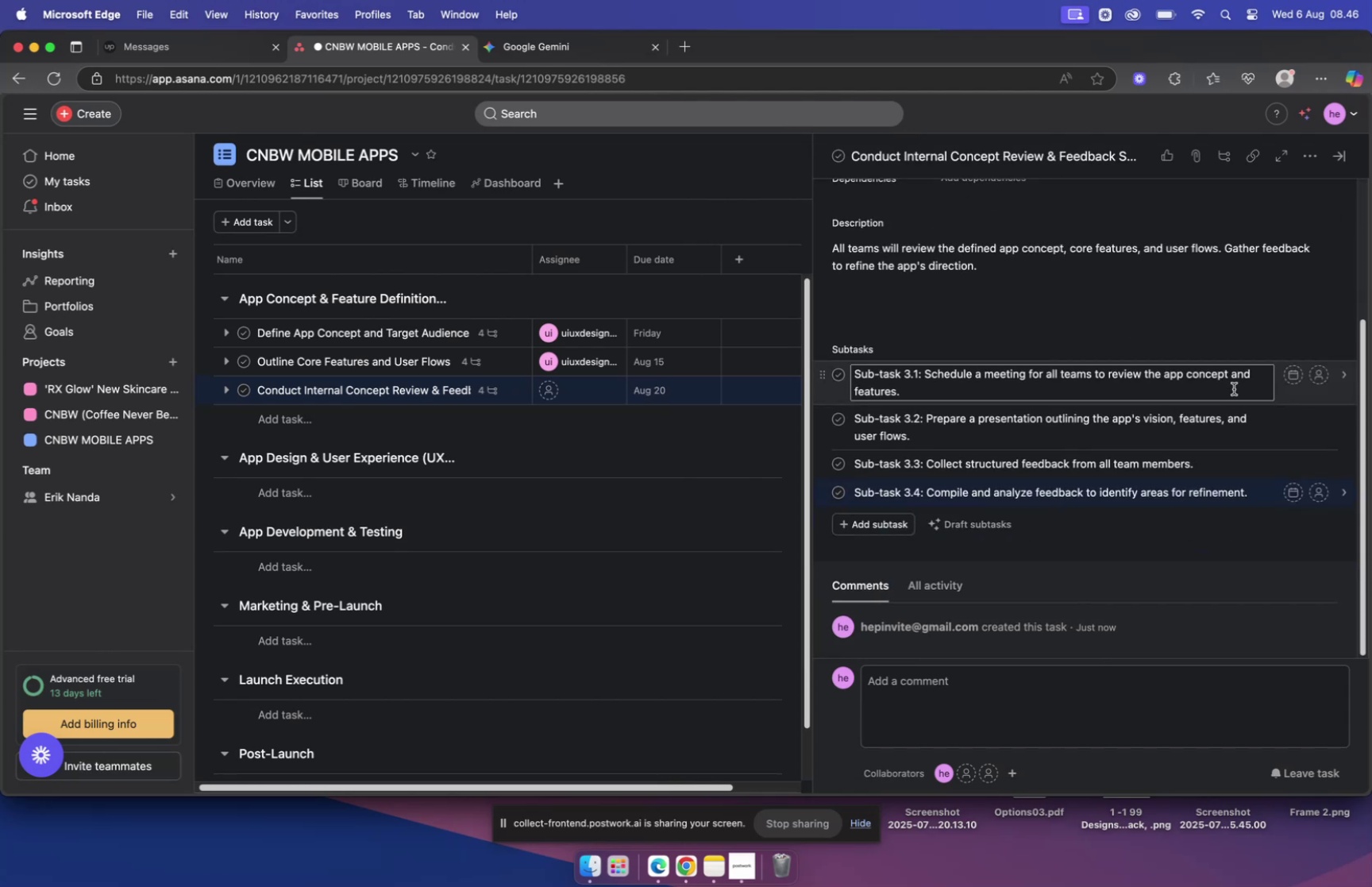 
scroll: coordinate [1232, 396], scroll_direction: up, amount: 17.0
 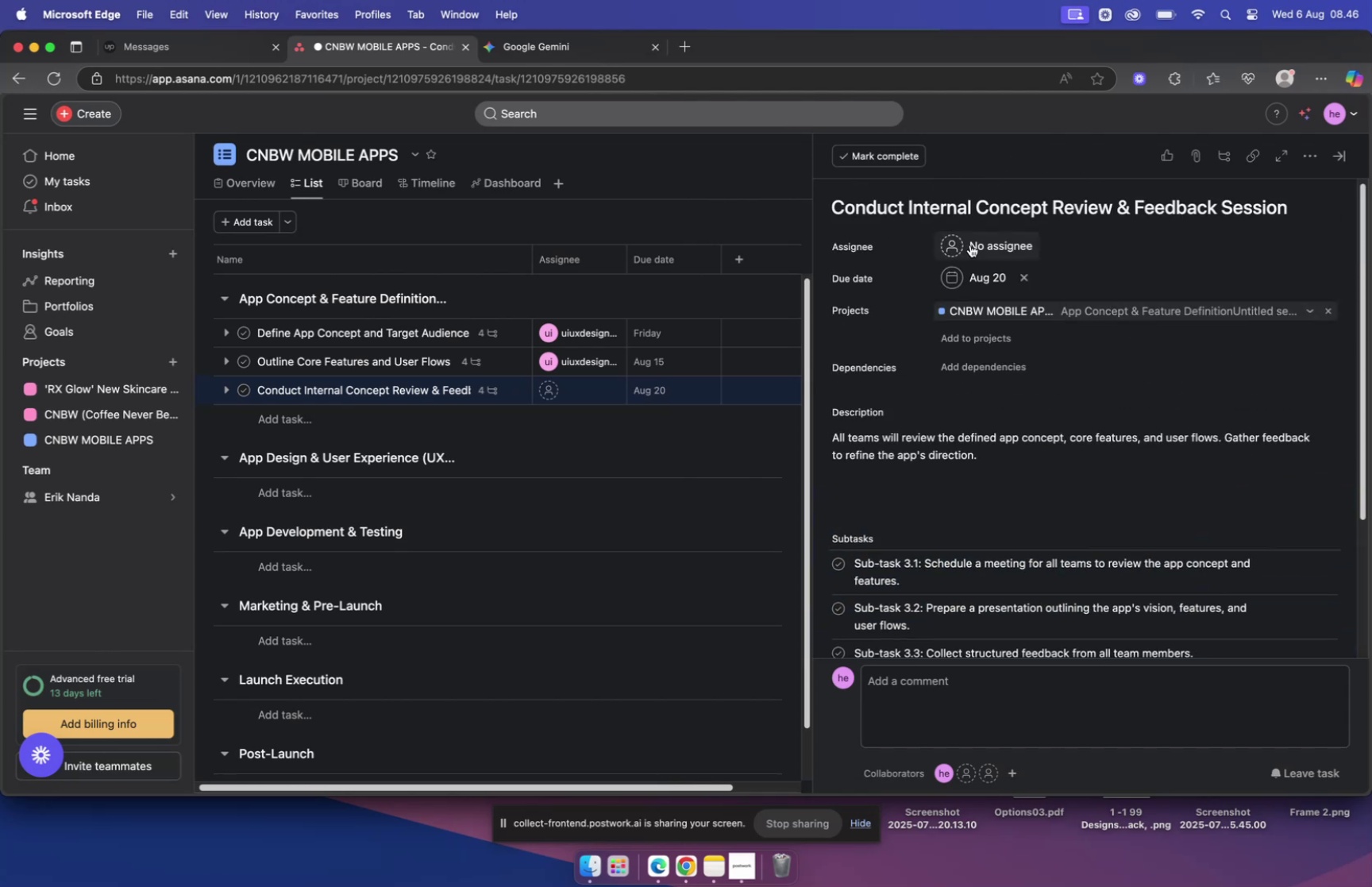 
left_click([952, 245])
 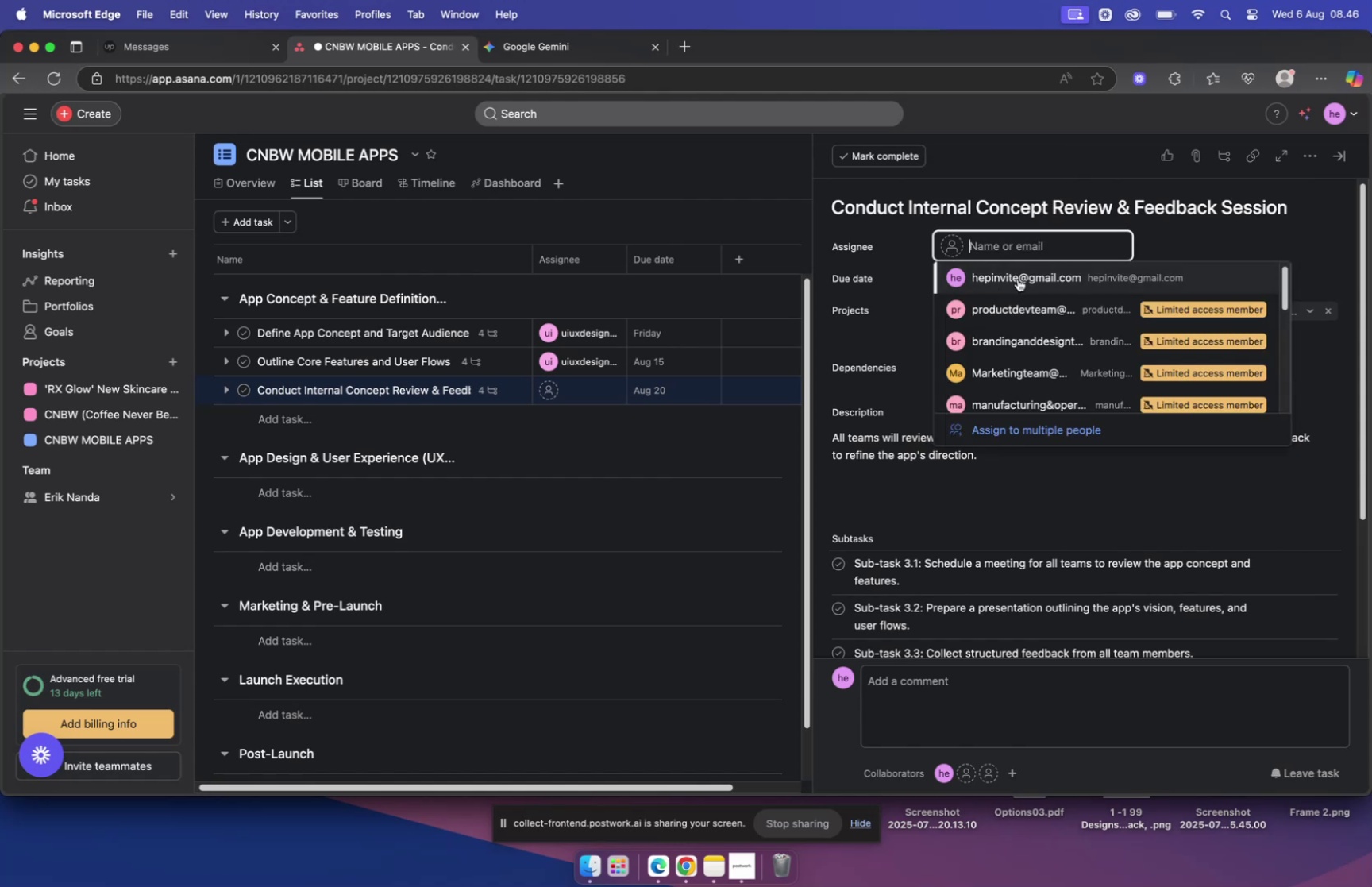 
type(lea)
 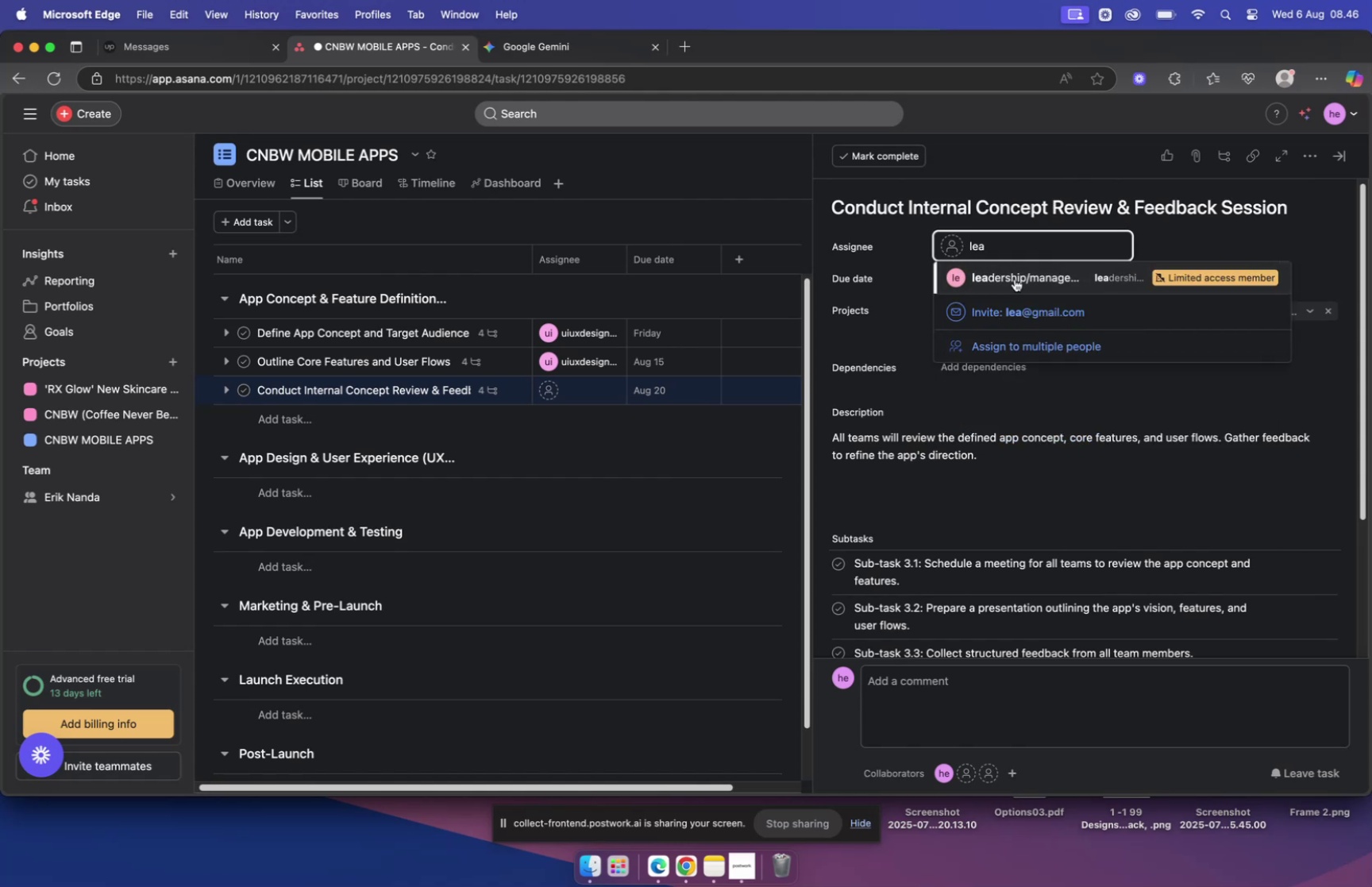 
left_click([982, 275])
 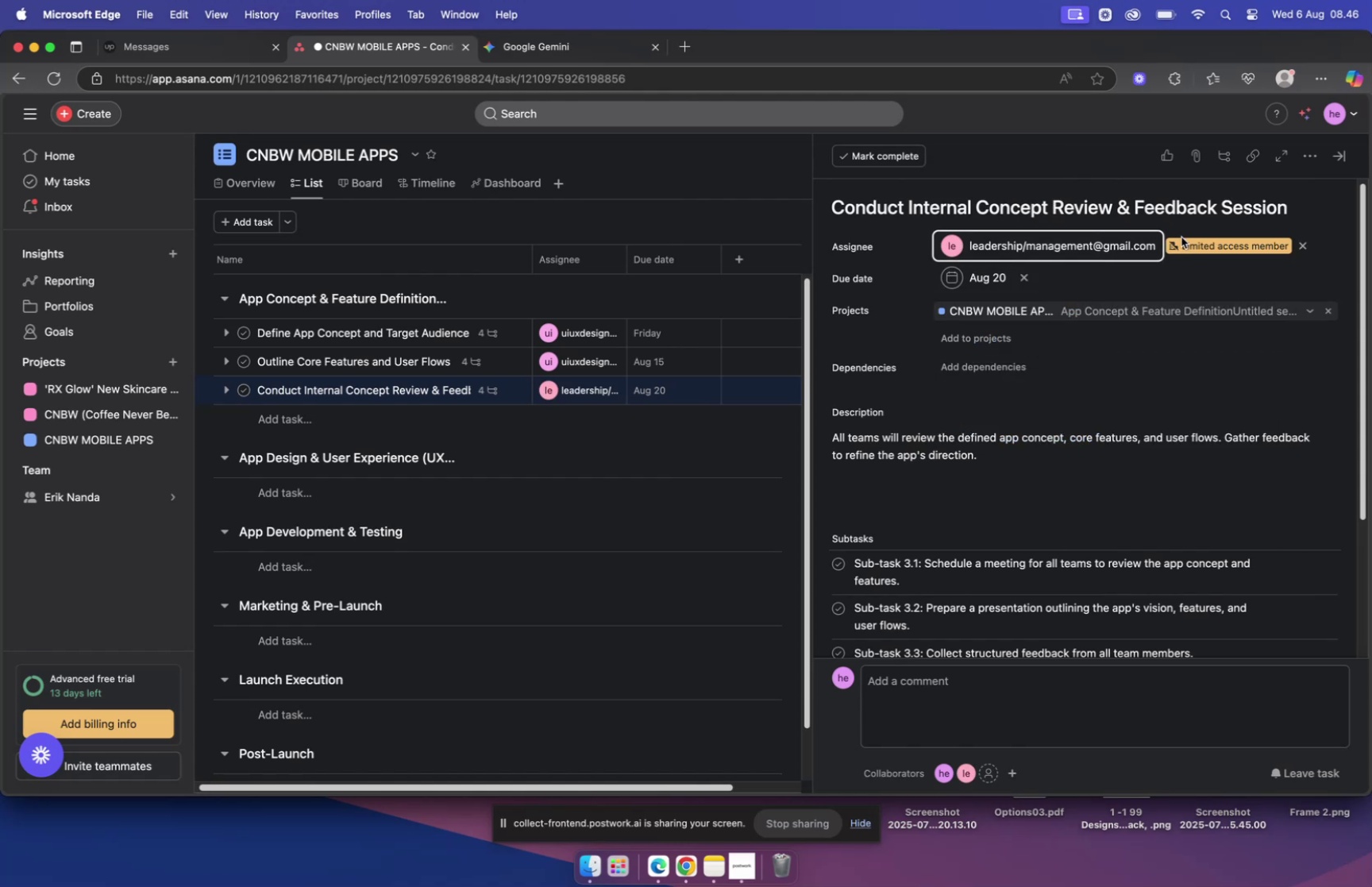 
left_click([1182, 244])
 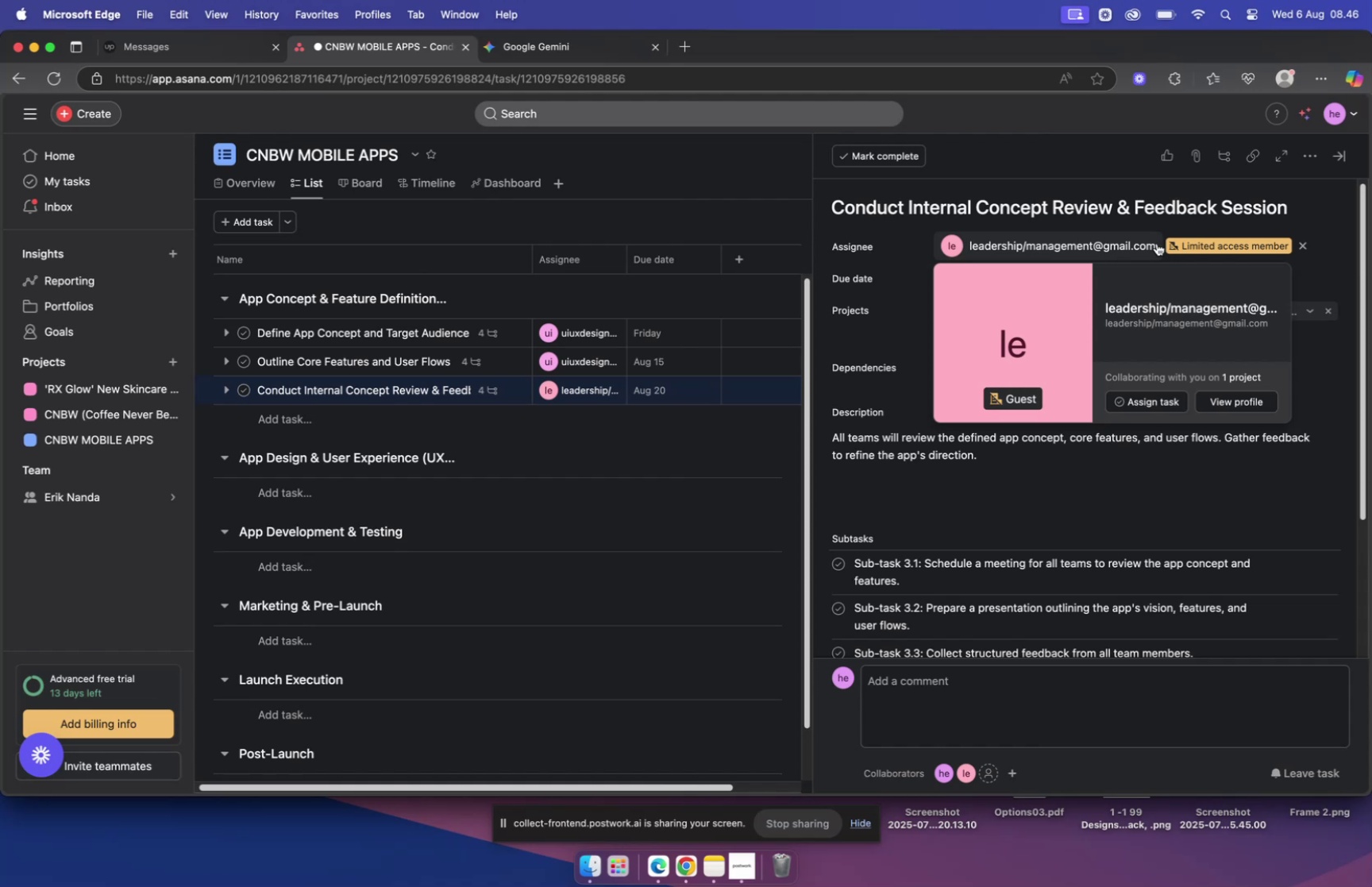 
left_click([1170, 232])
 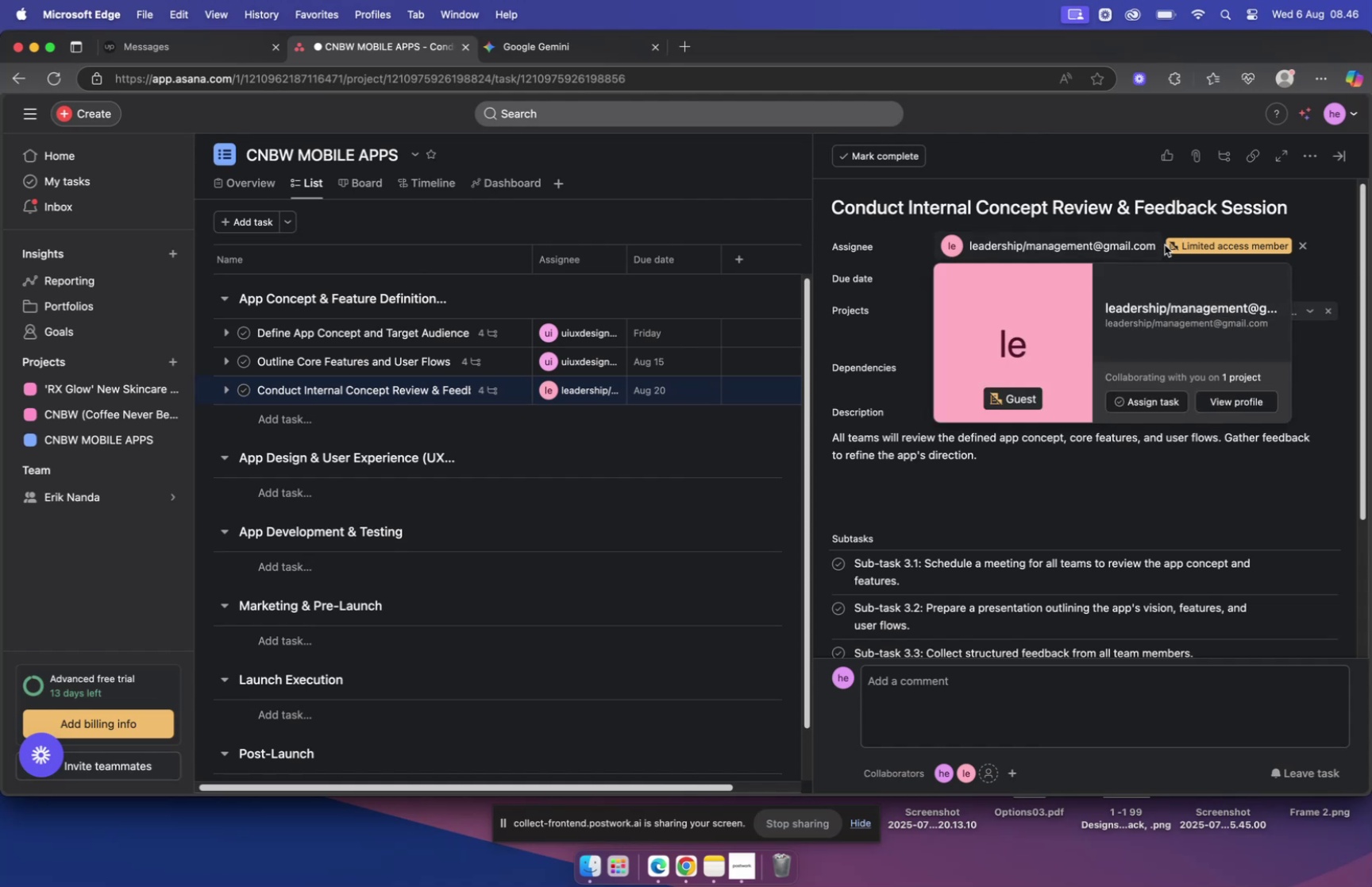 
mouse_move([1185, 254])
 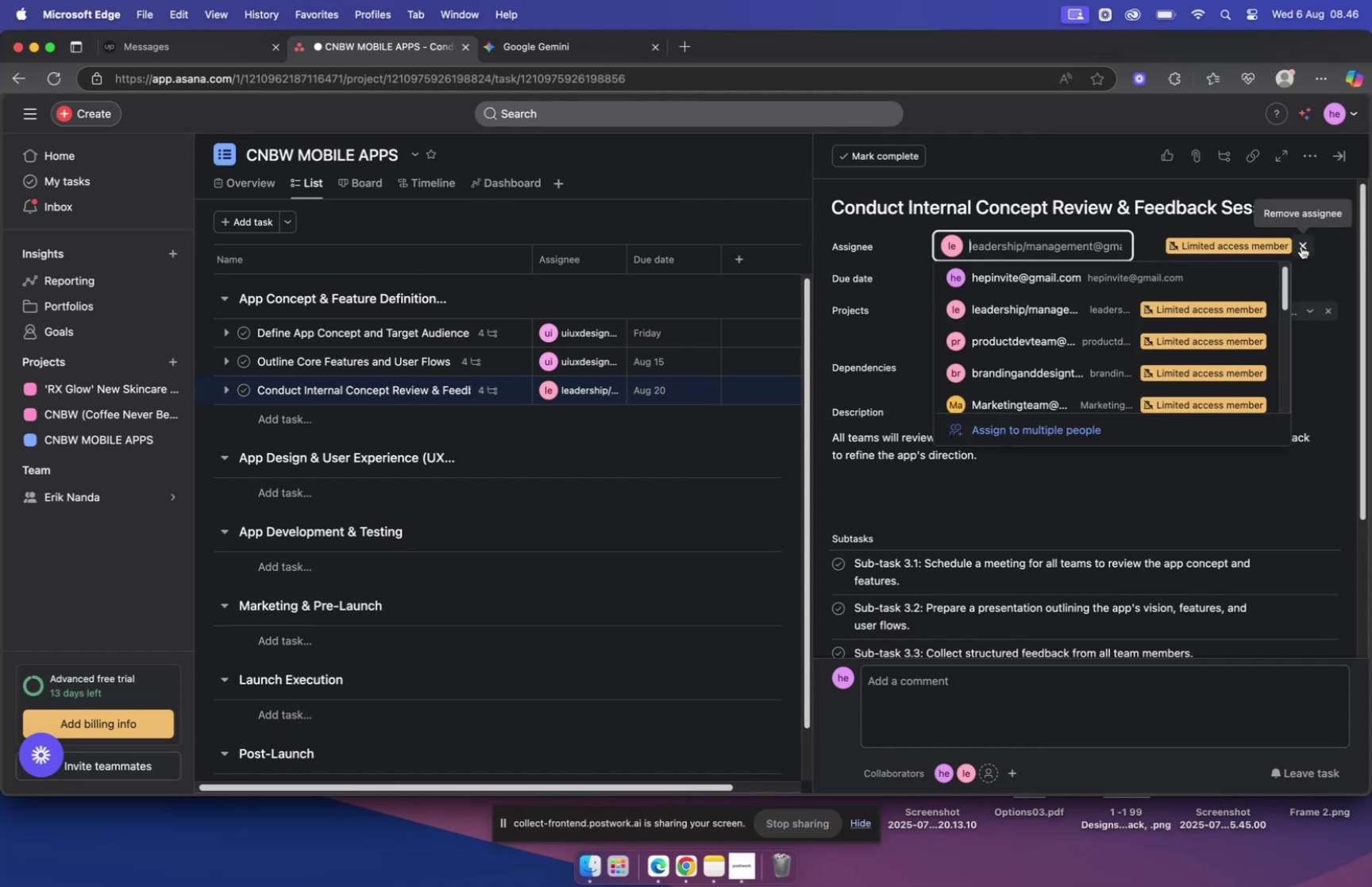 
left_click([1301, 246])
 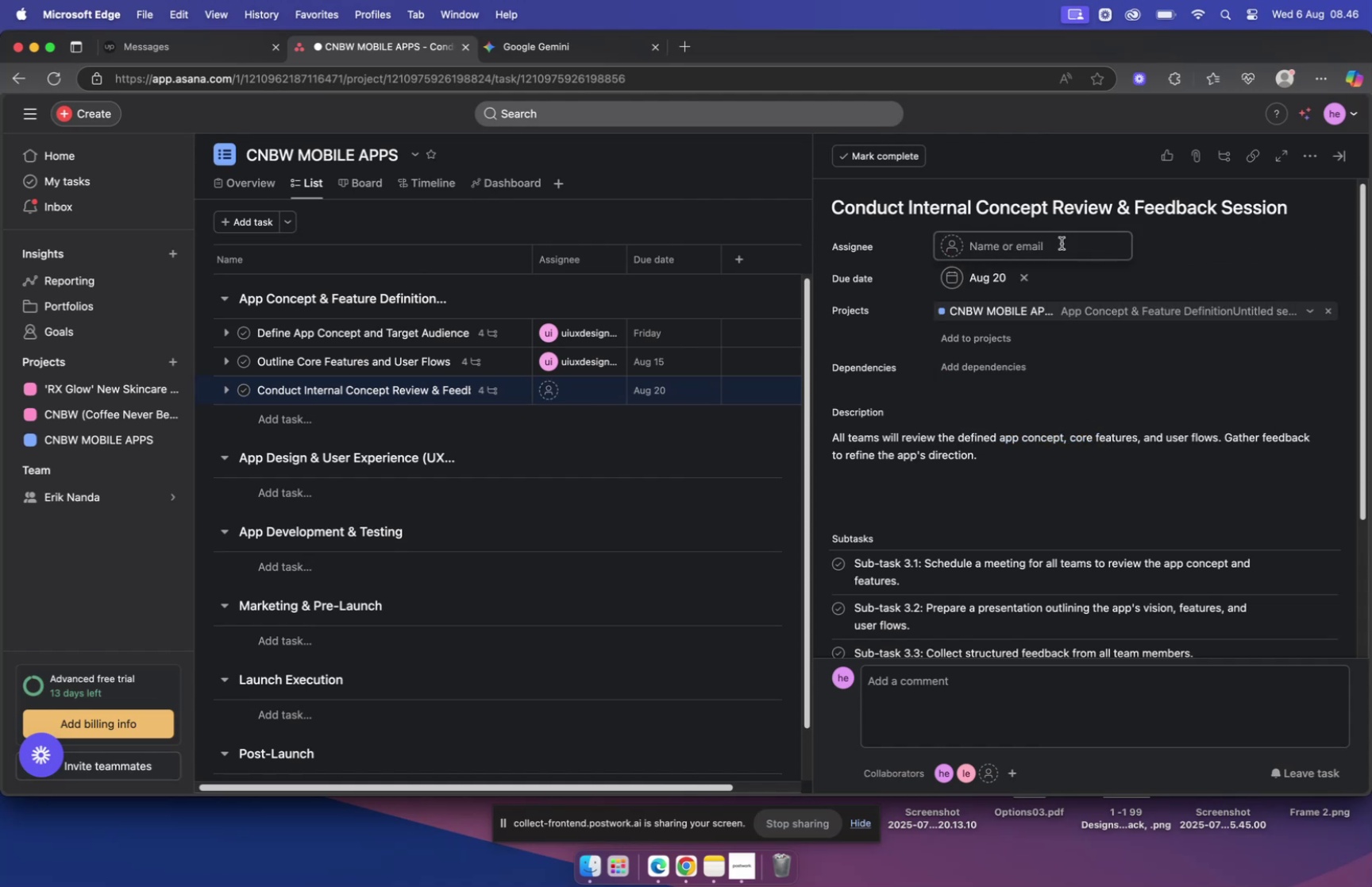 
left_click([1093, 245])
 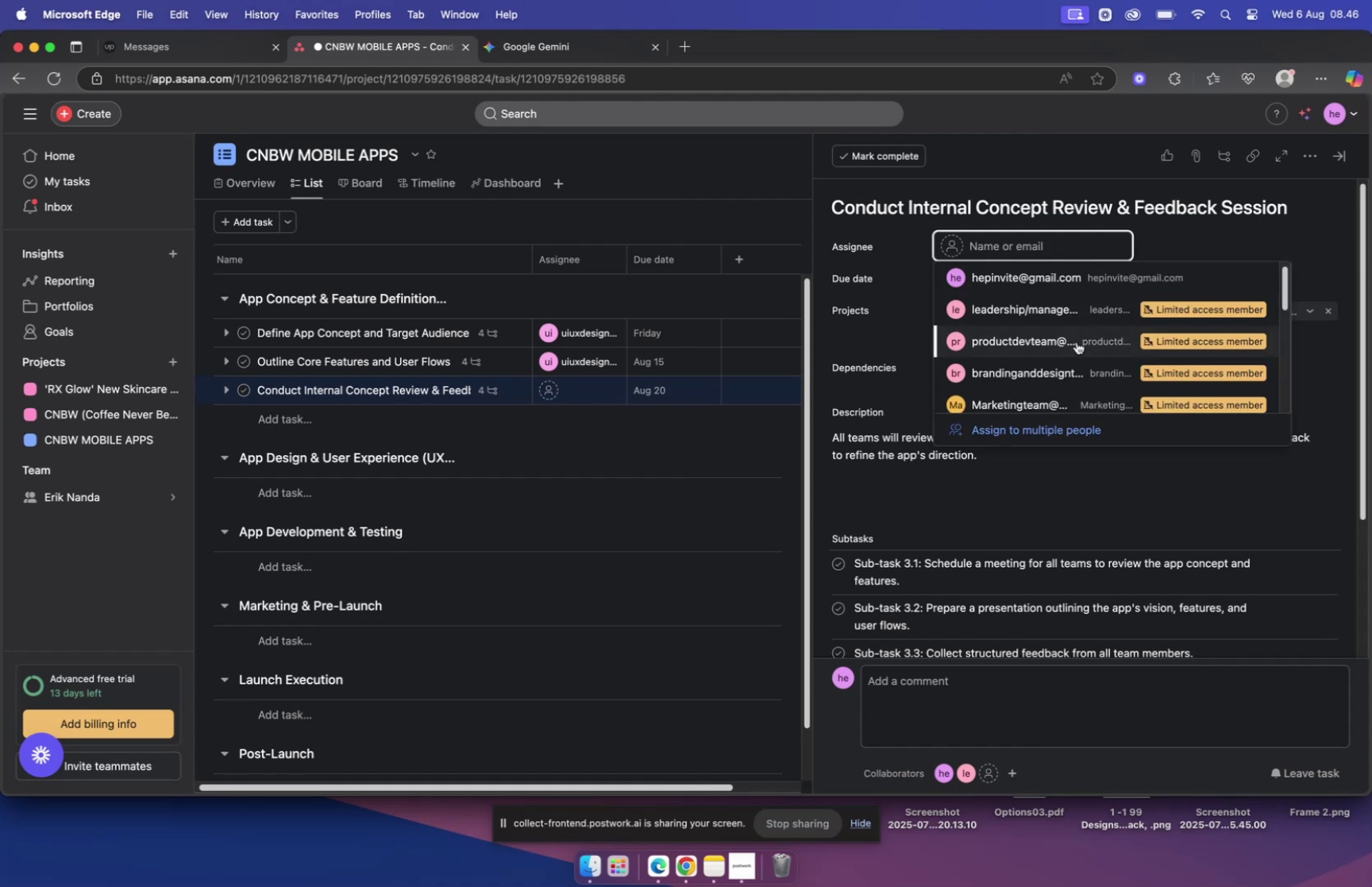 
mouse_move([1070, 431])
 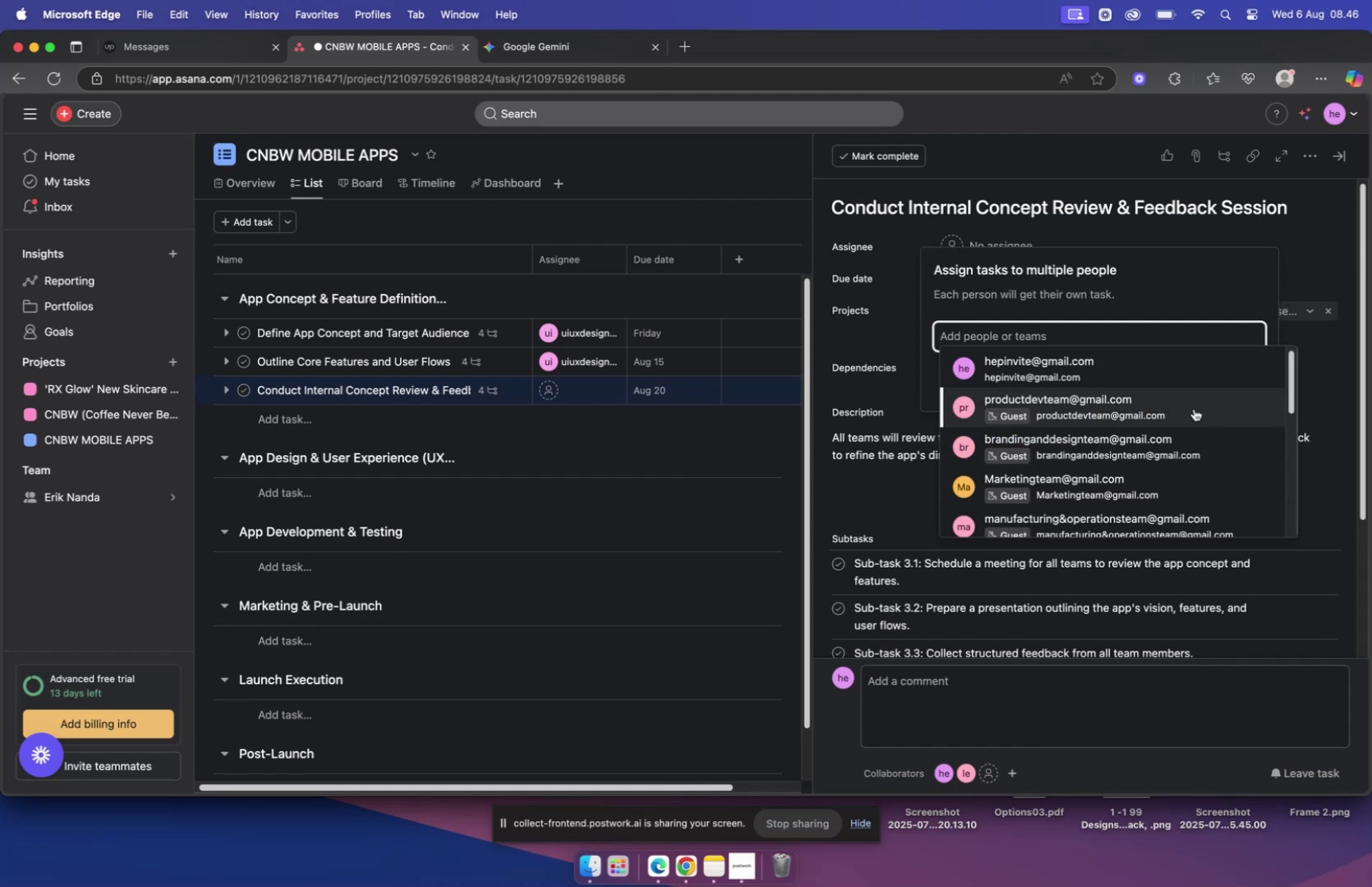 
type(leamar)
 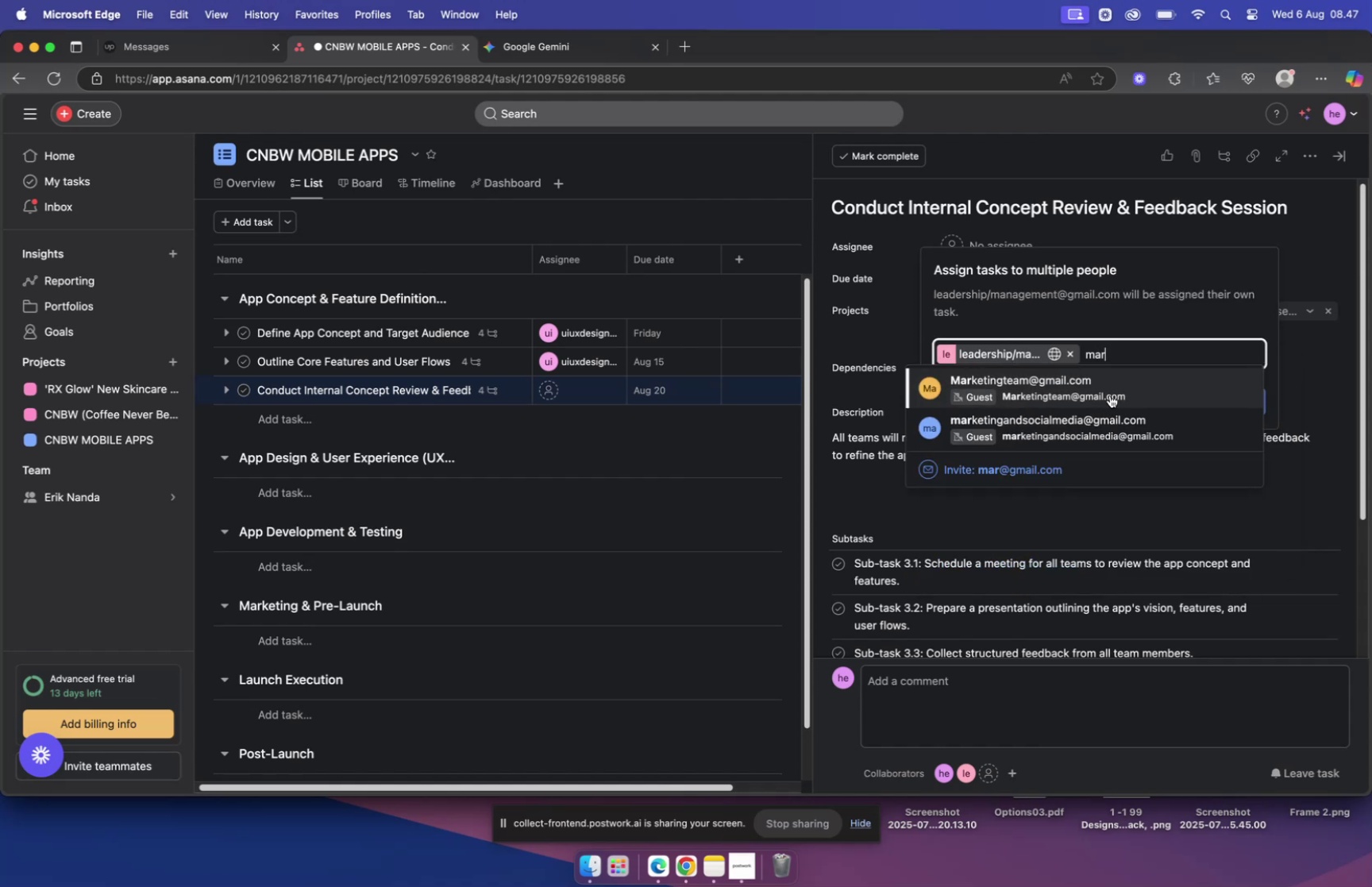 
left_click([1110, 395])
 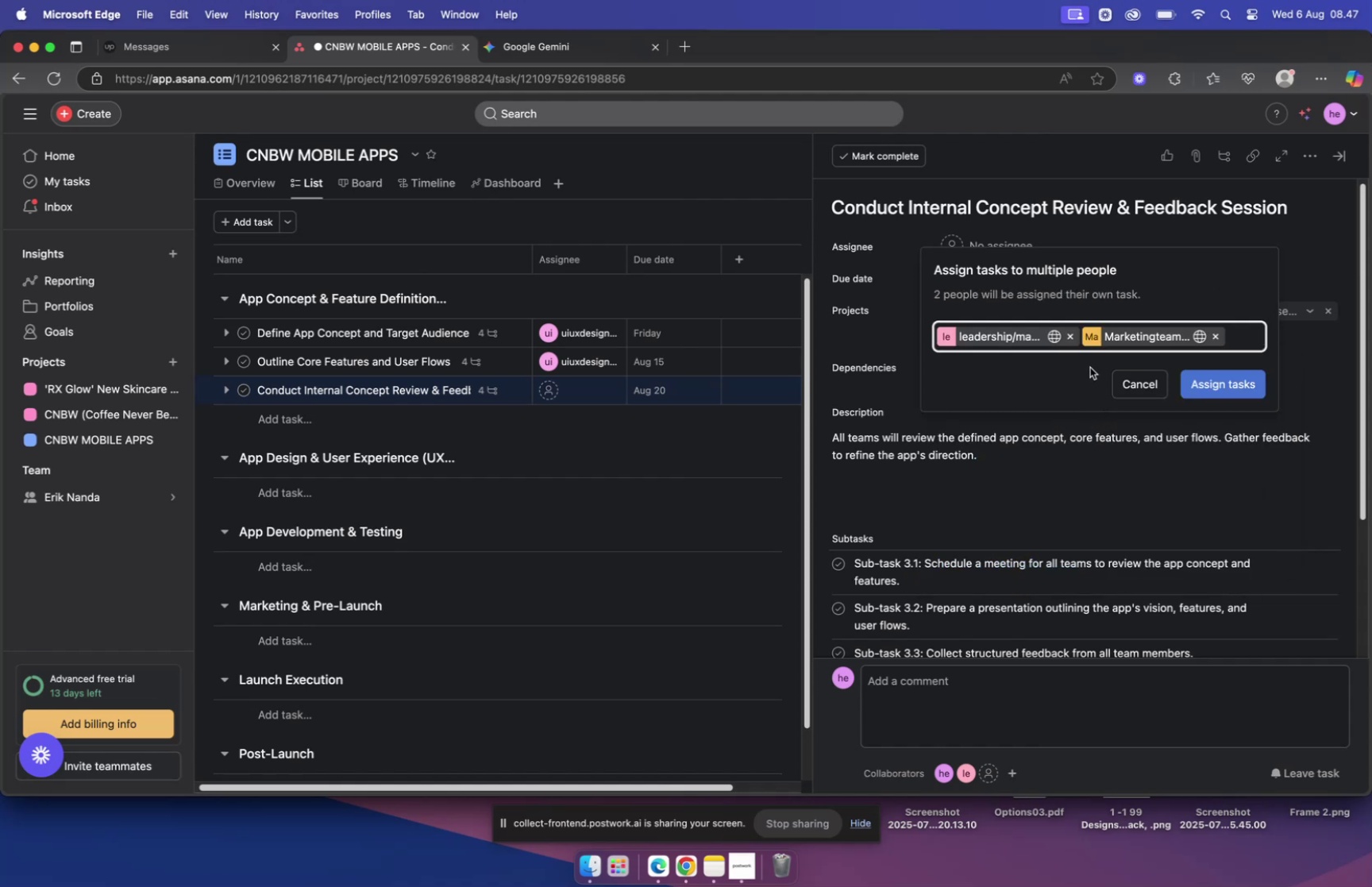 
type(ui)
 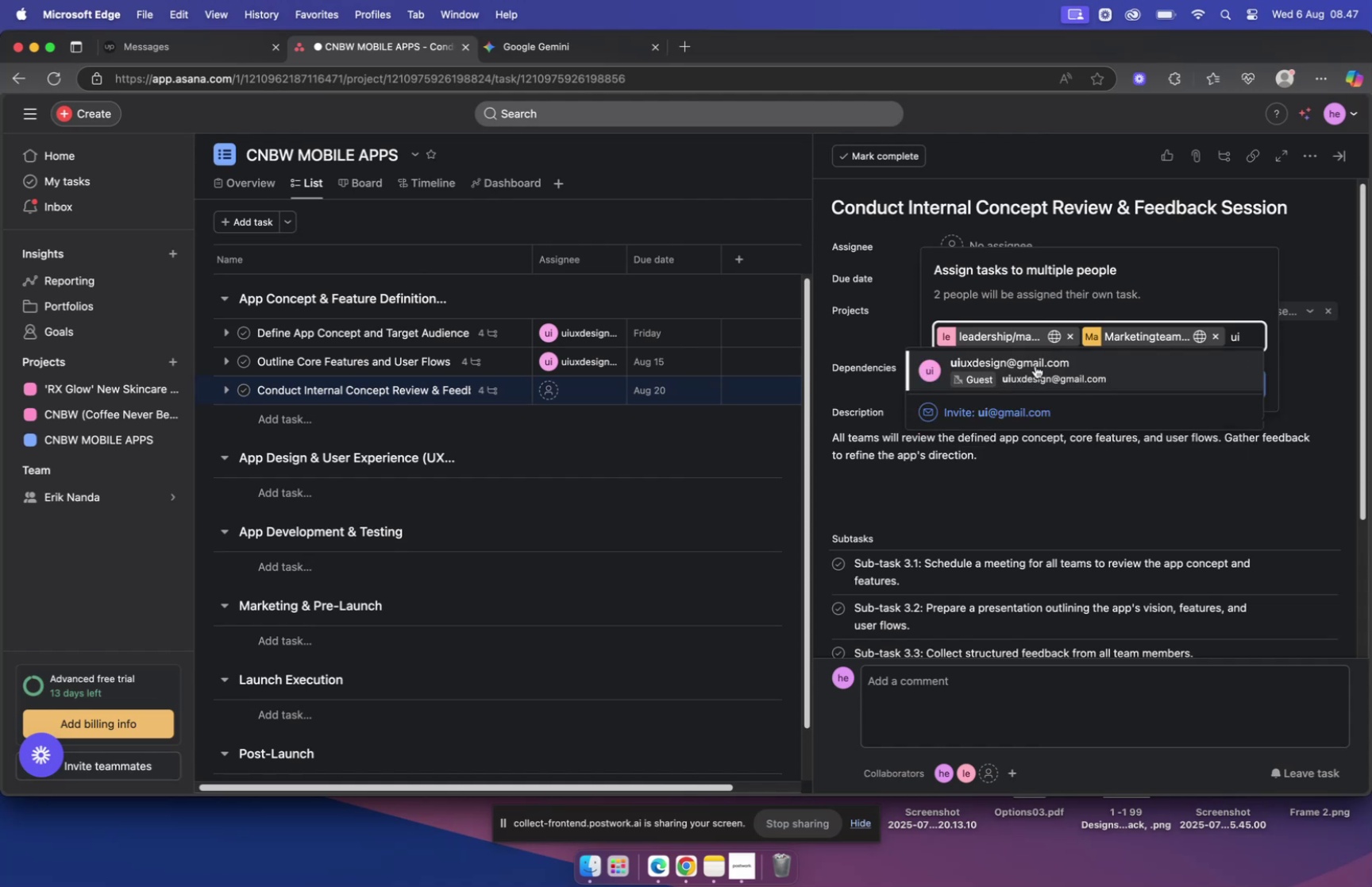 
left_click([1016, 364])
 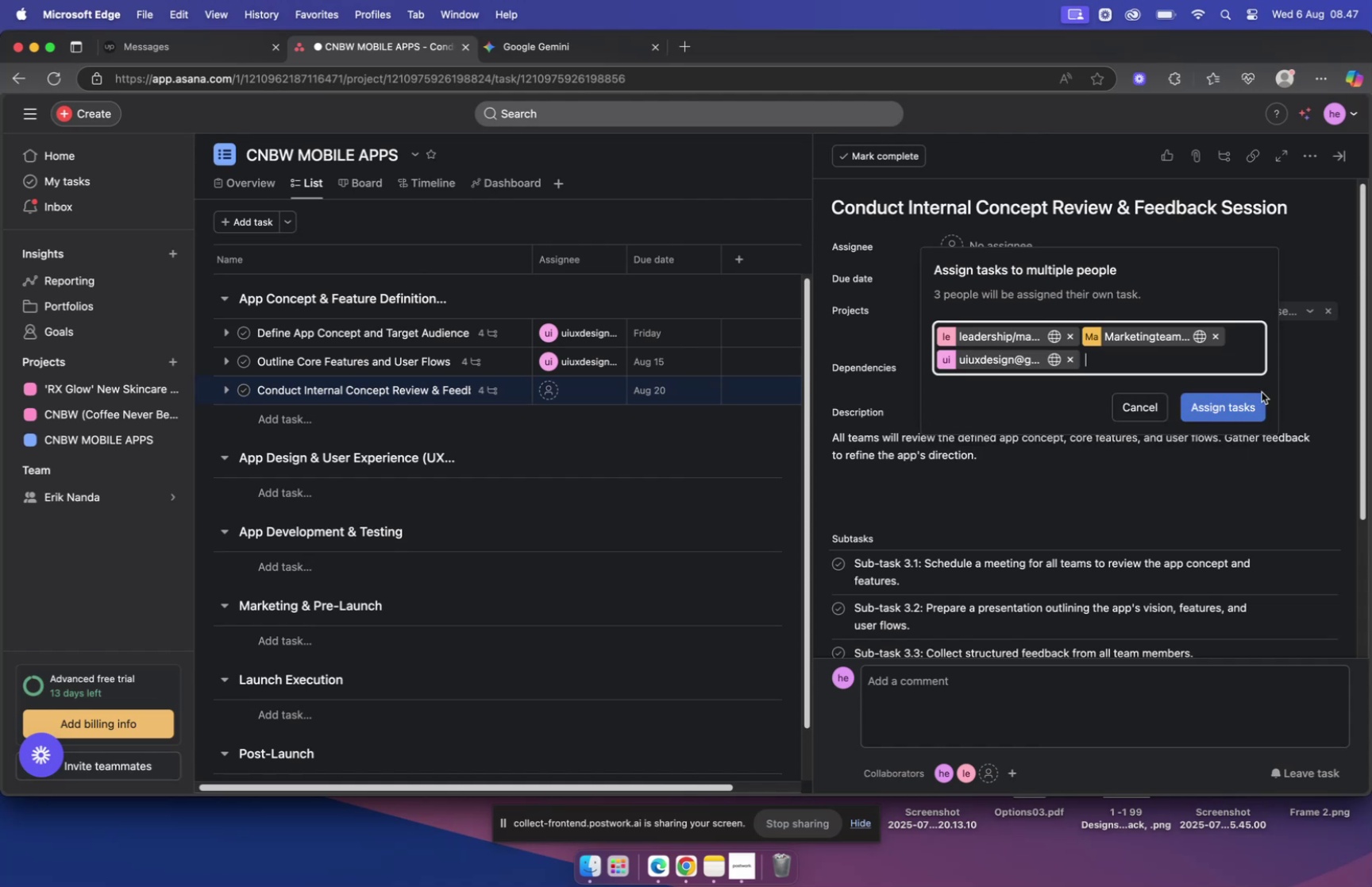 
wait(5.22)
 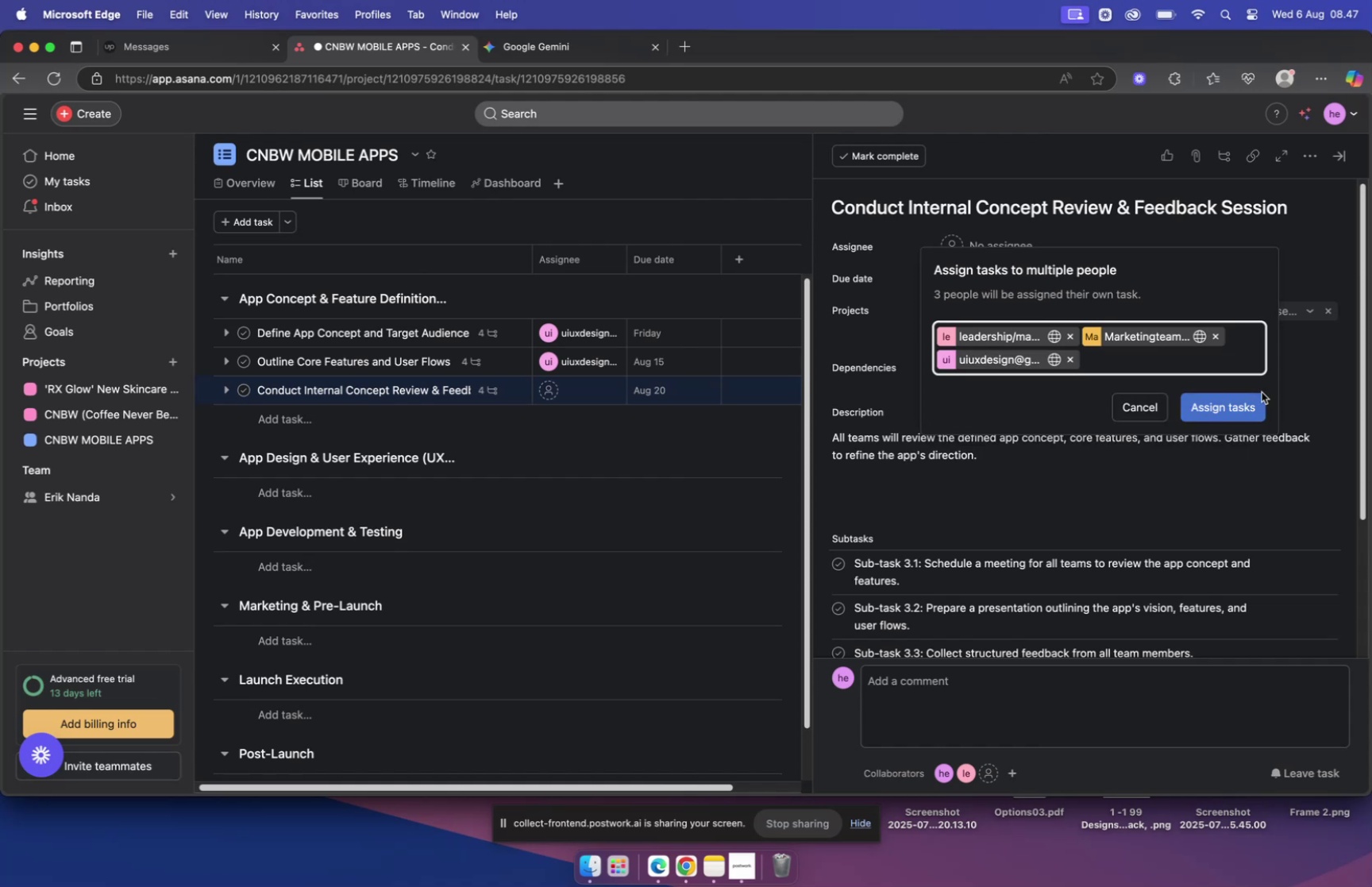 
type(pro)
 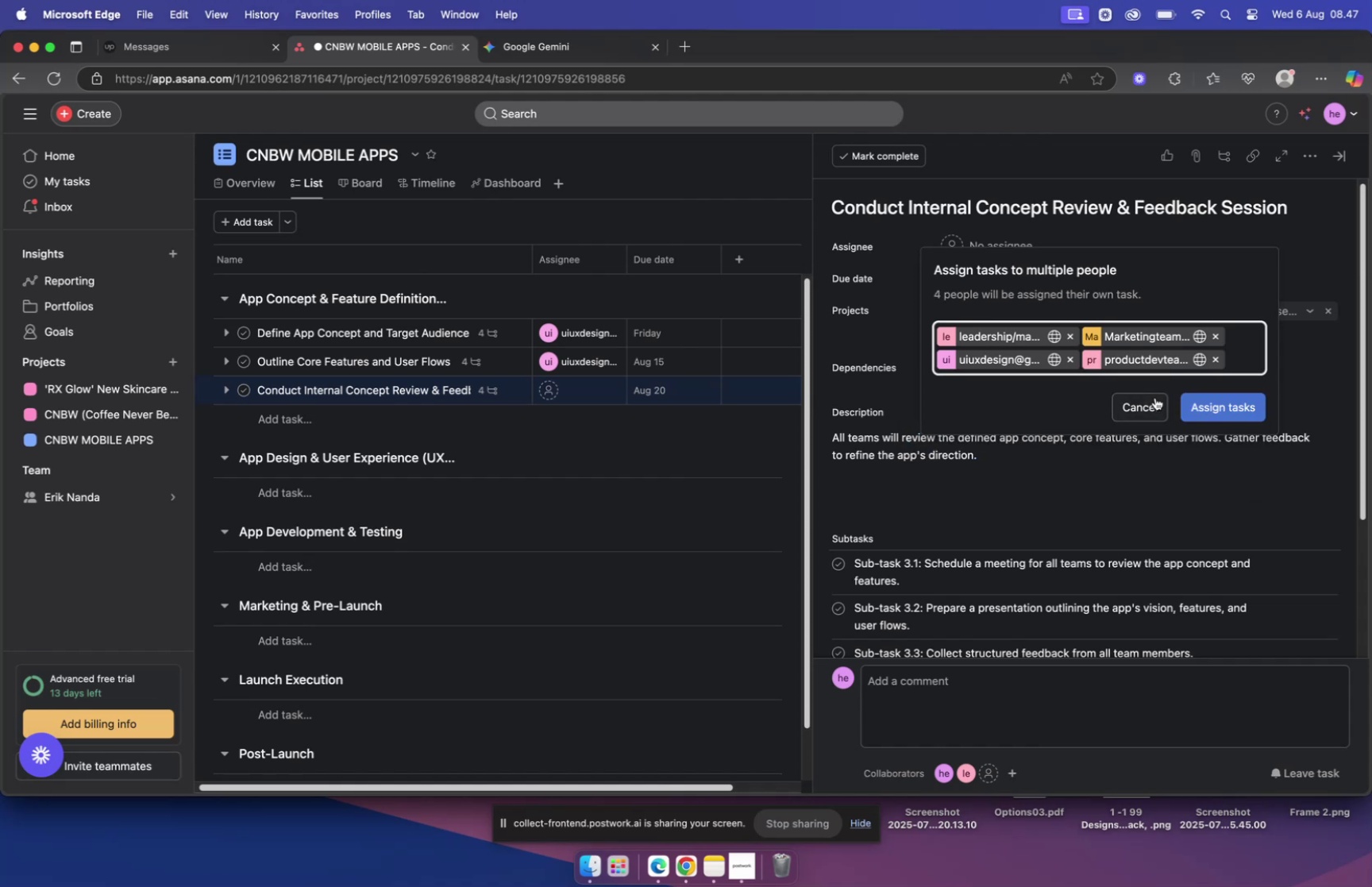 
wait(5.01)
 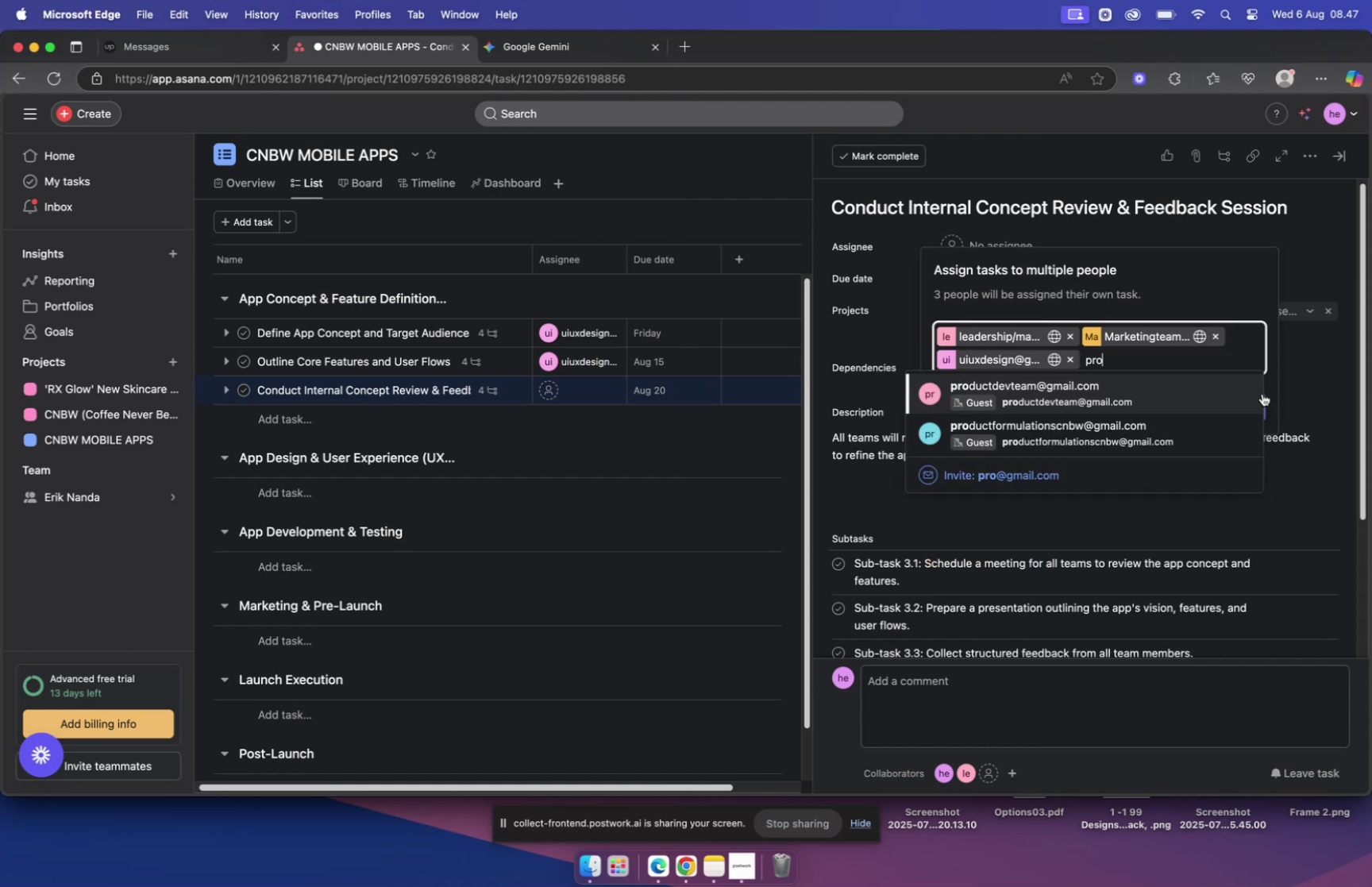 
key(Backspace)
type(pro)
 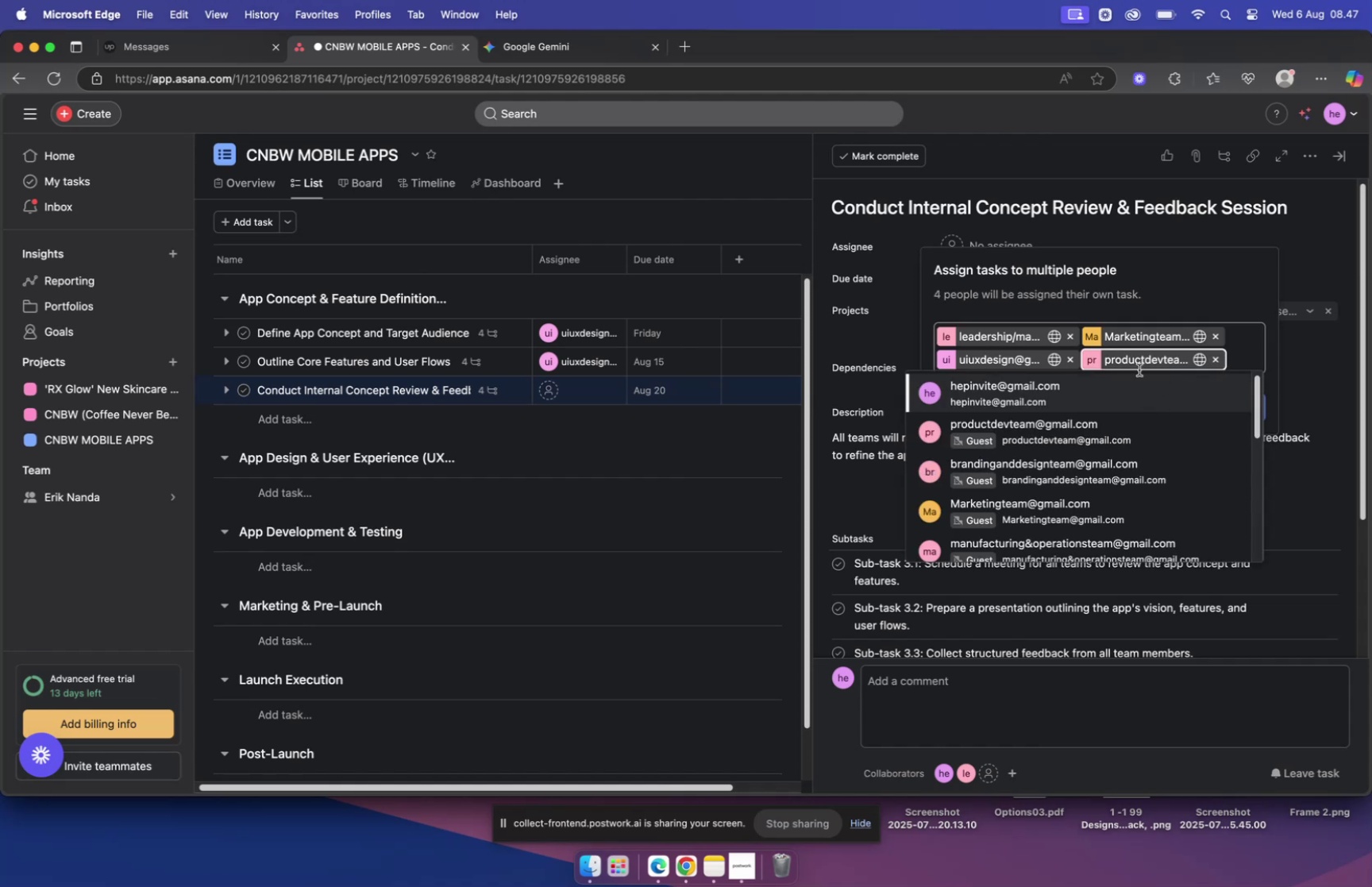 
left_click([1218, 359])
 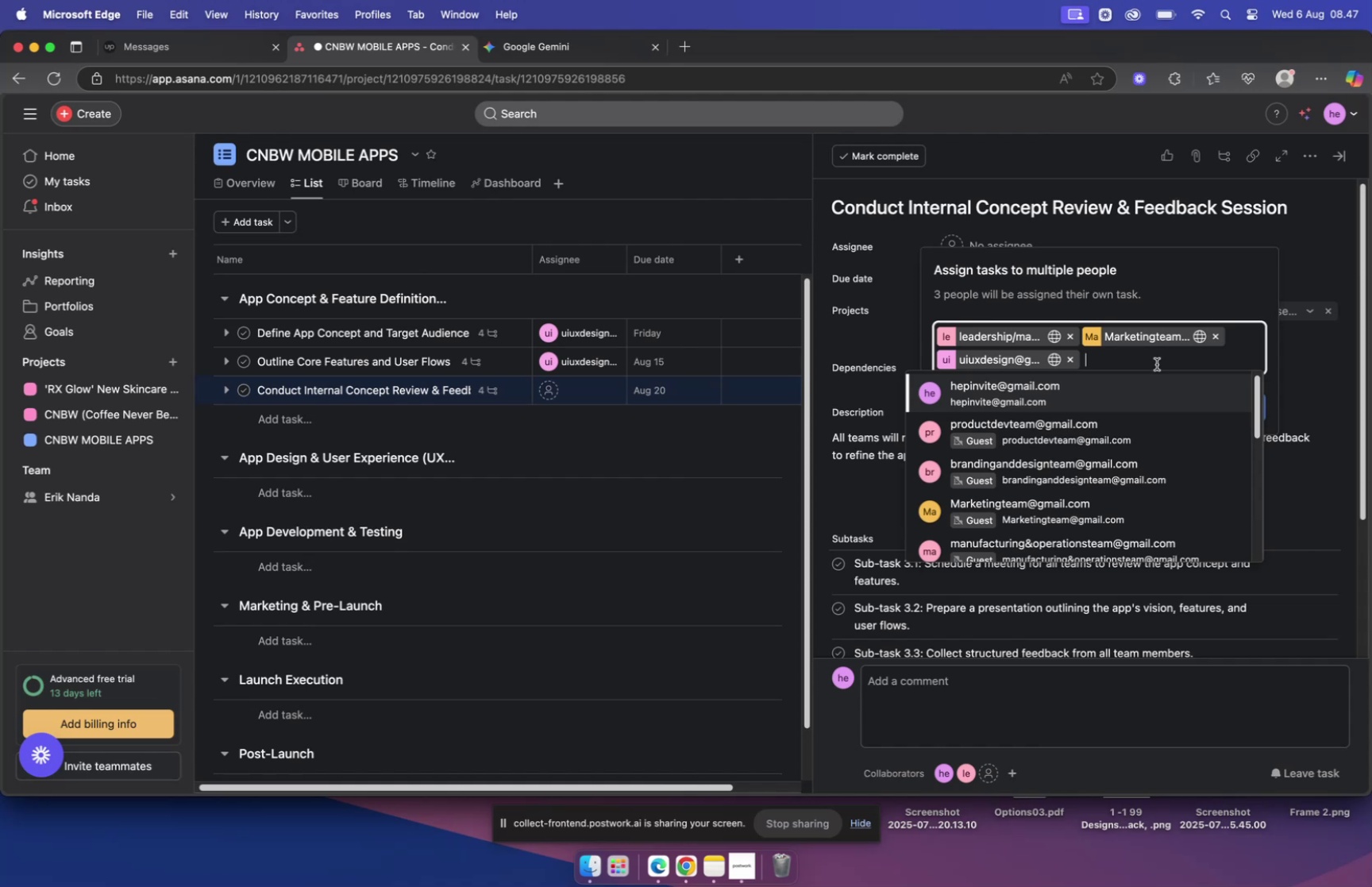 
left_click([1108, 549])
 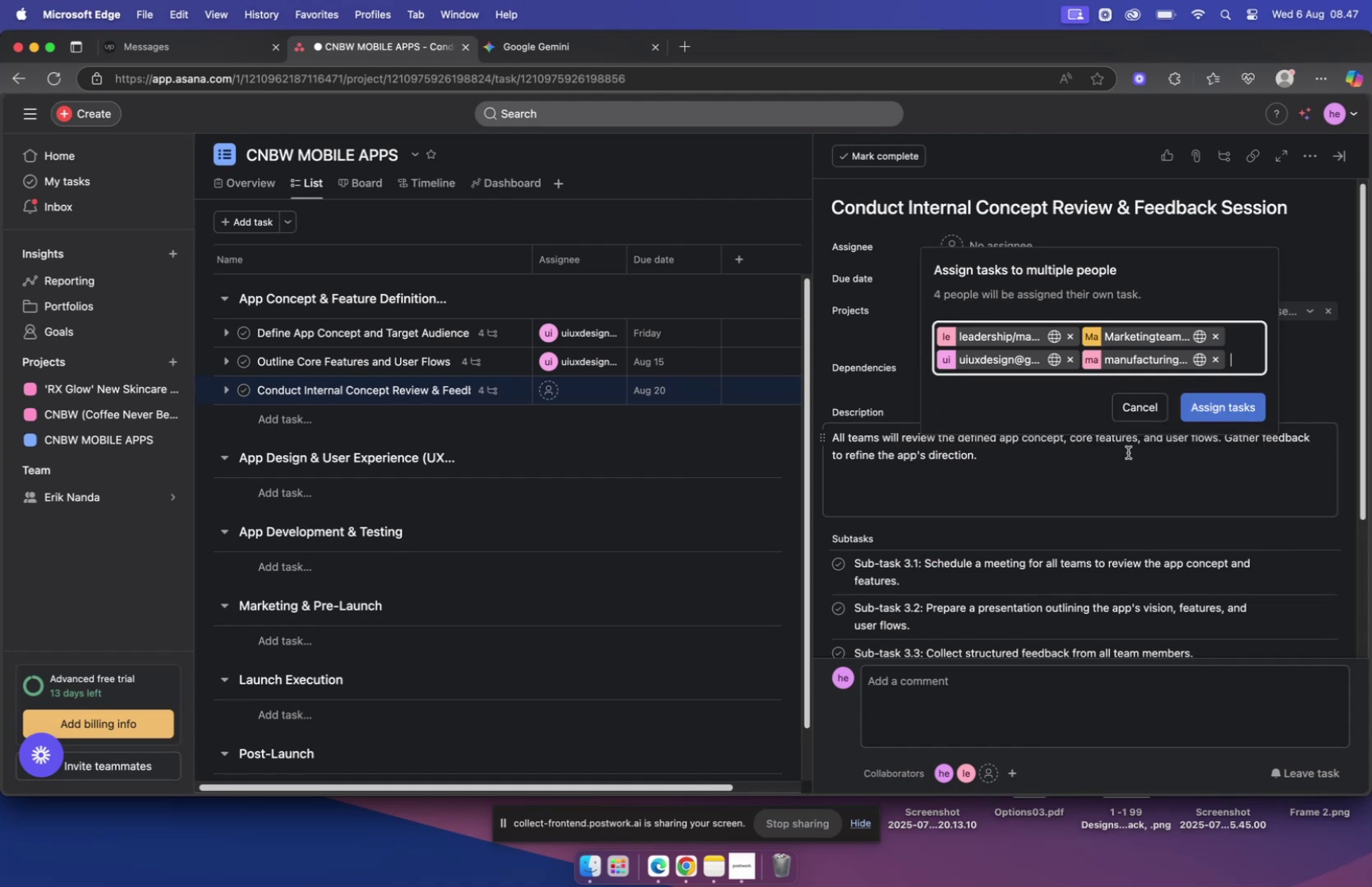 
key(P)
 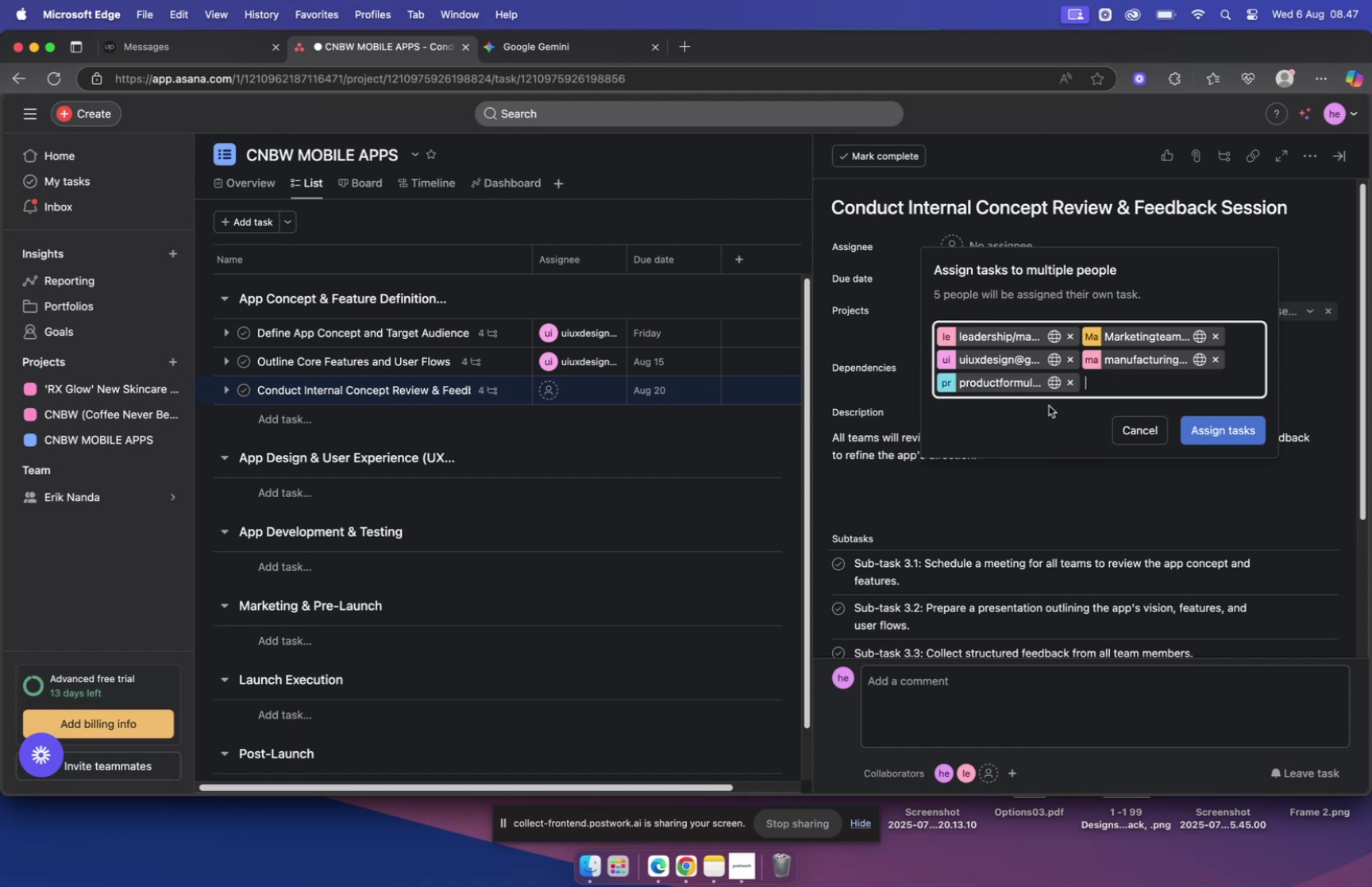 
wait(17.07)
 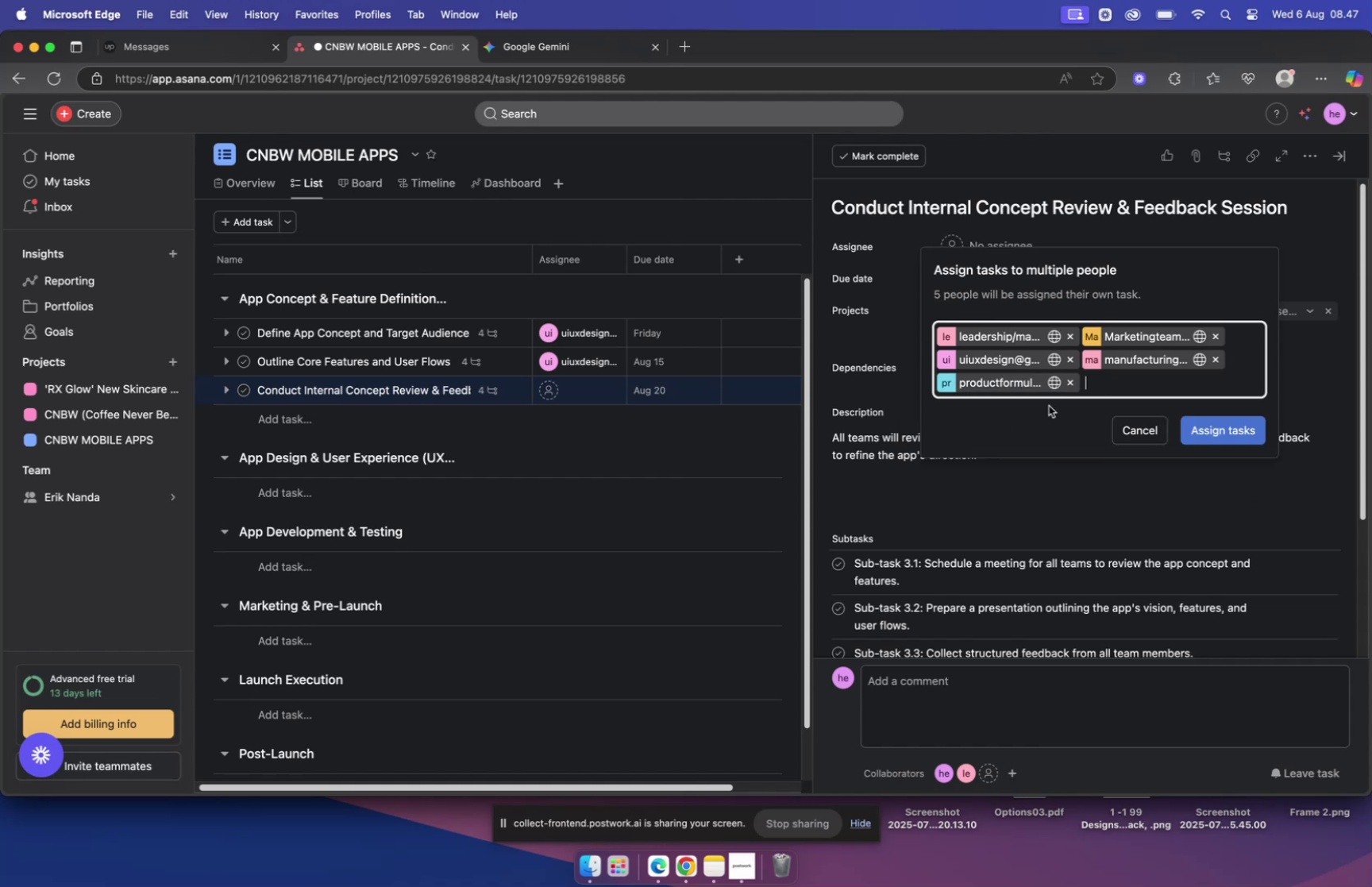 
scroll: coordinate [604, 457], scroll_direction: down, amount: 2.0
 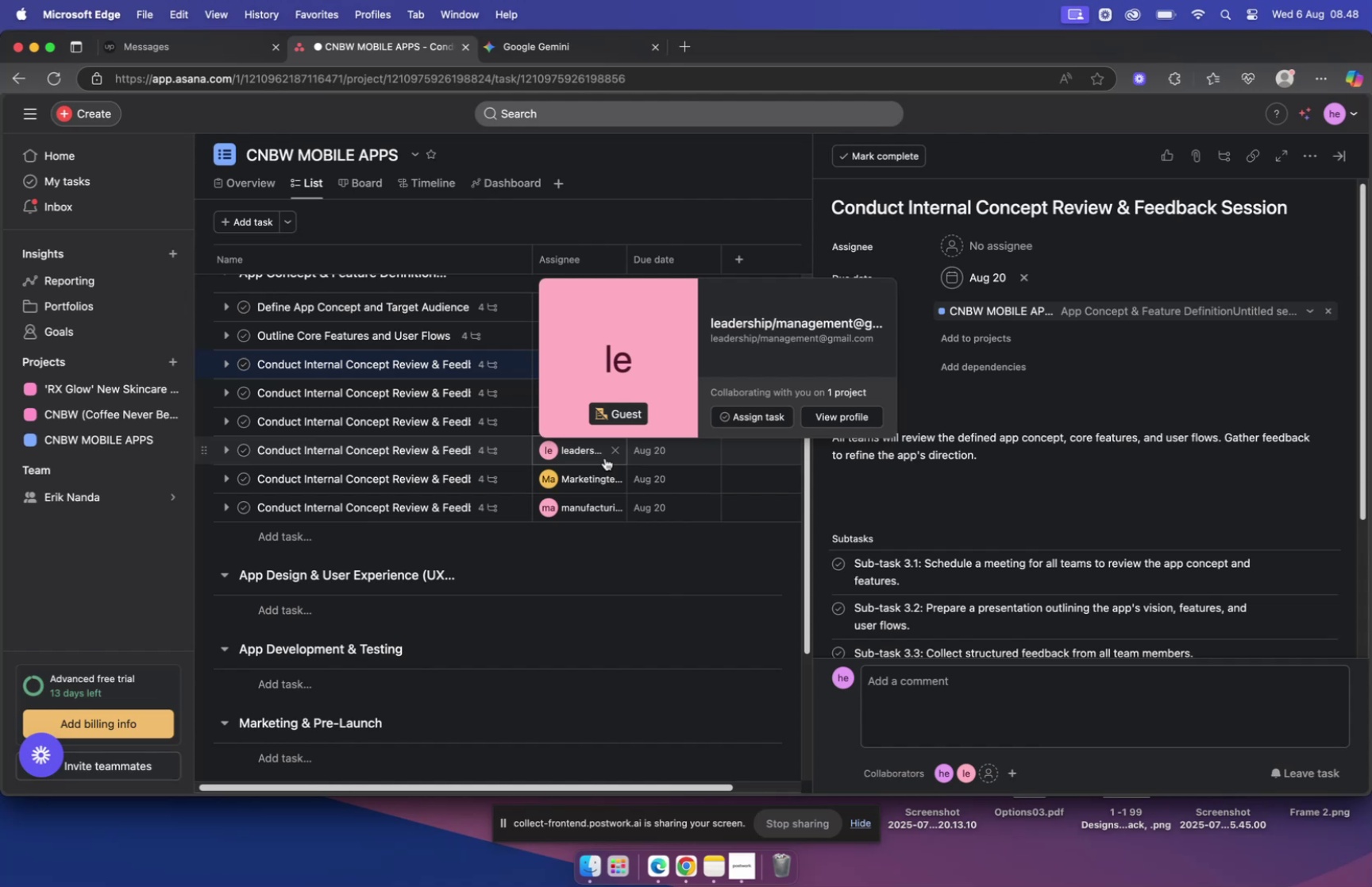 
wait(46.6)
 